 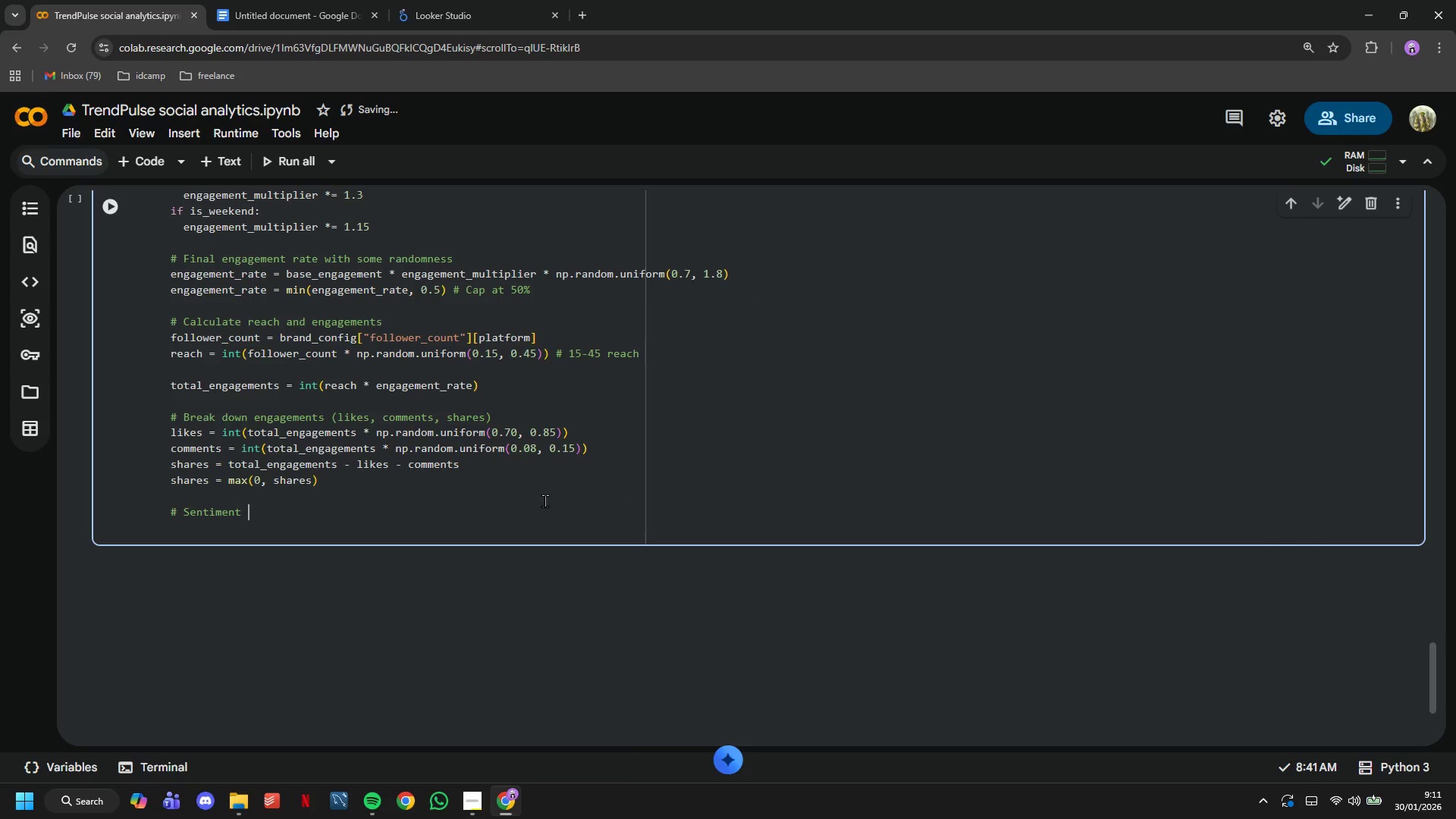 
hold_key(key=ShiftLeft, duration=0.39)
 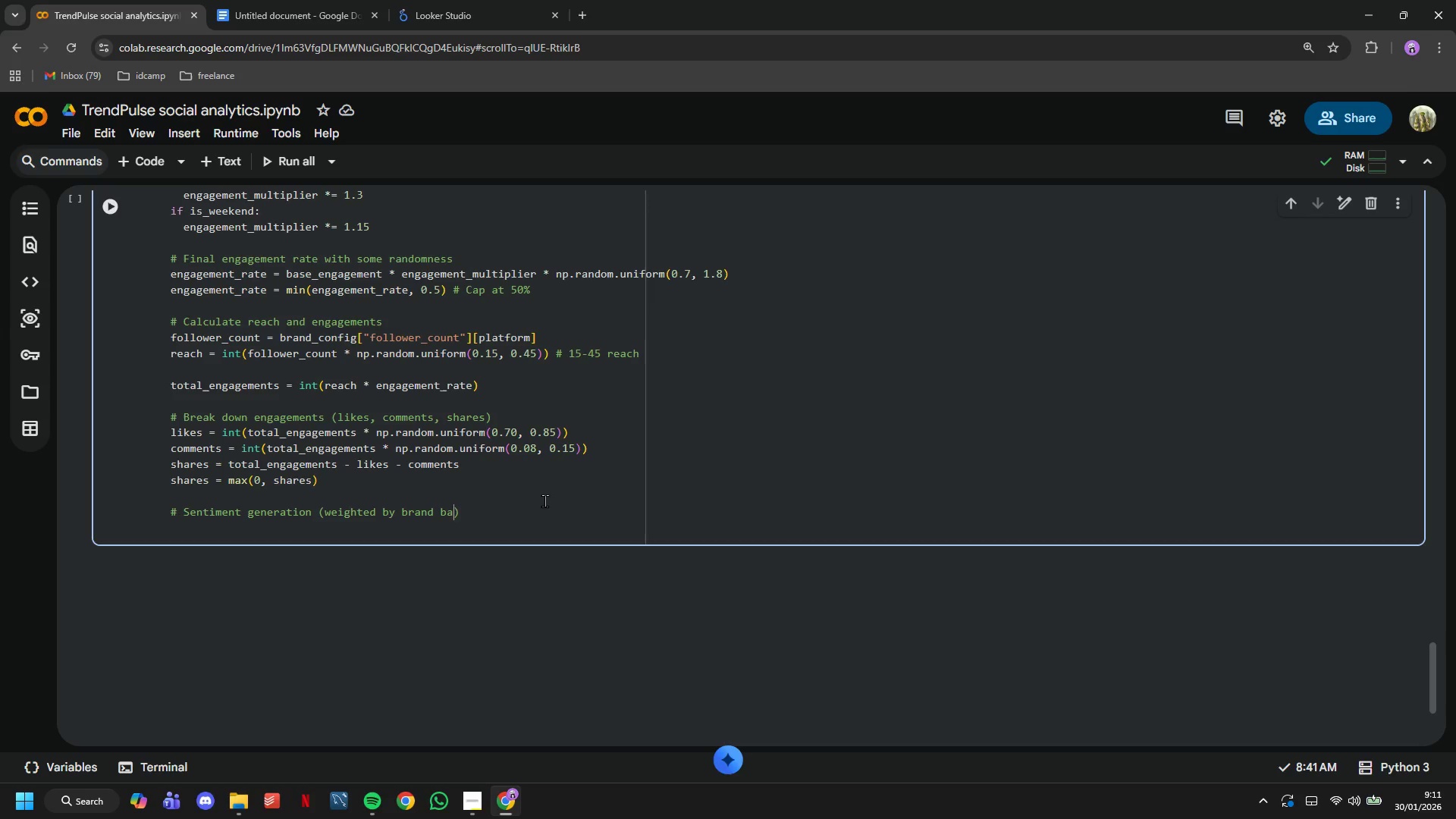 
wait(5.23)
 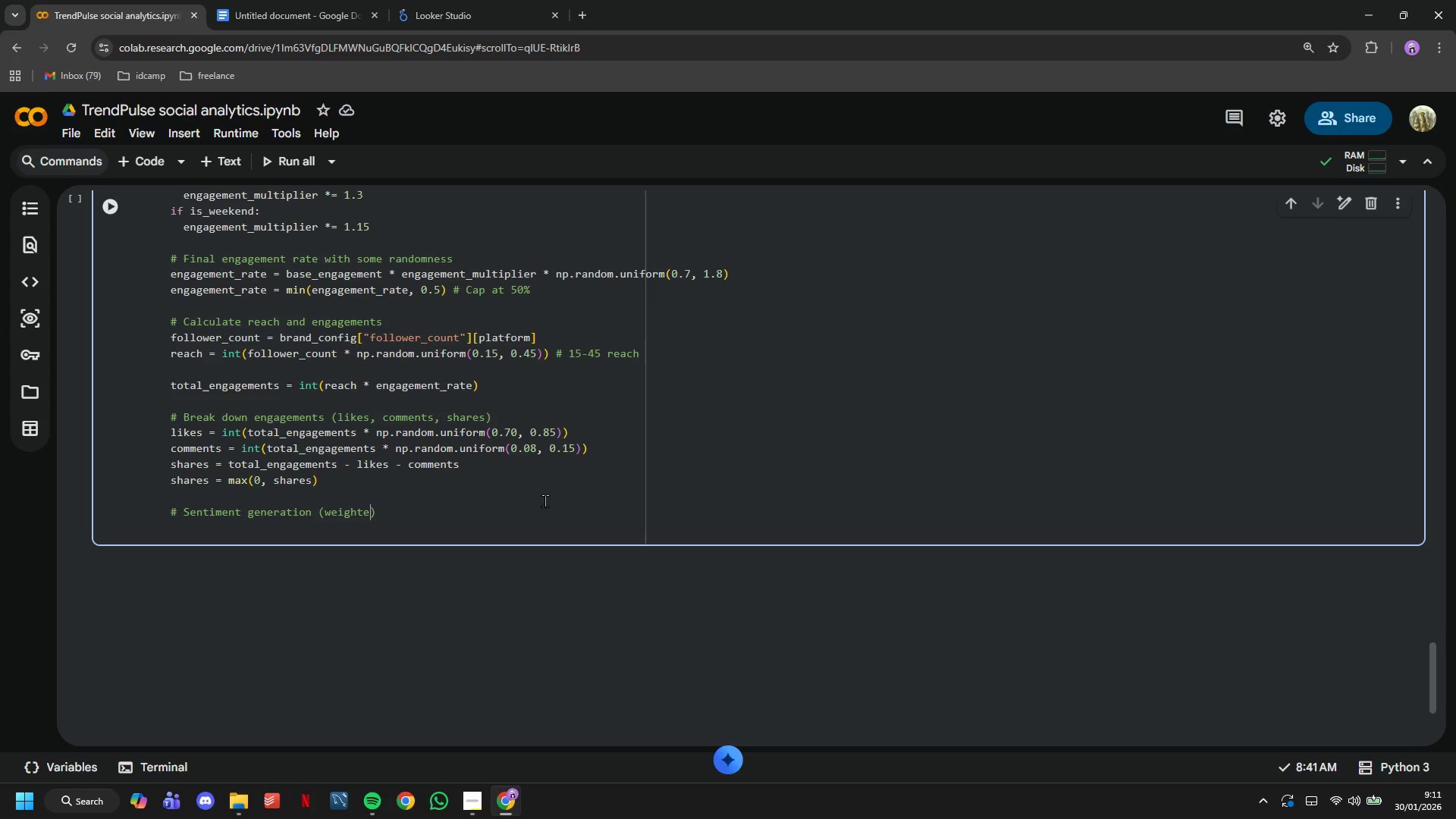 
key(ArrowRight)
 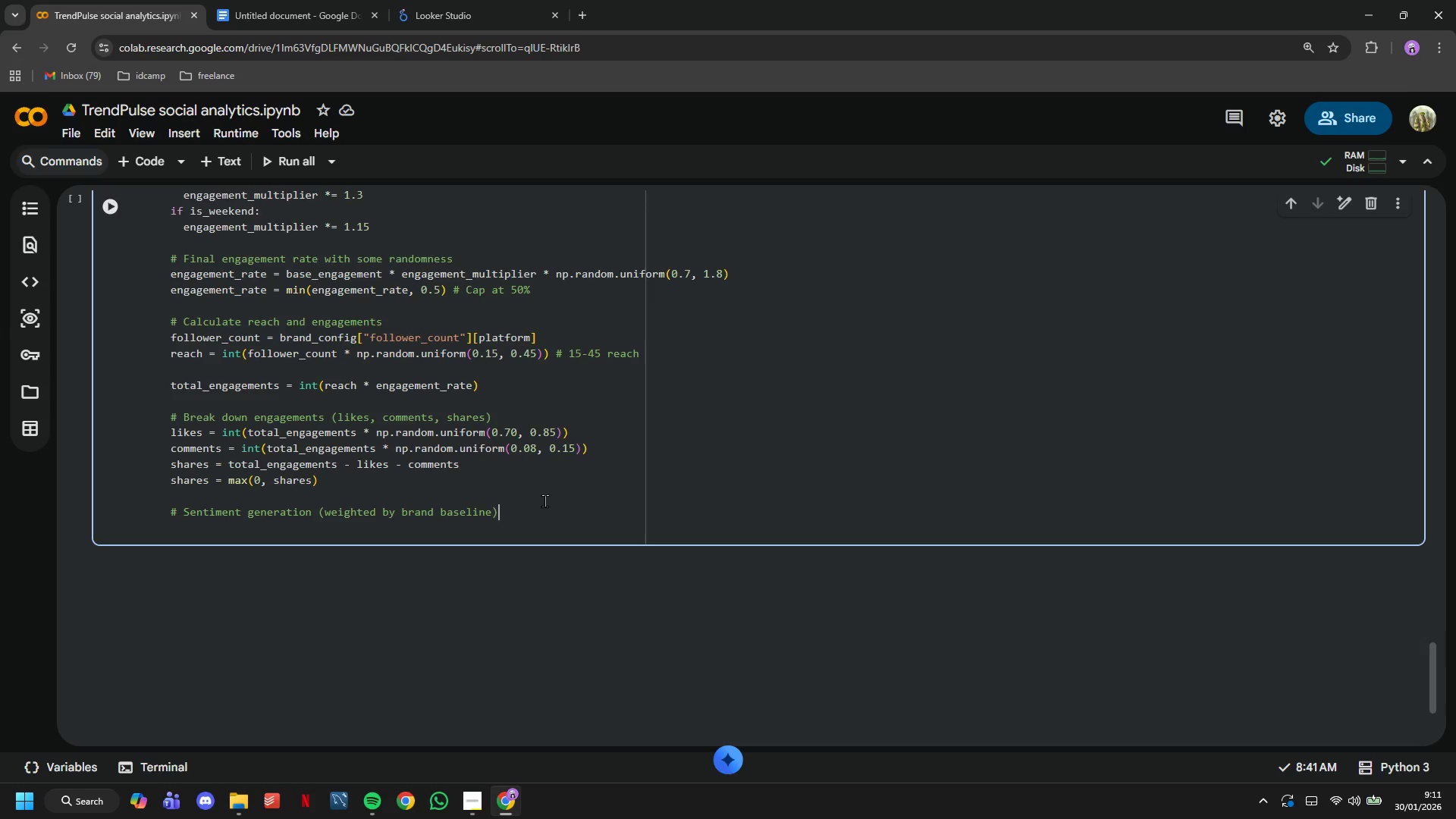 
key(Enter)
 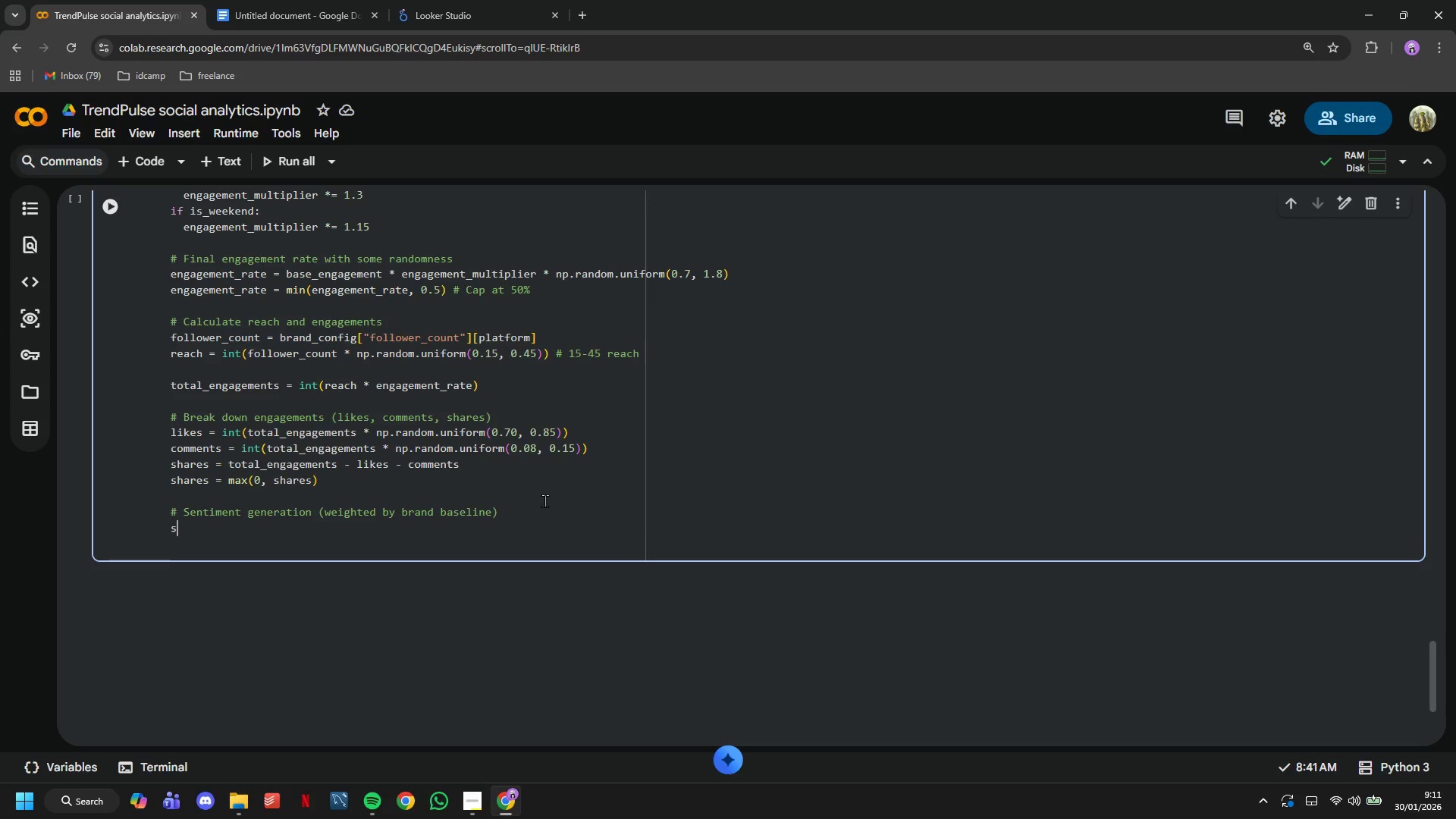 
type(sentiment_base)
 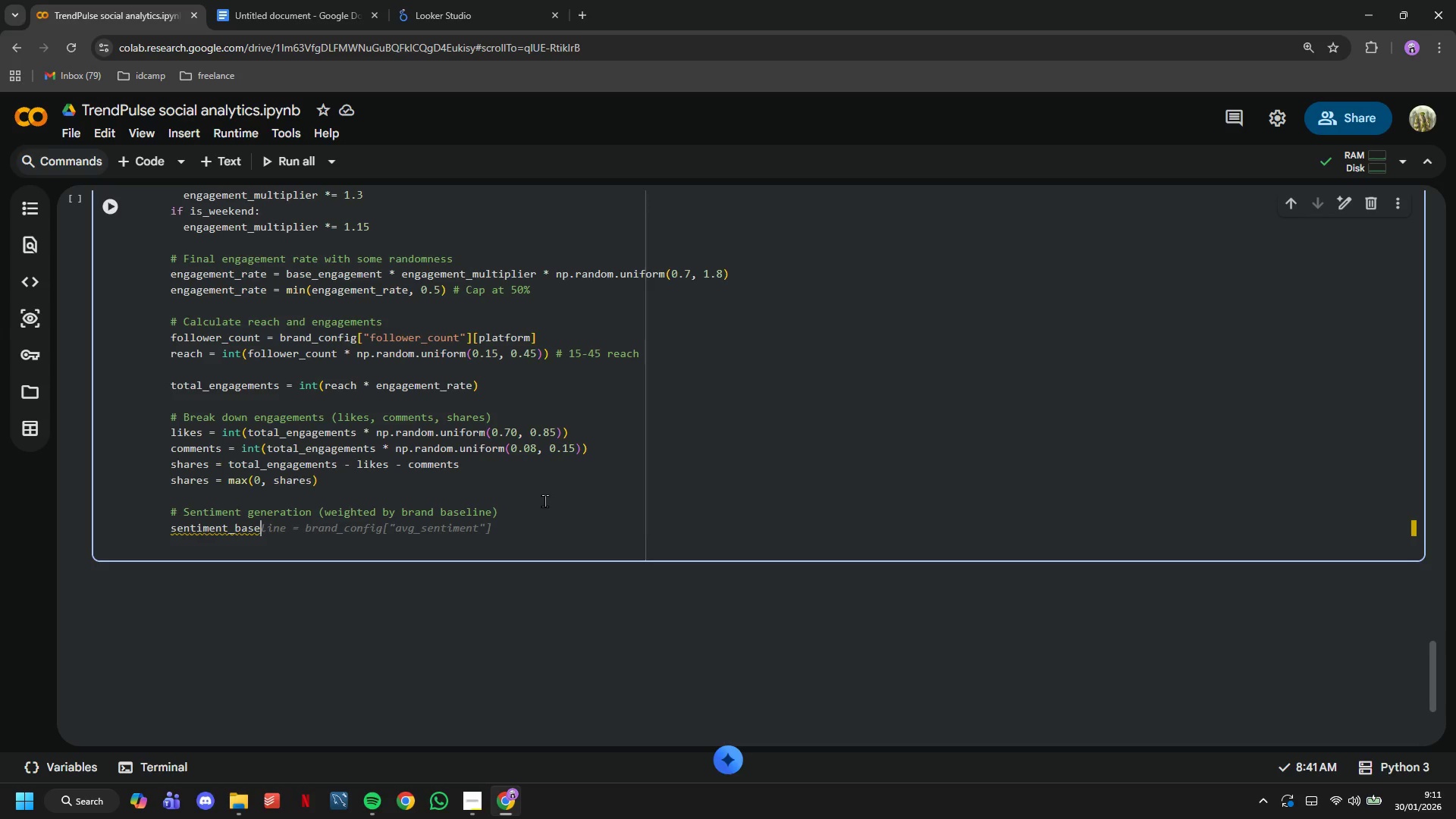 
wait(8.91)
 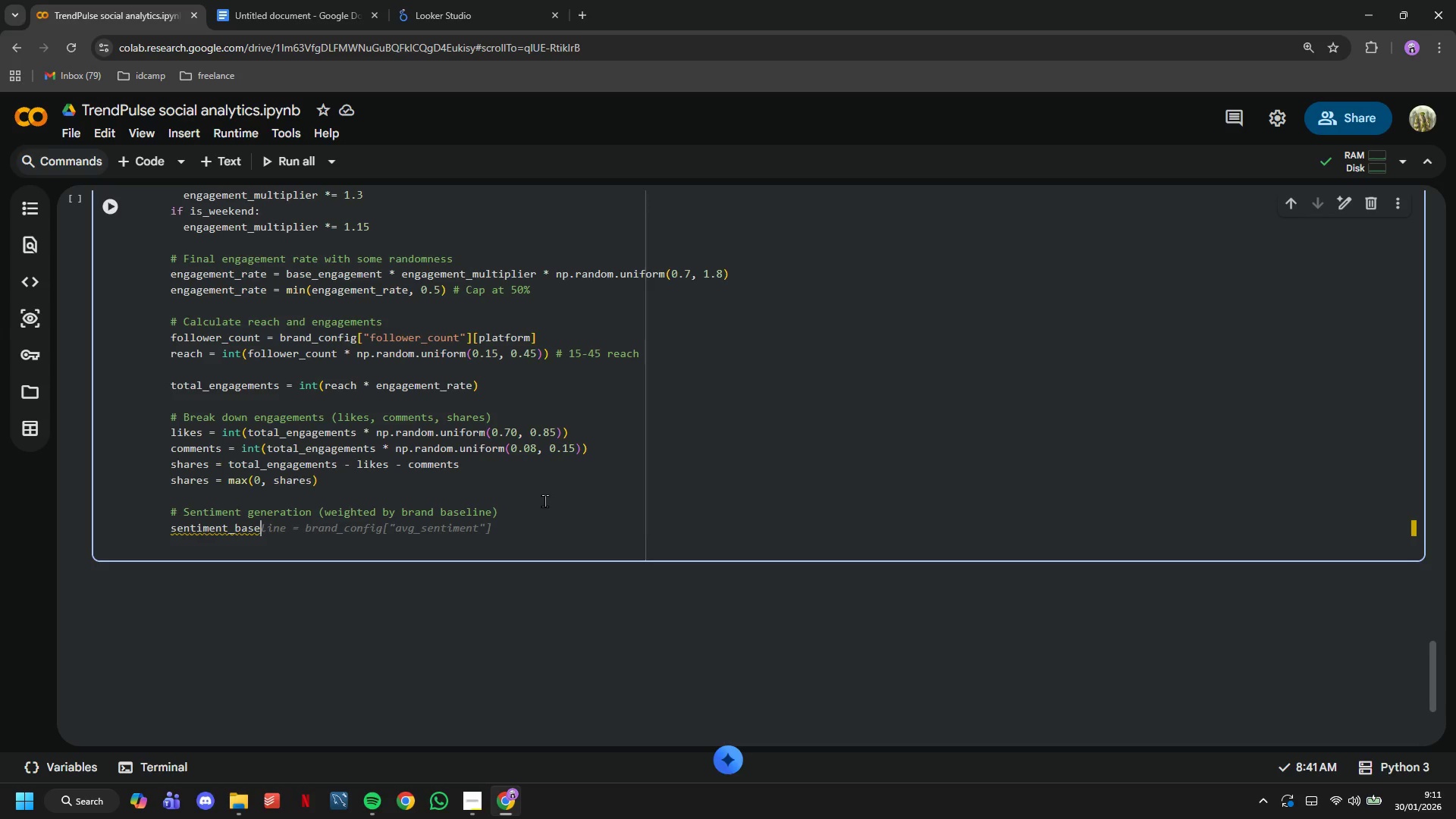 
type( = brand_config["avg_sentimn)
key(Backspace)
type(ent)
 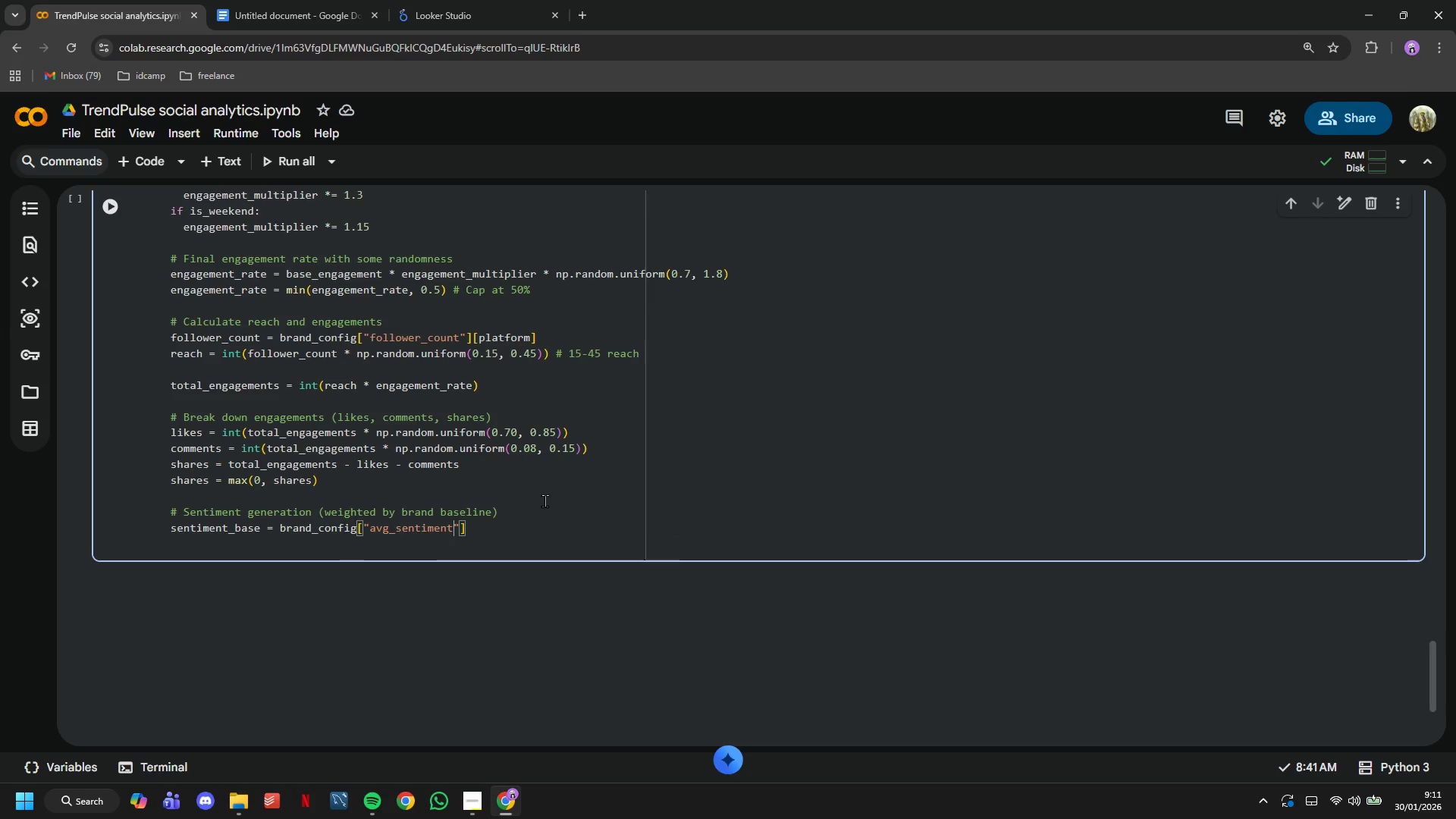 
key(ArrowRight)
 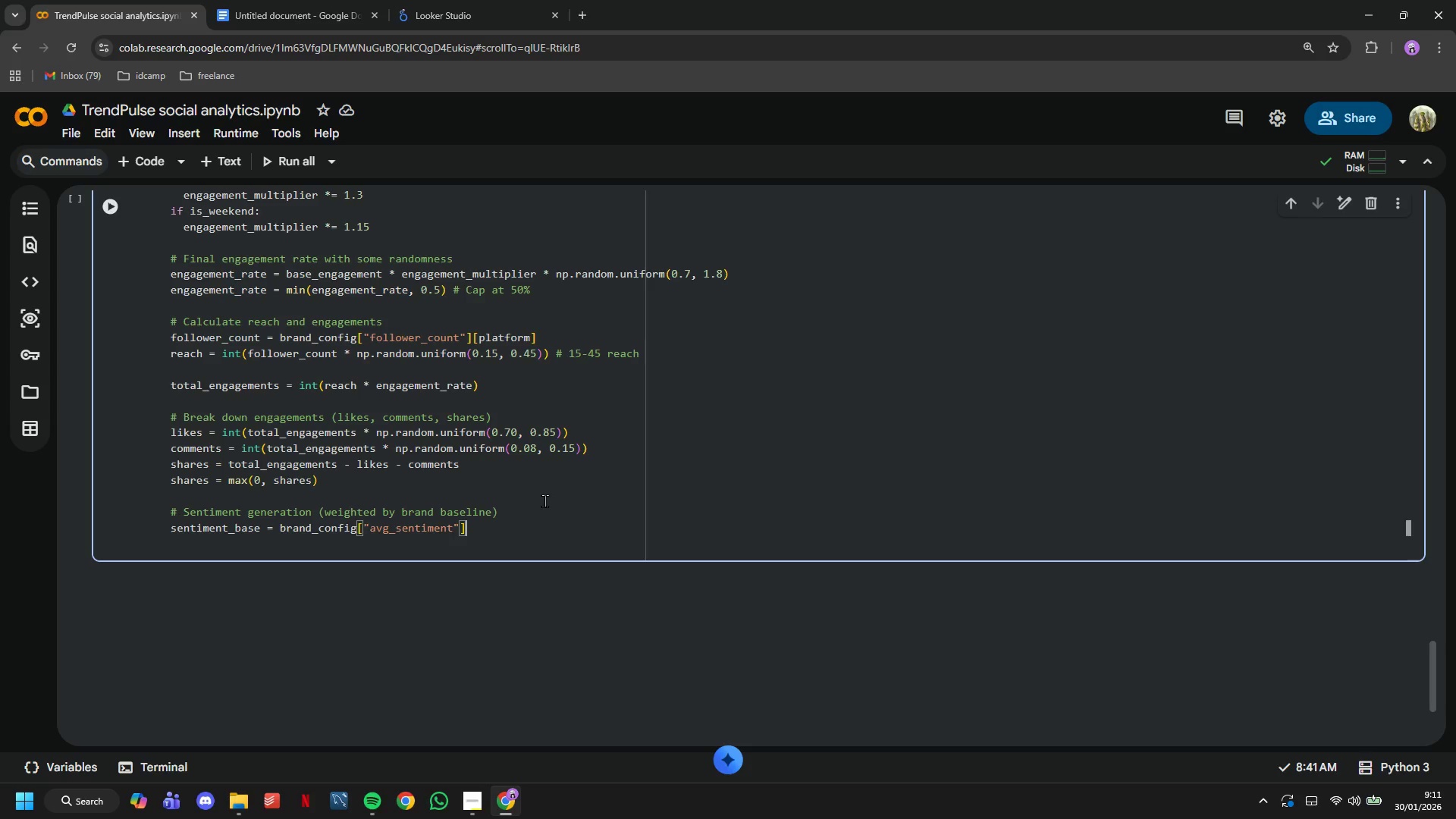 
key(ArrowRight)
 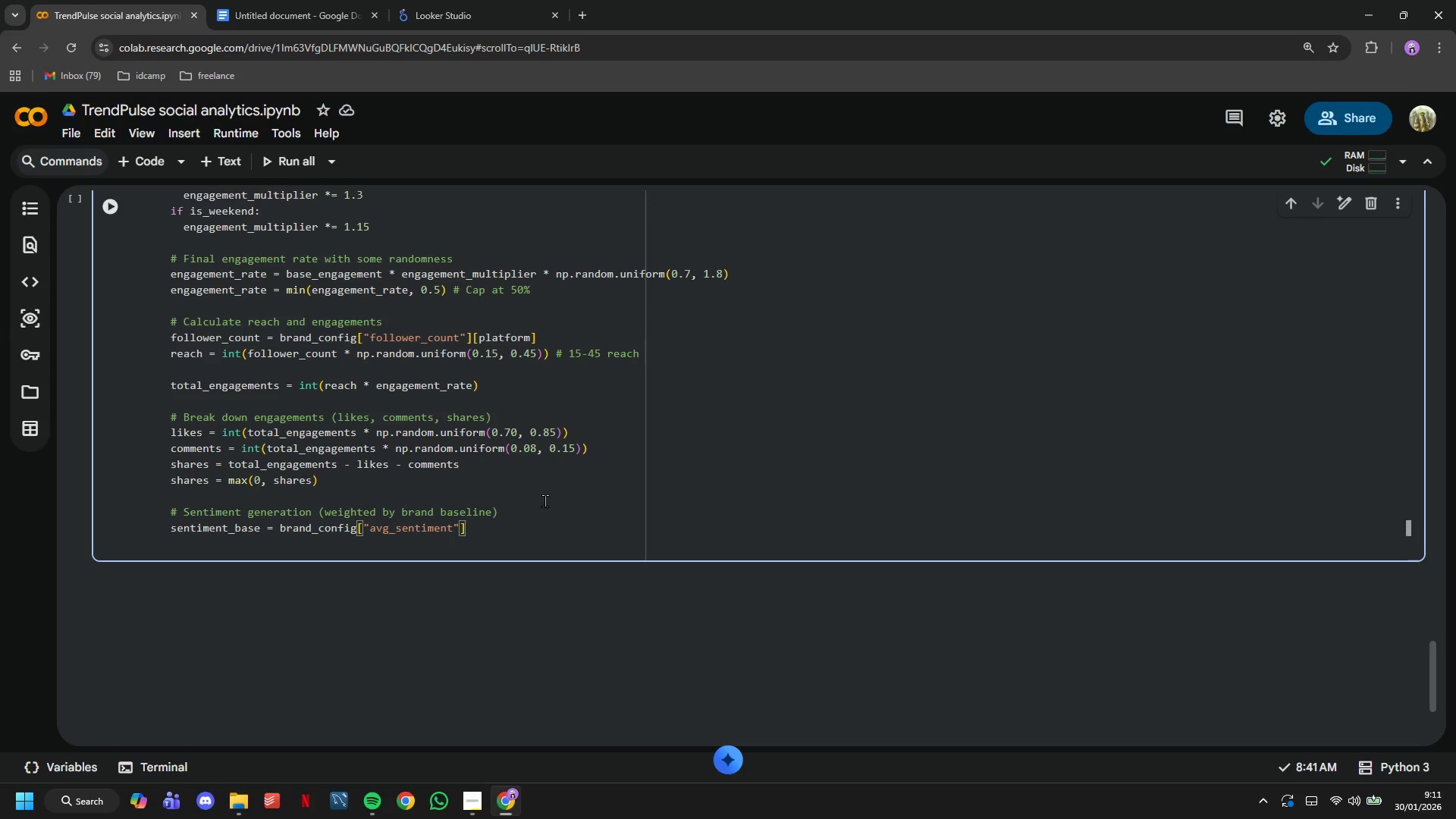 
key(Enter)
 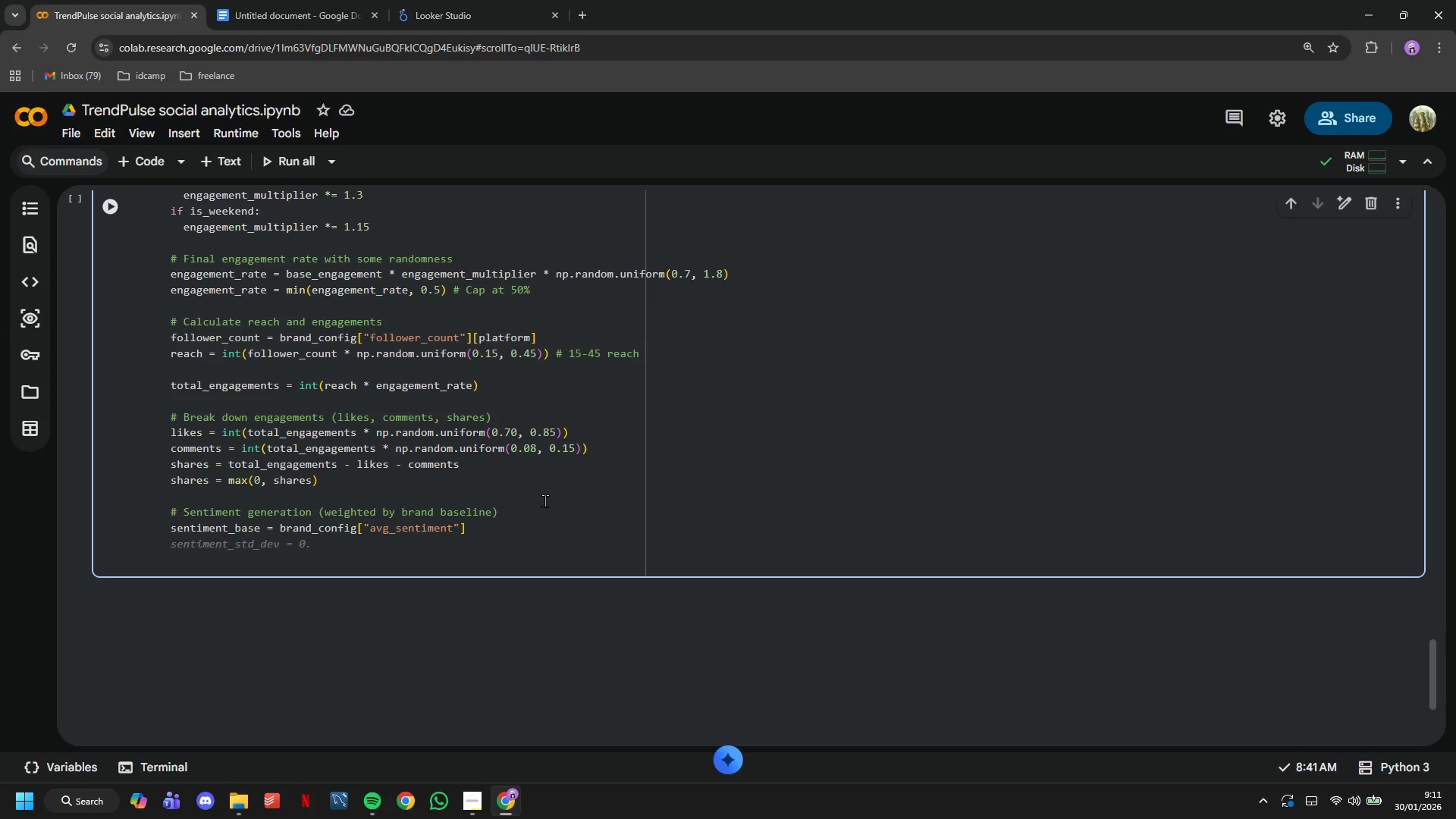 
key(Enter)
 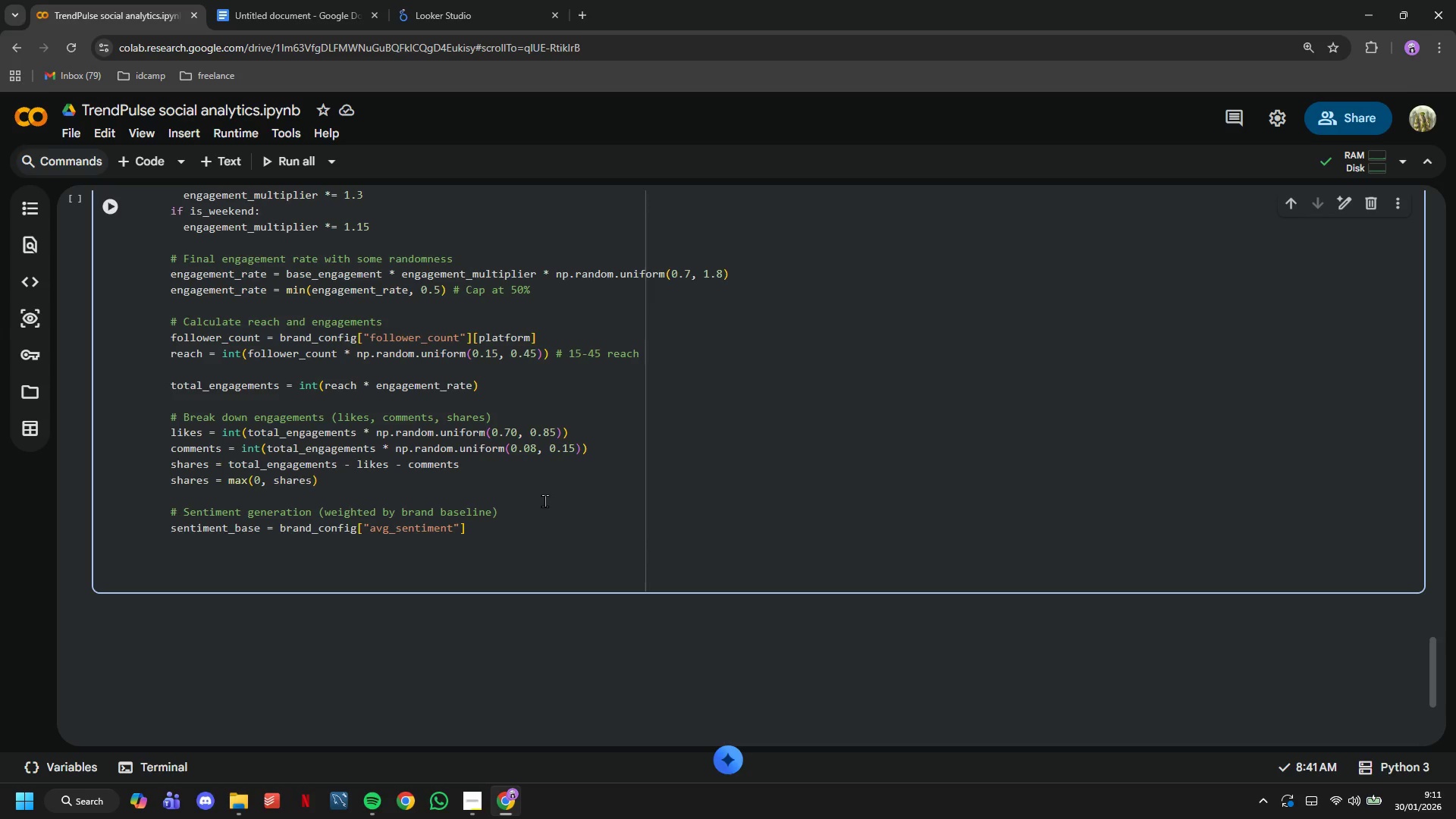 
type(# Adjust sentin)
key(Backspace)
type(ment )
 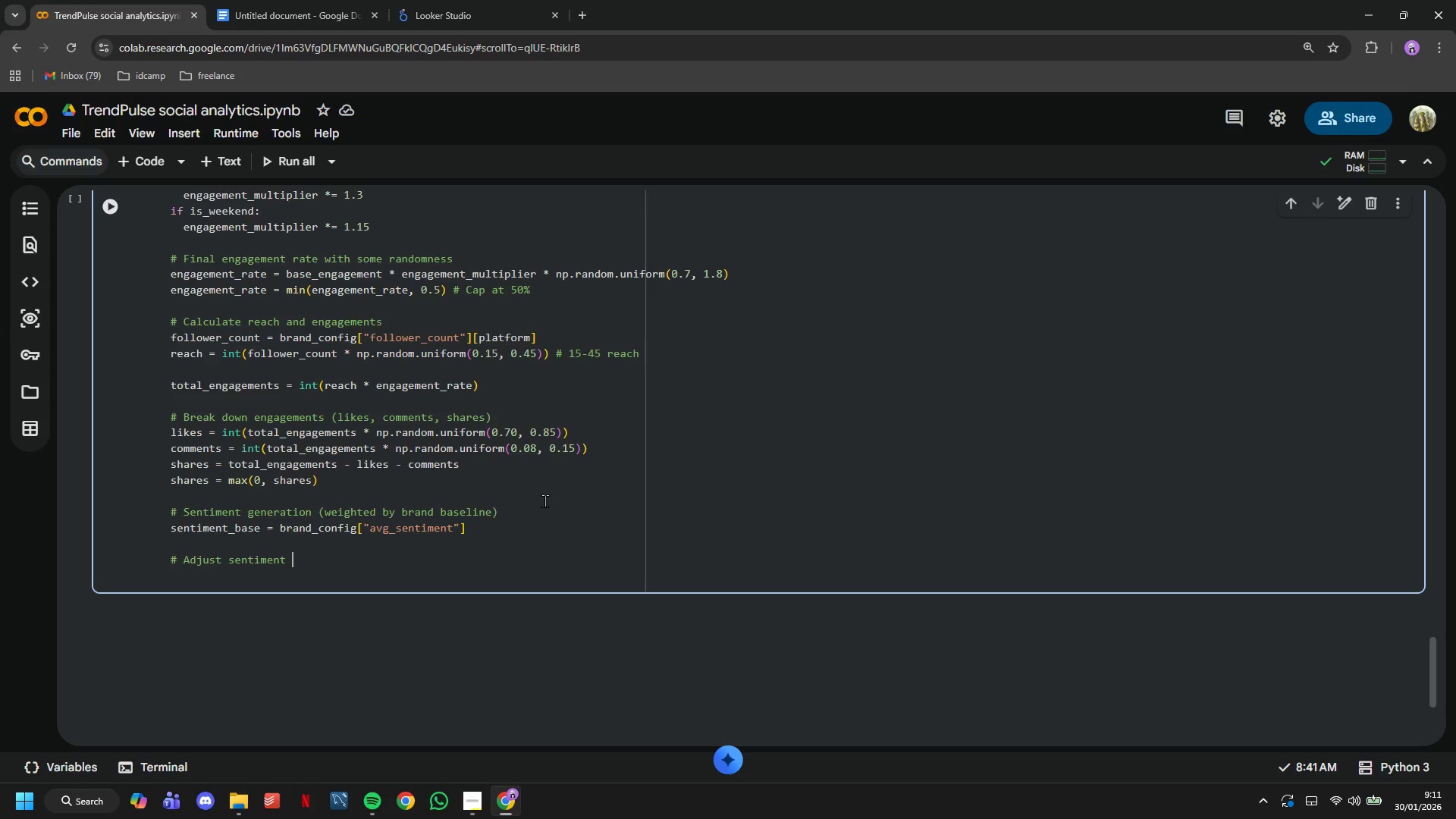 
type(based on engagement (high engagemnet)
key(Backspace)
key(Backspace)
type(en)
key(Backspace)
key(Backspace)
key(Backspace)
type(ent )
 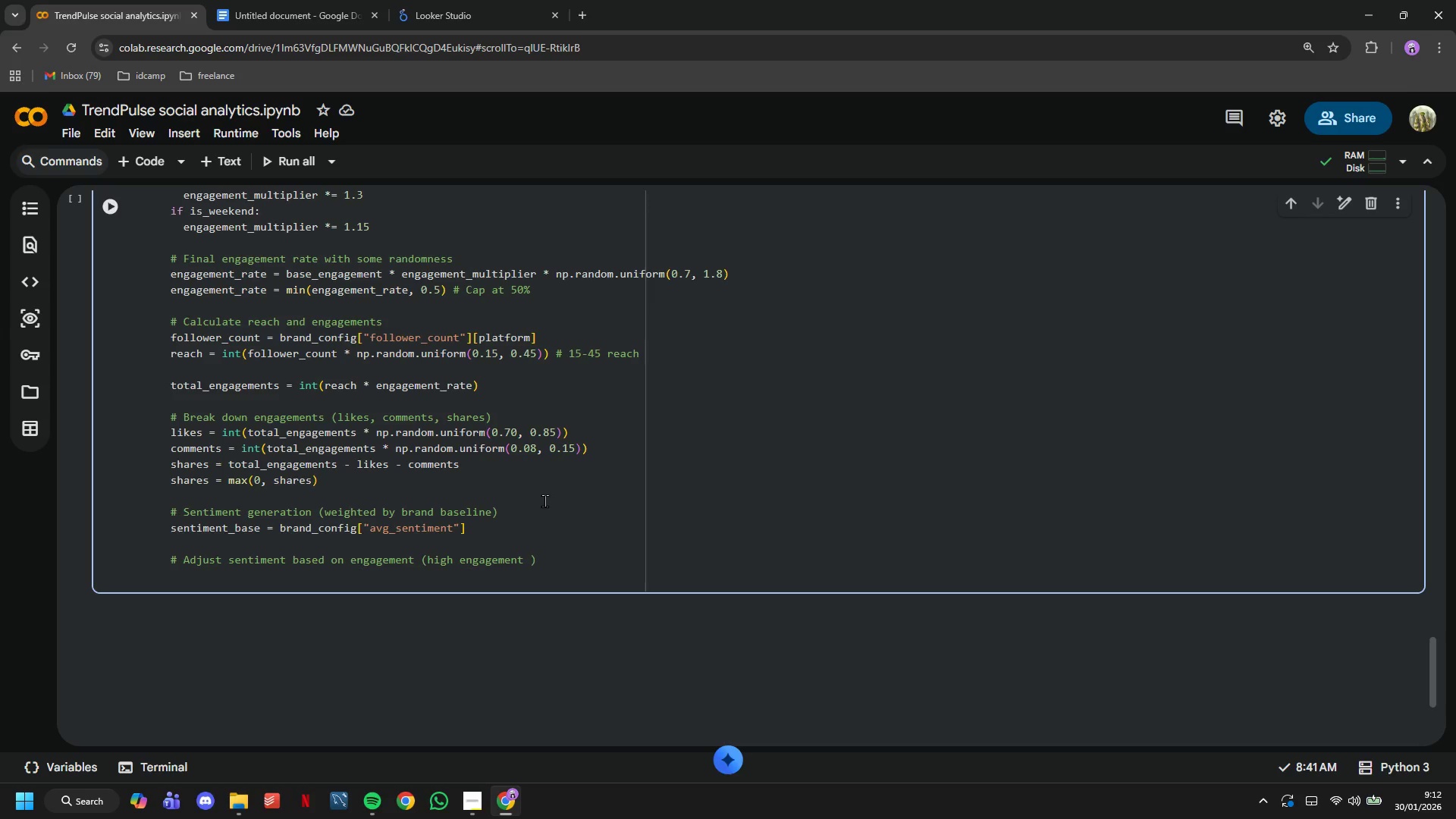 
type(-)
key(Backspace)
type(= more positive)
 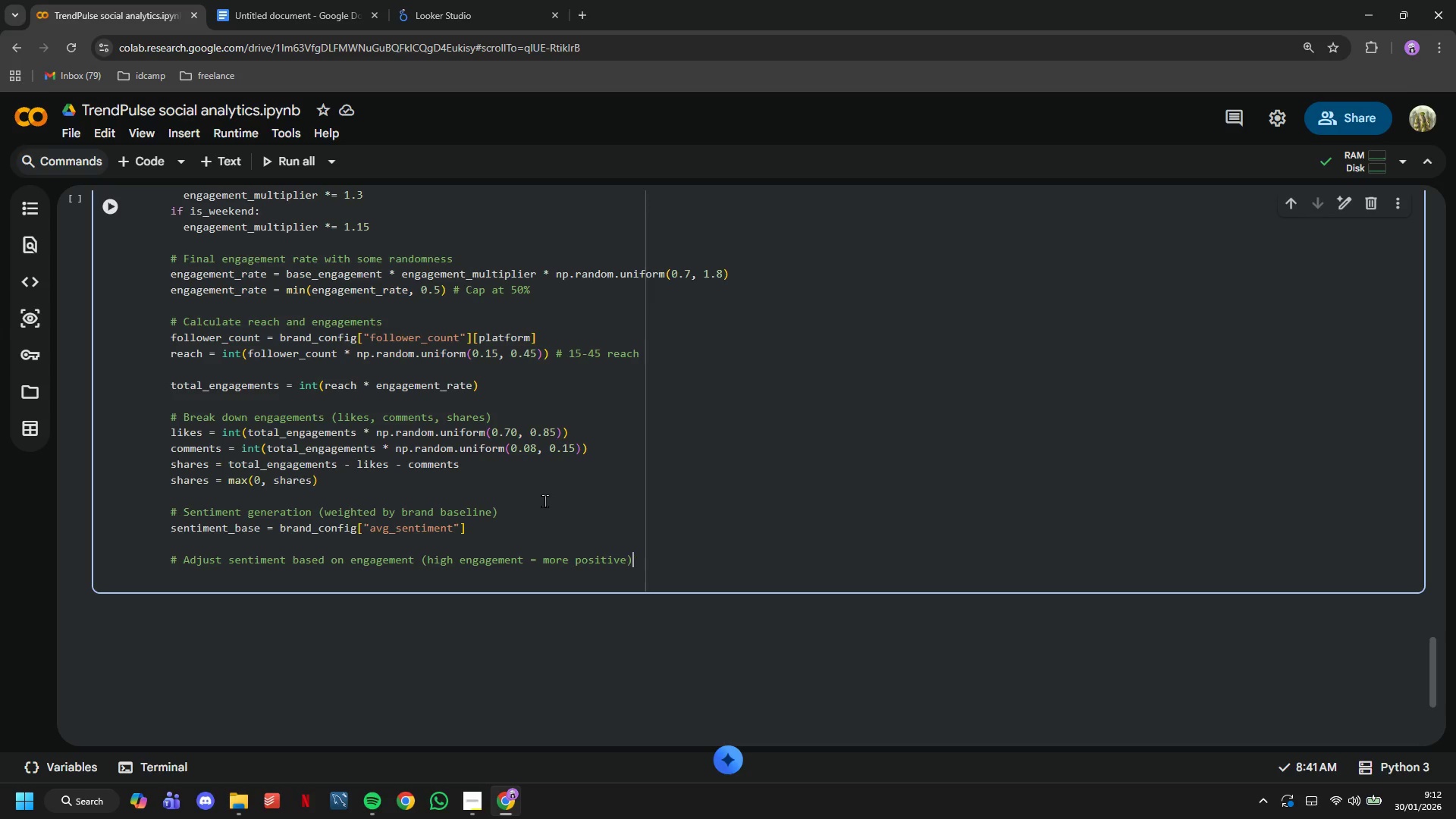 
key(ArrowRight)
 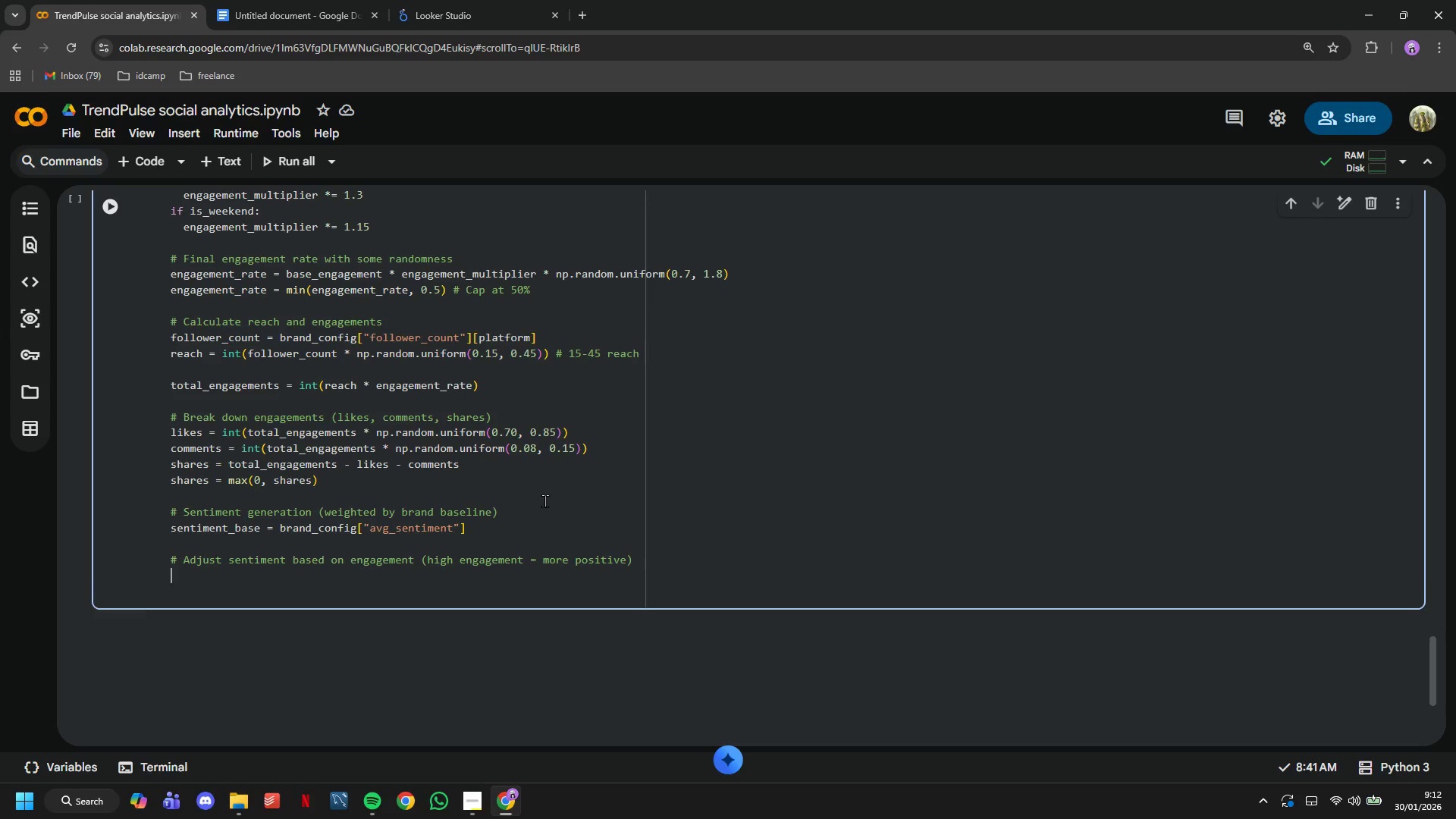 
key(Enter)
 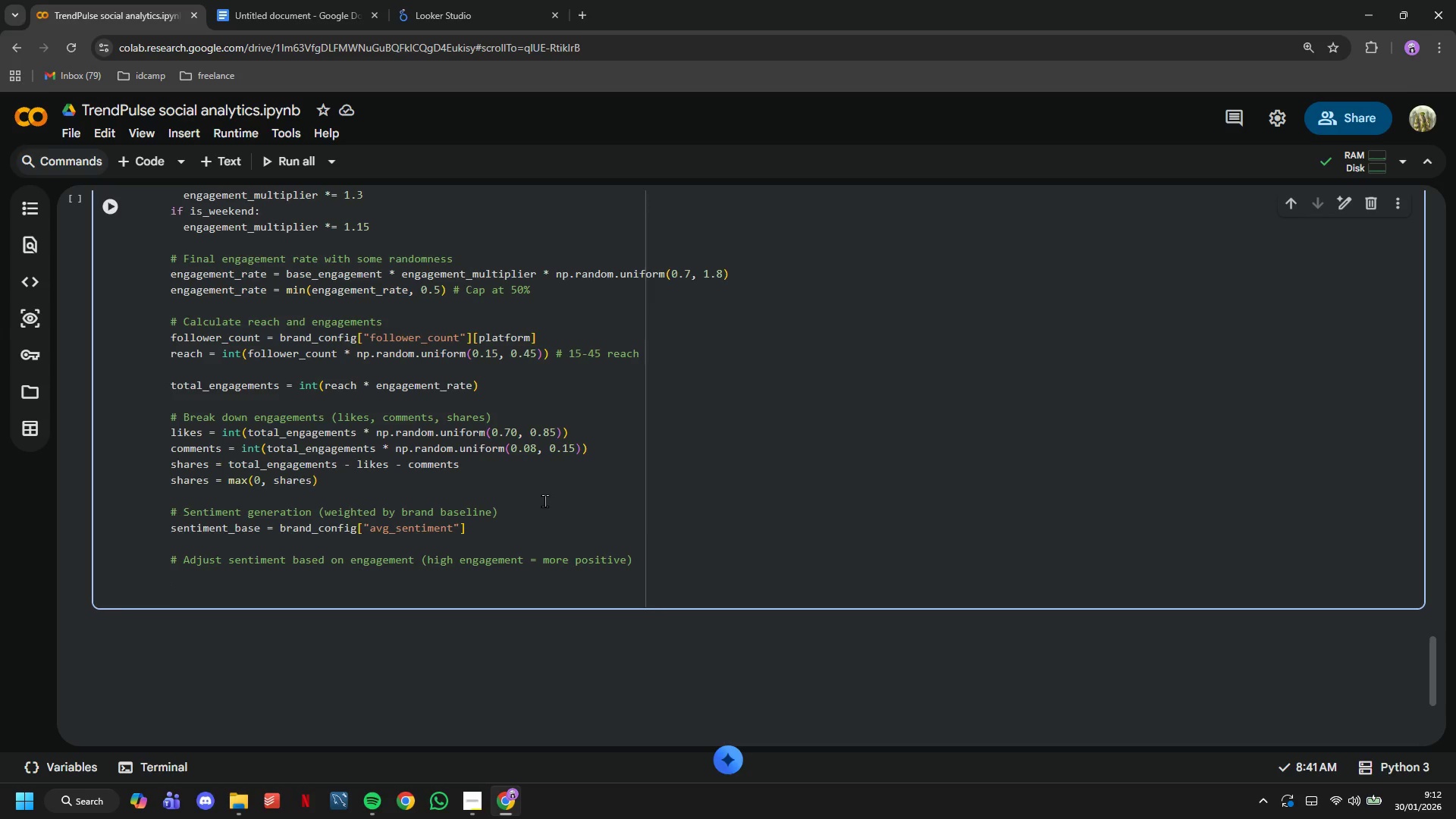 
type(sentiment_adjustment = (engagement_rate / base_en)
key(Tab)
type( - 1)
 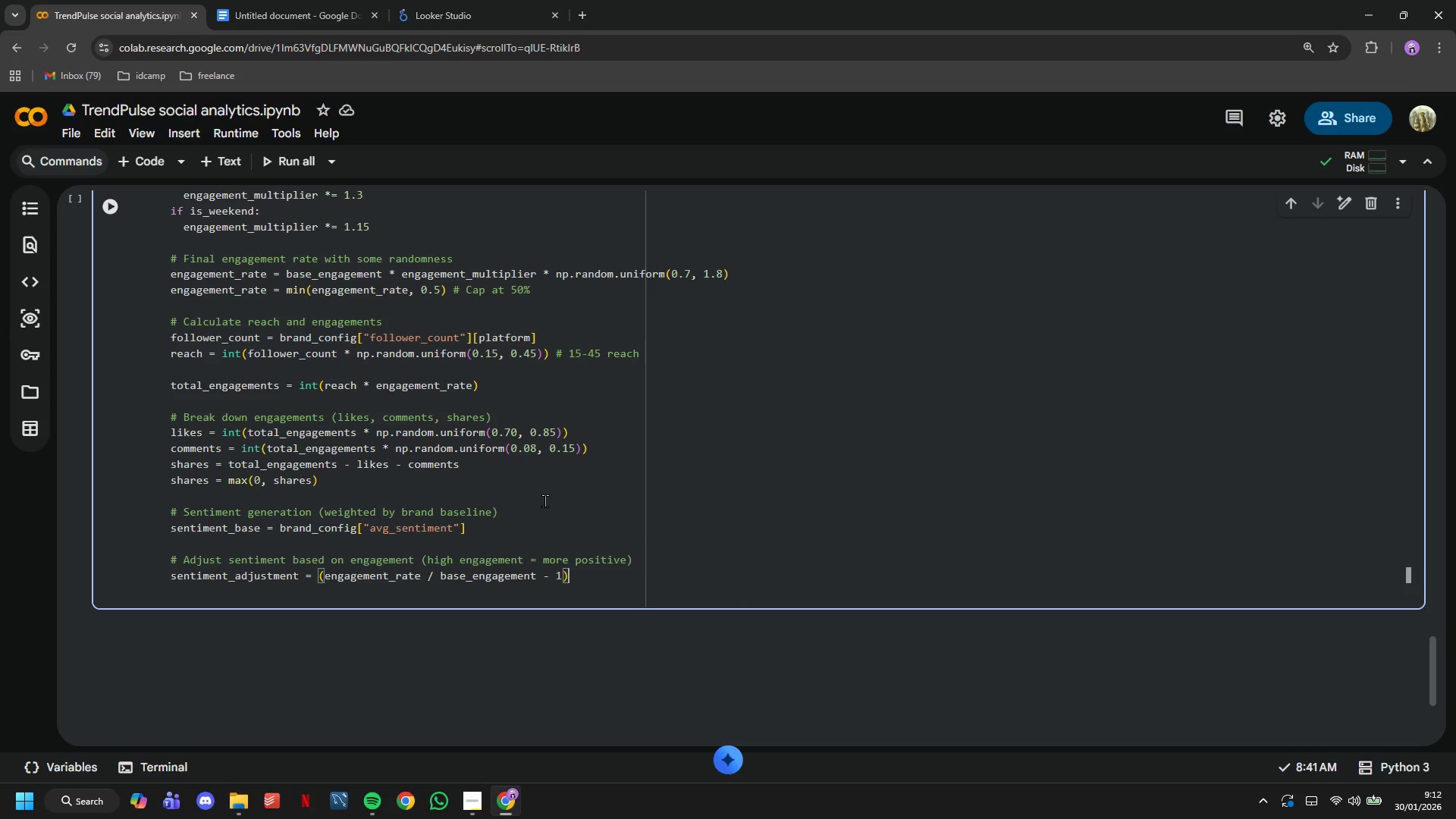 
 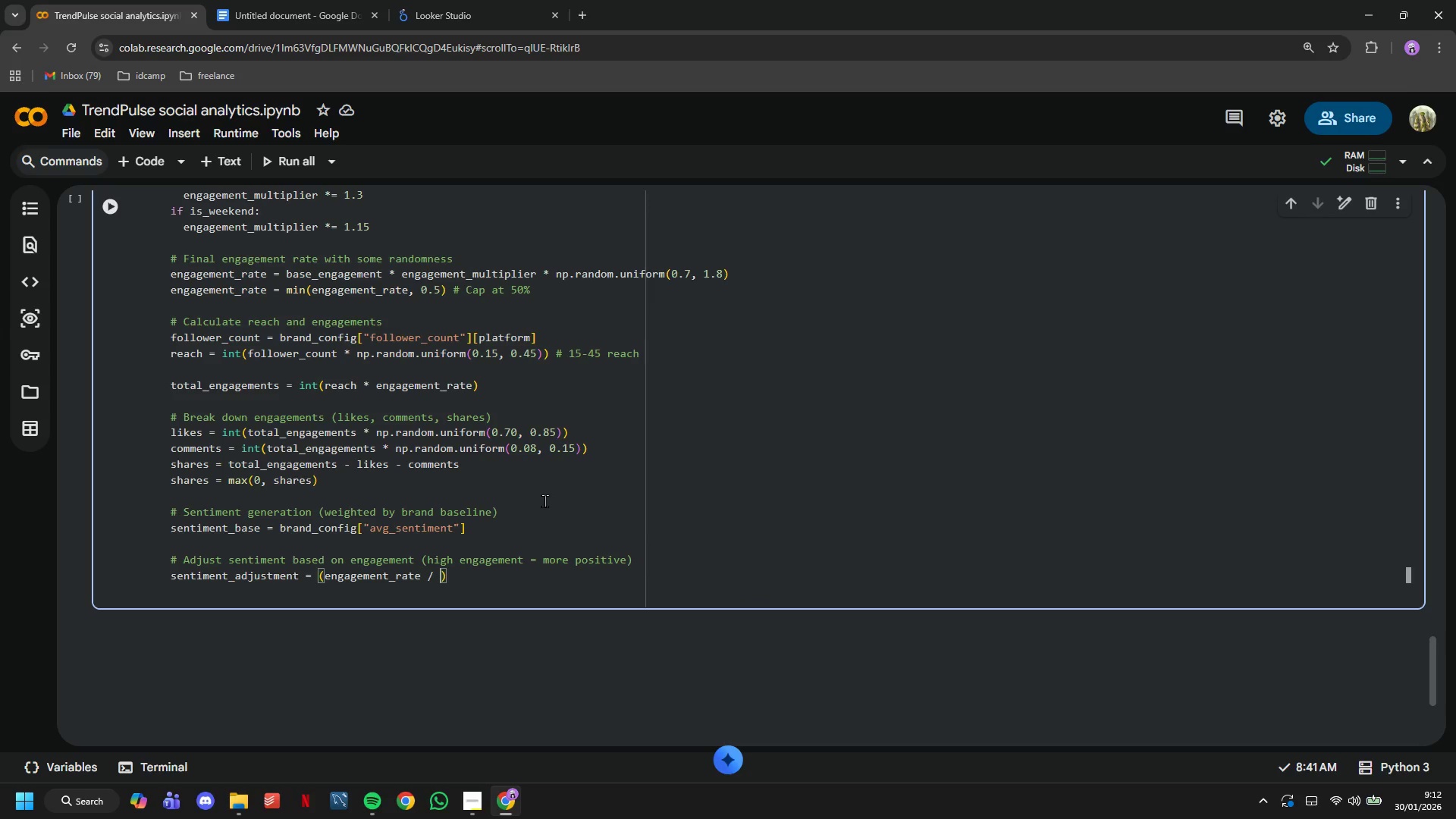 
key(ArrowRight)
 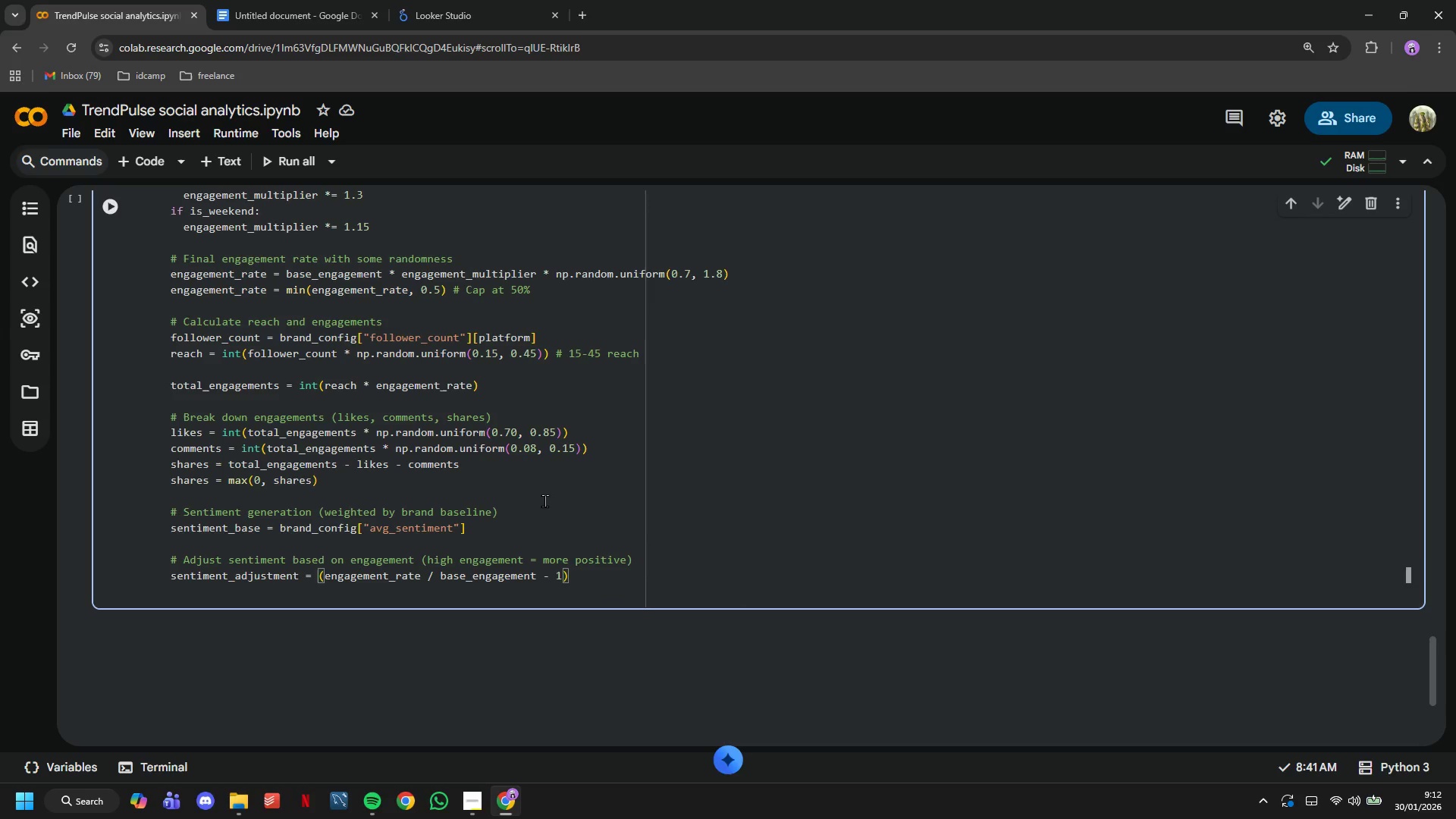 
key(Space)
 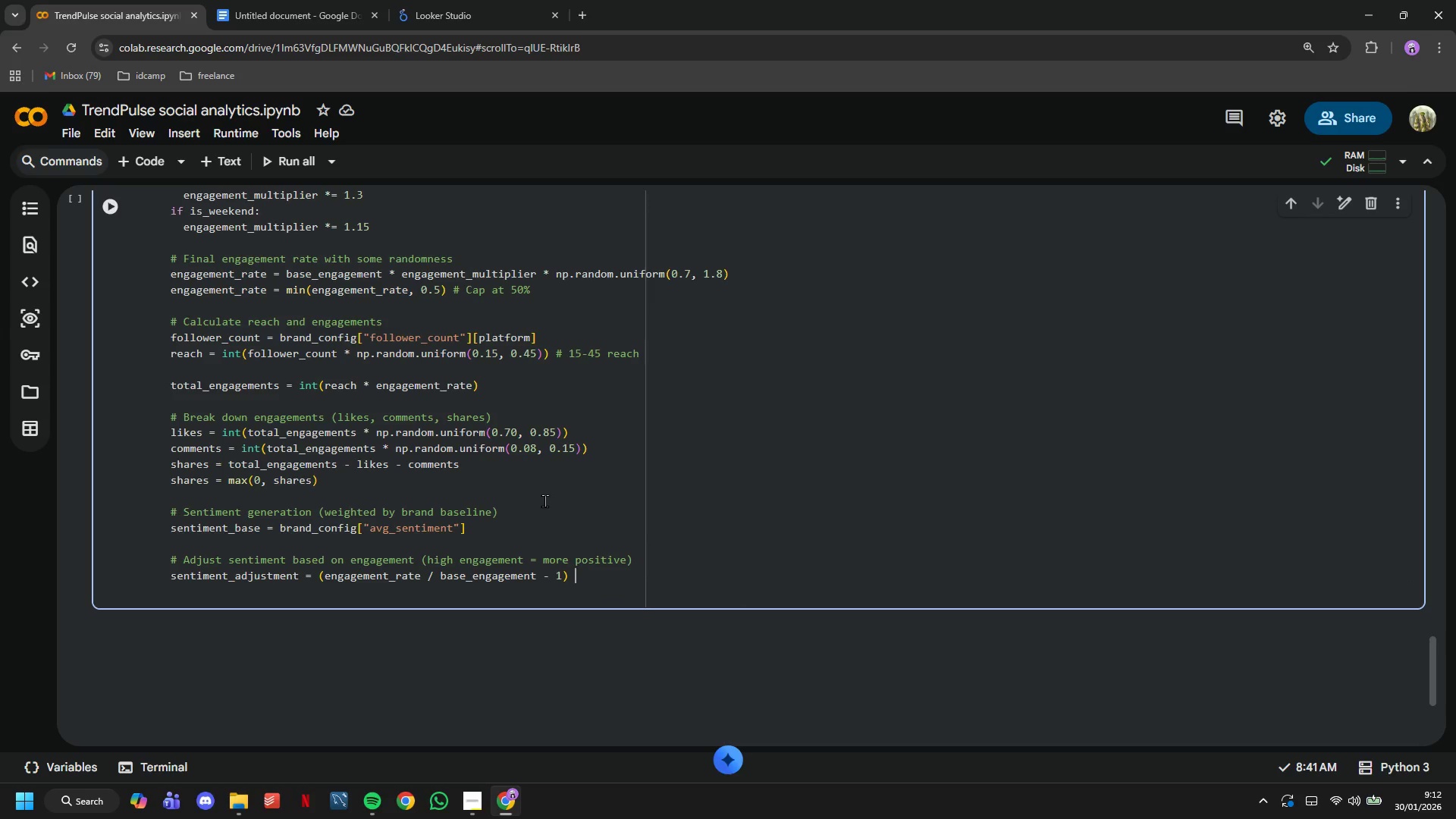 
key(Shift+8)
 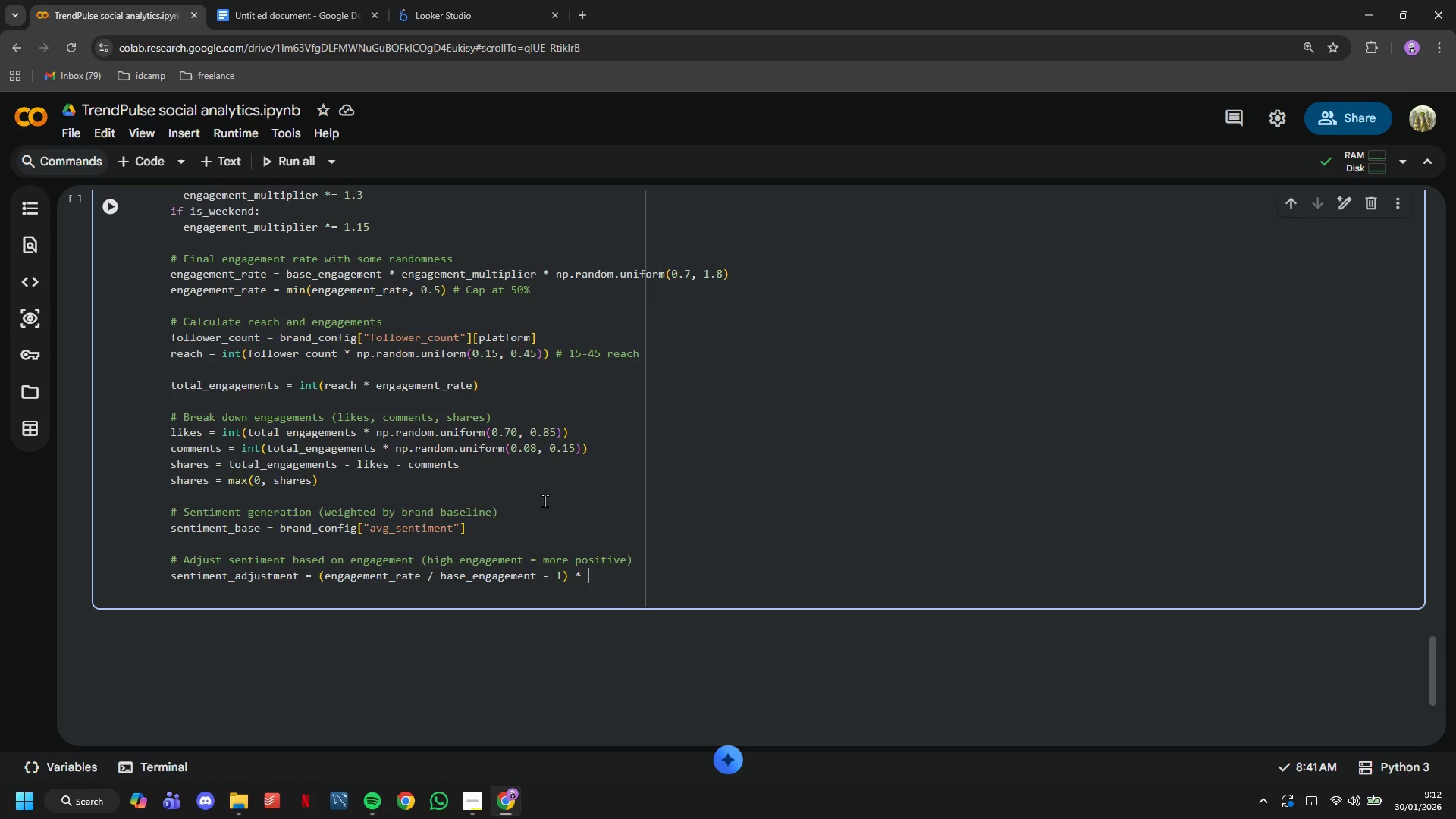 
key(Space)
 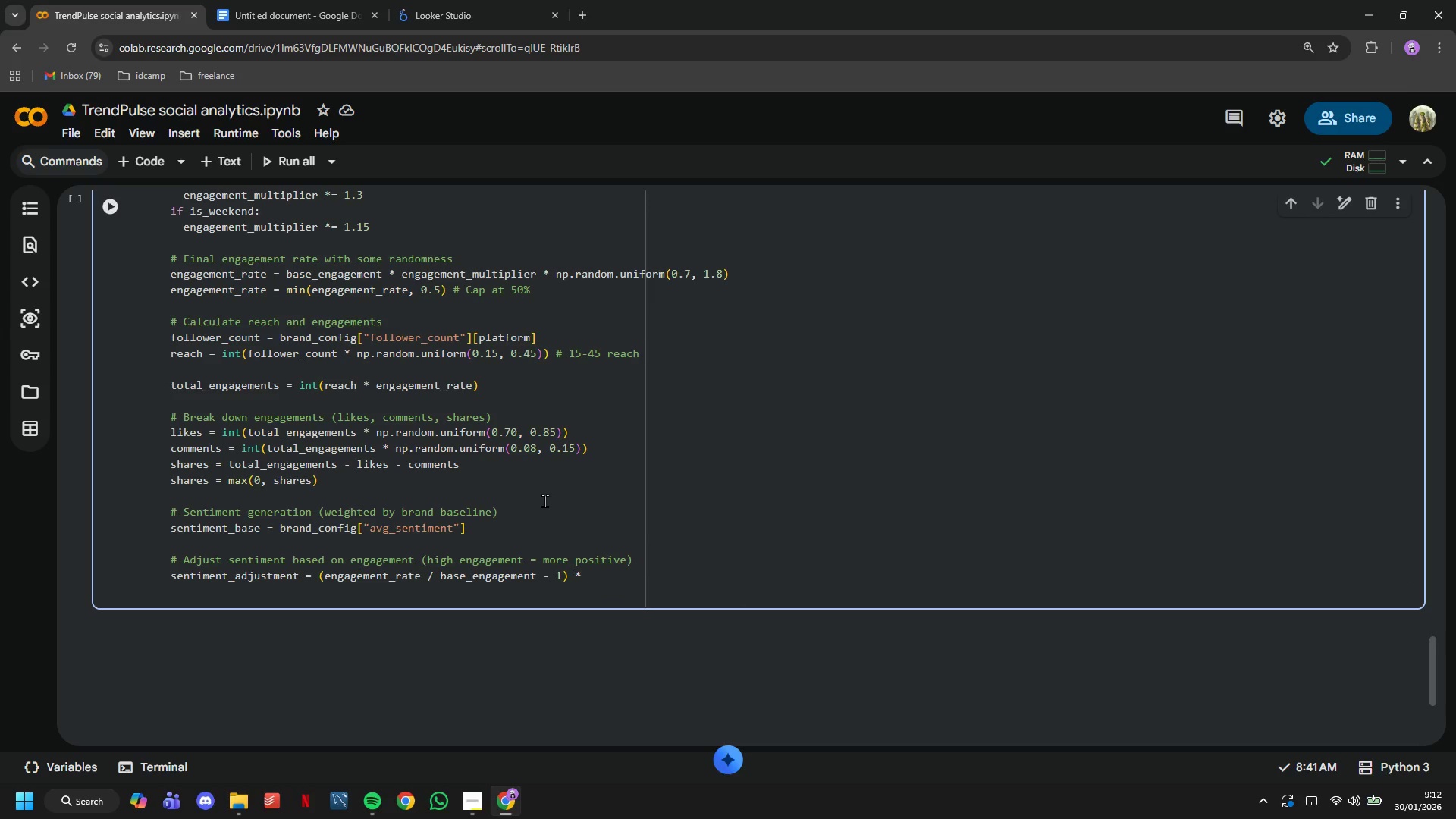 
key(0)
 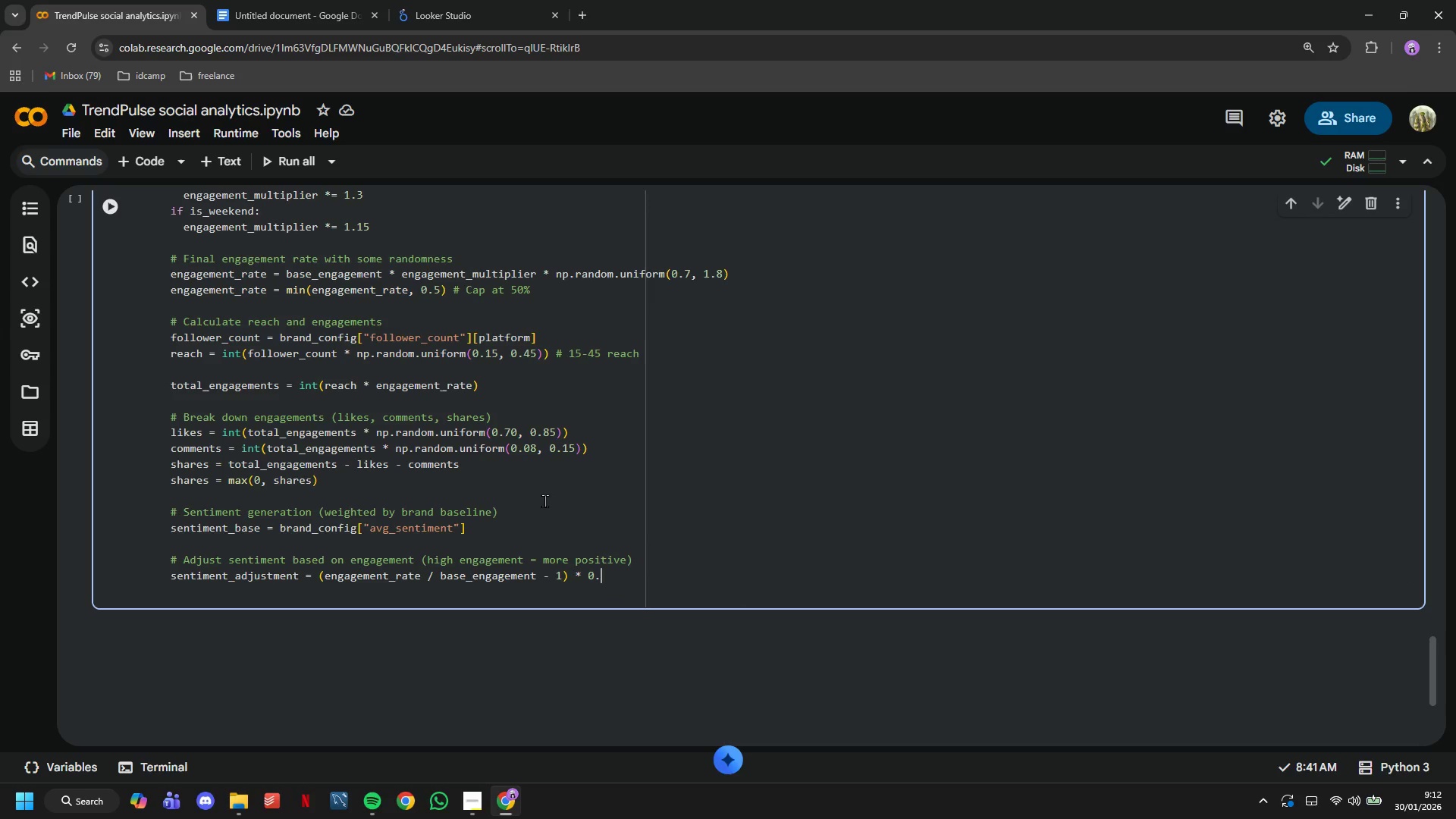 
key(Period)
 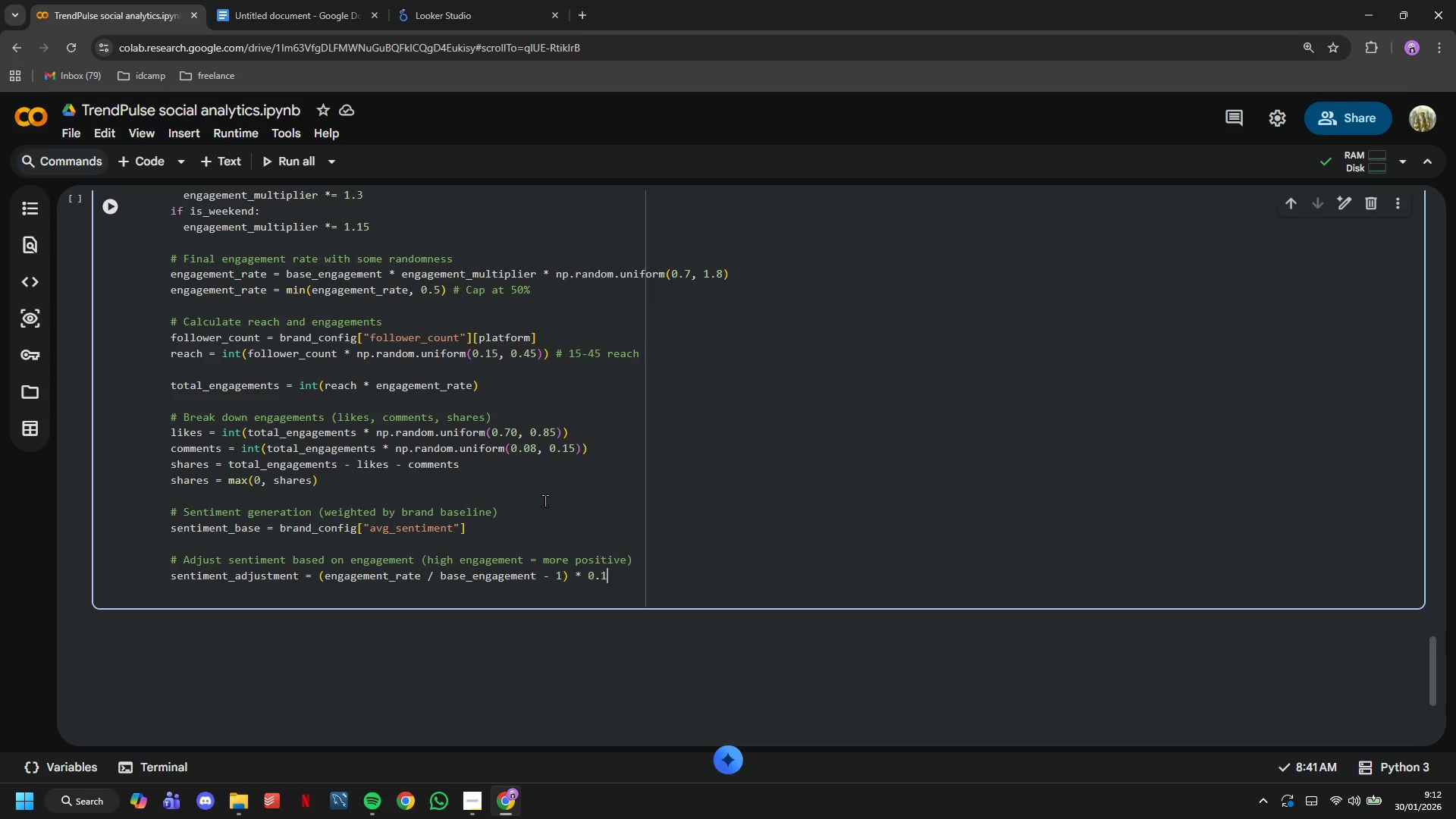 
key(1)
 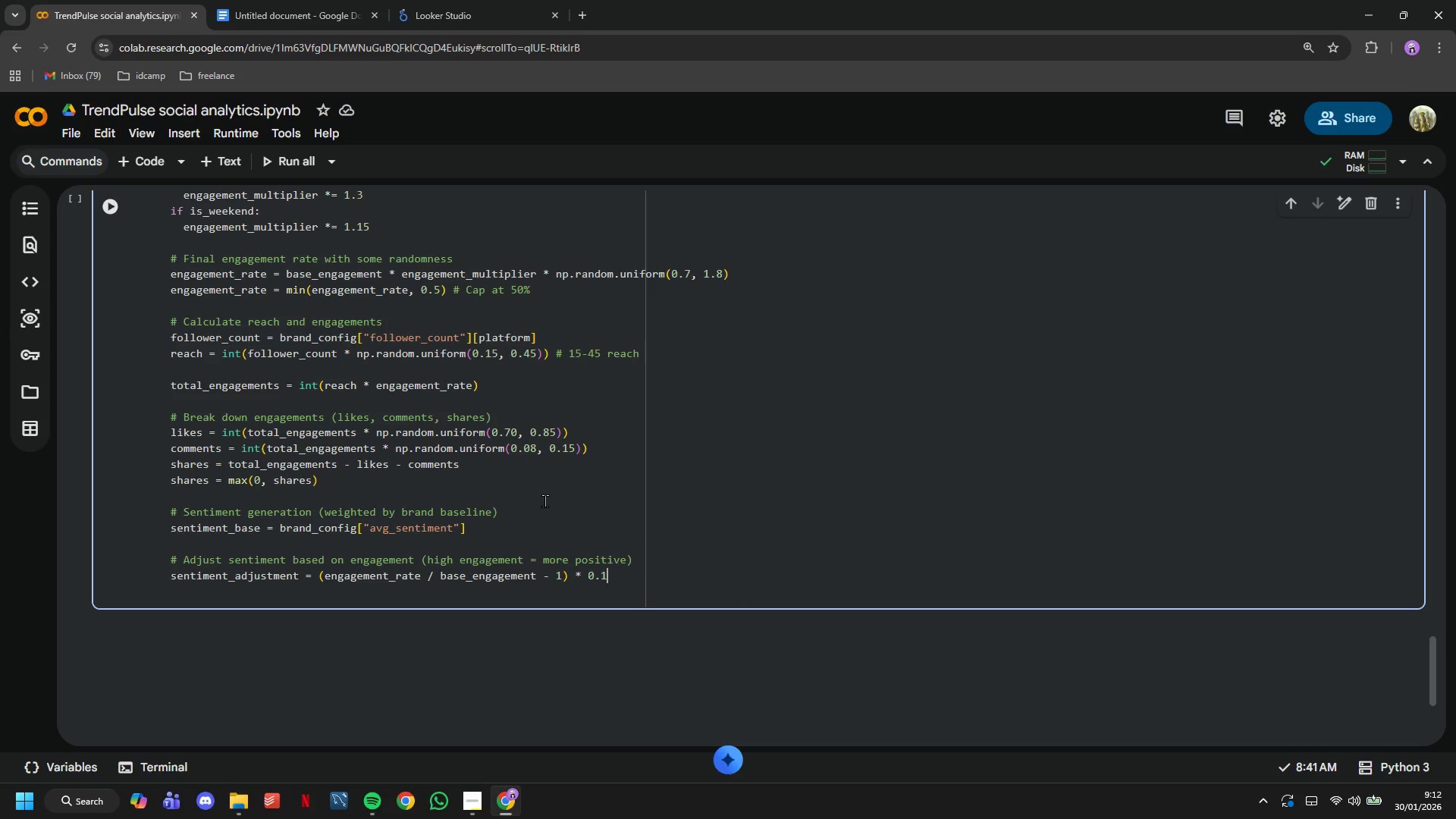 
key(Enter)
 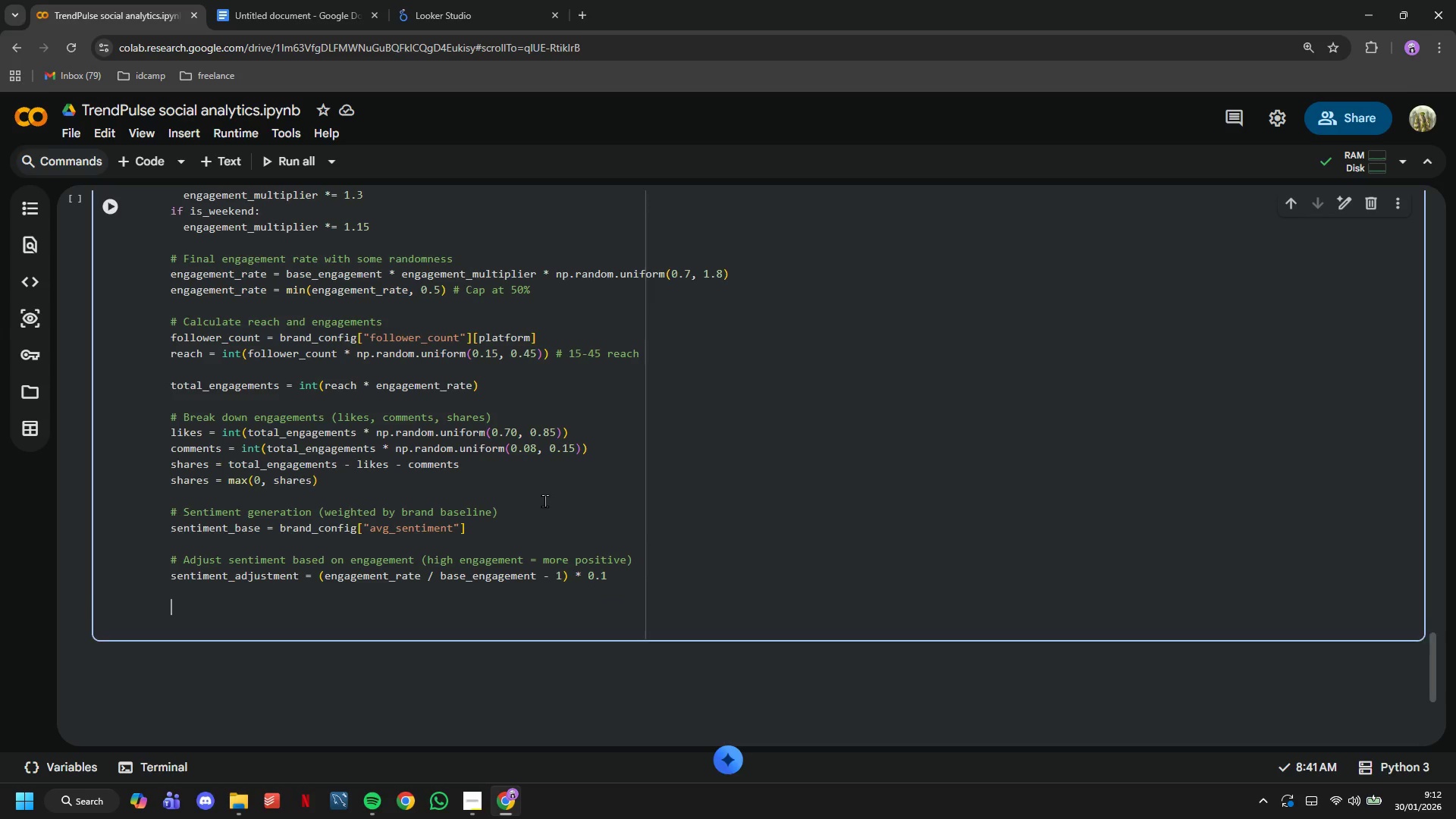 
key(Enter)
 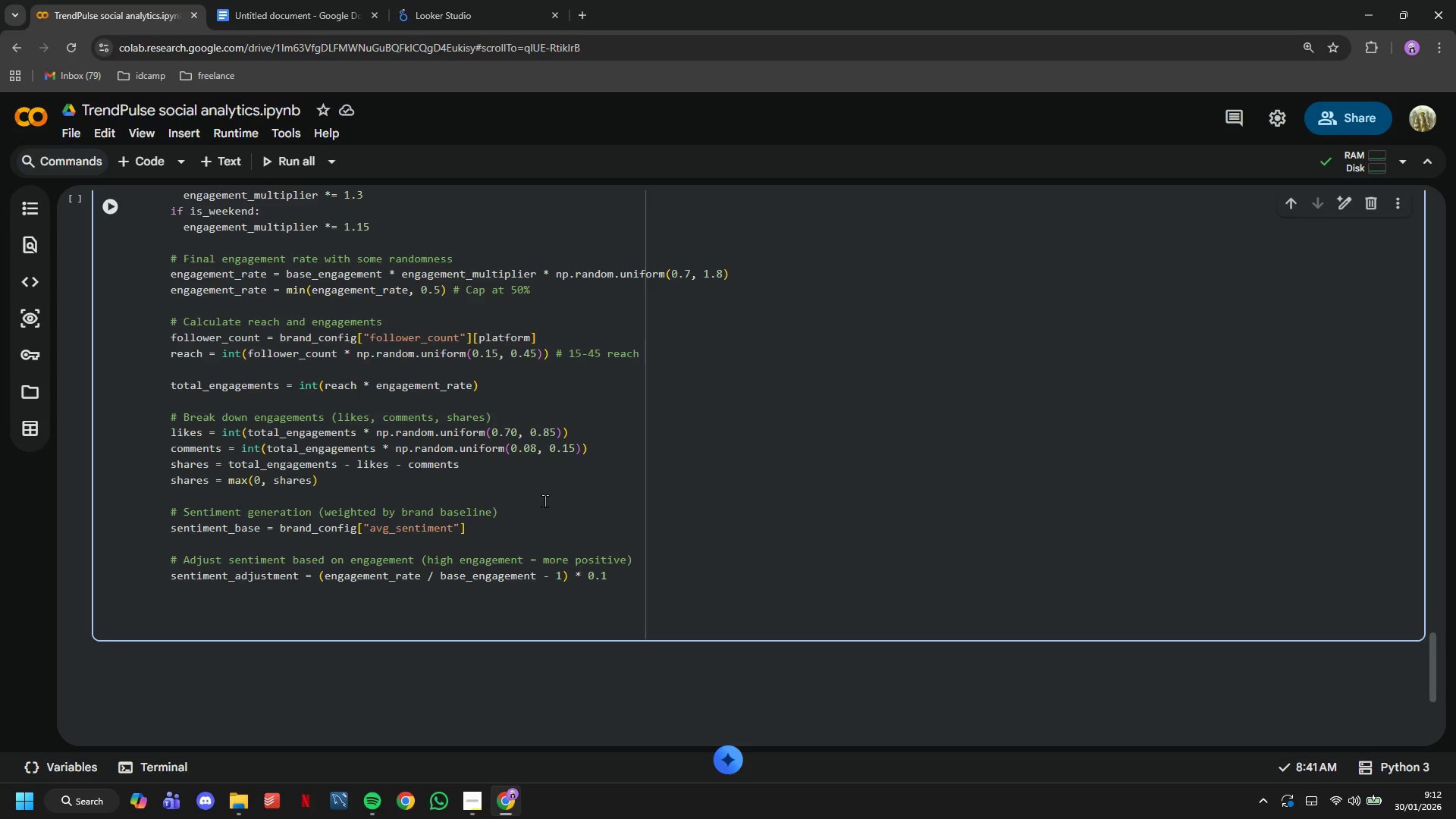 
type(# Random variation)
 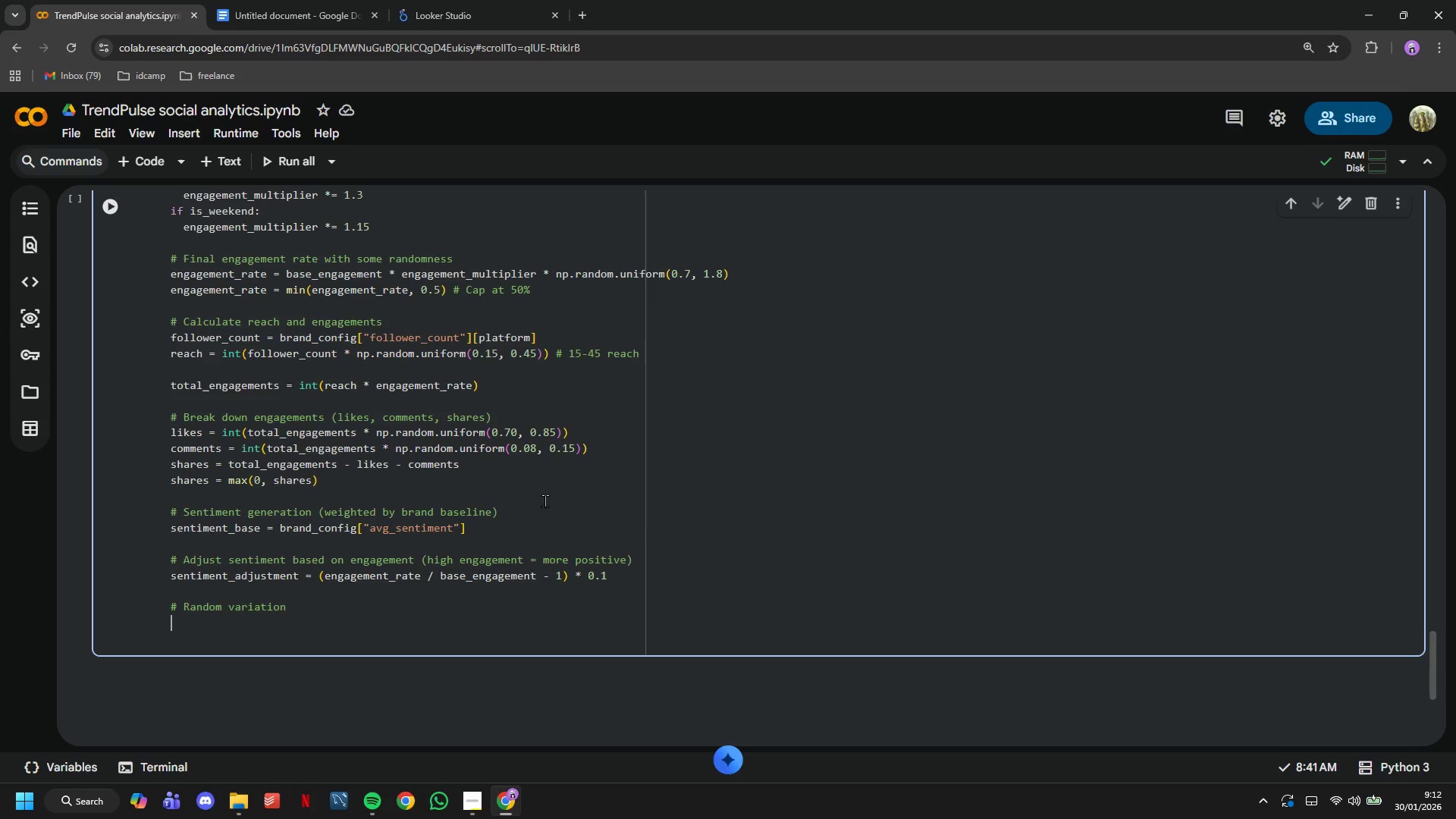 
key(Enter)
 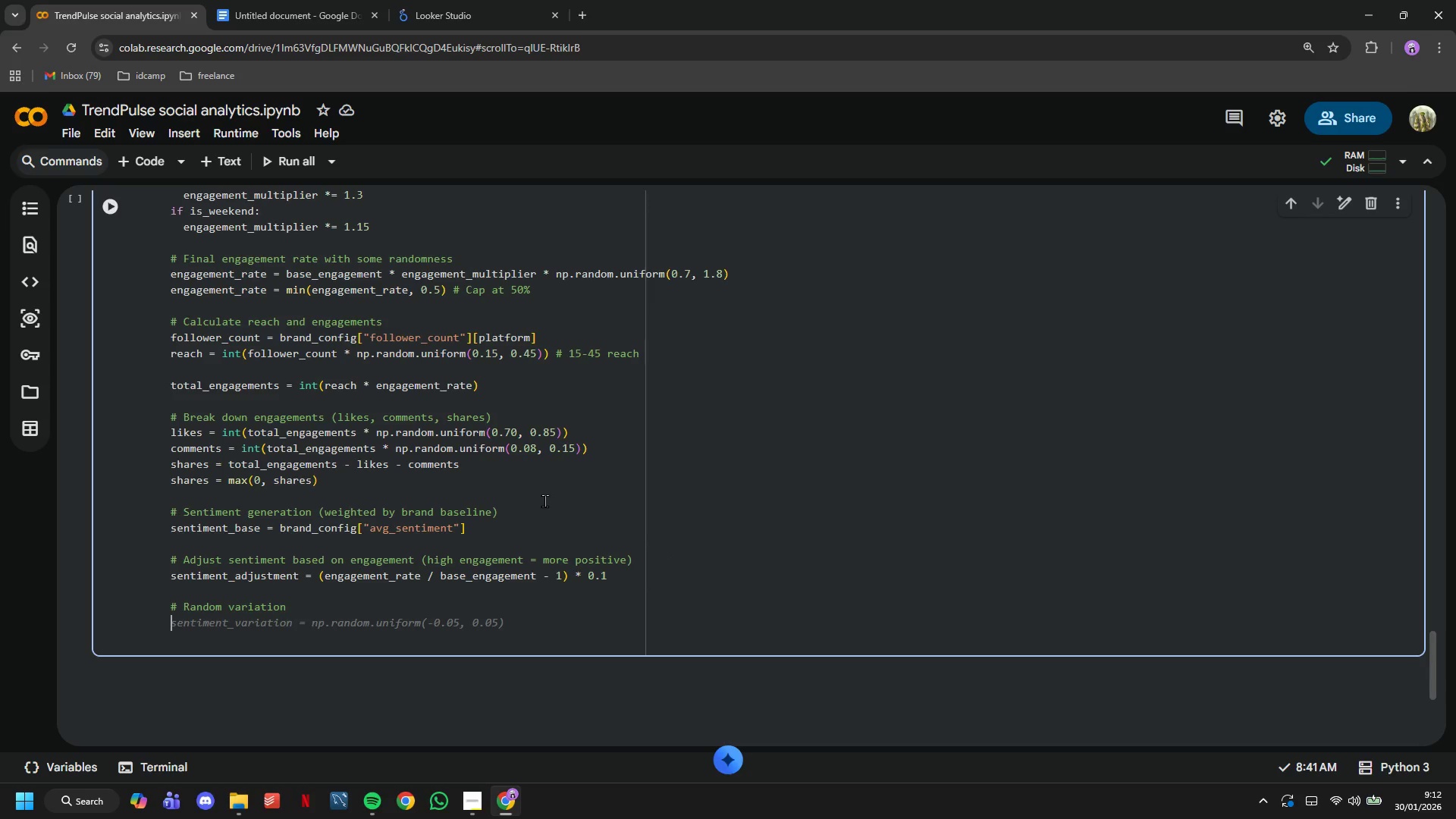 
type(sentiment_score = sentiment_base + sentiment_adjustment )
 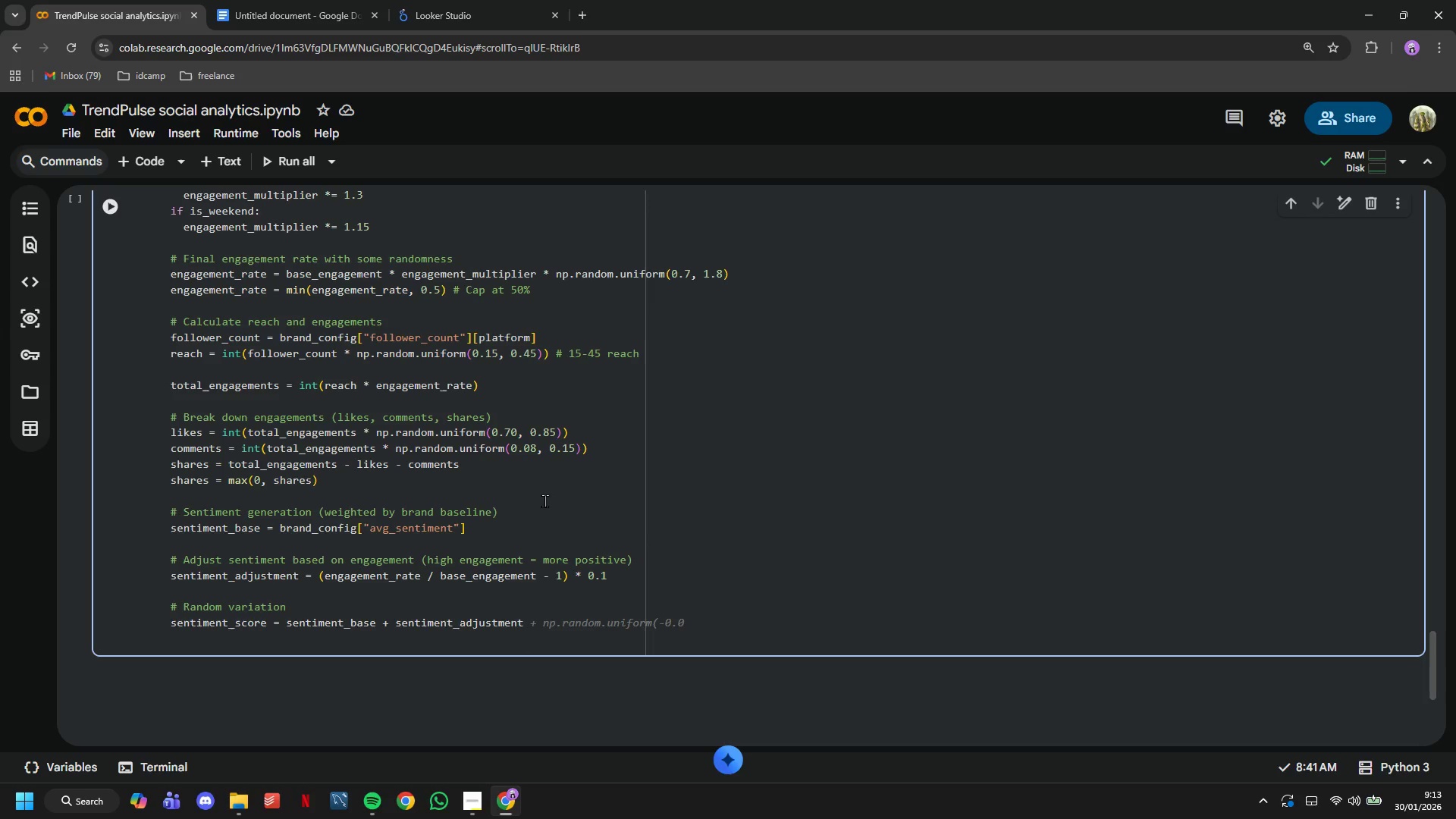 
key(Shift+8)
 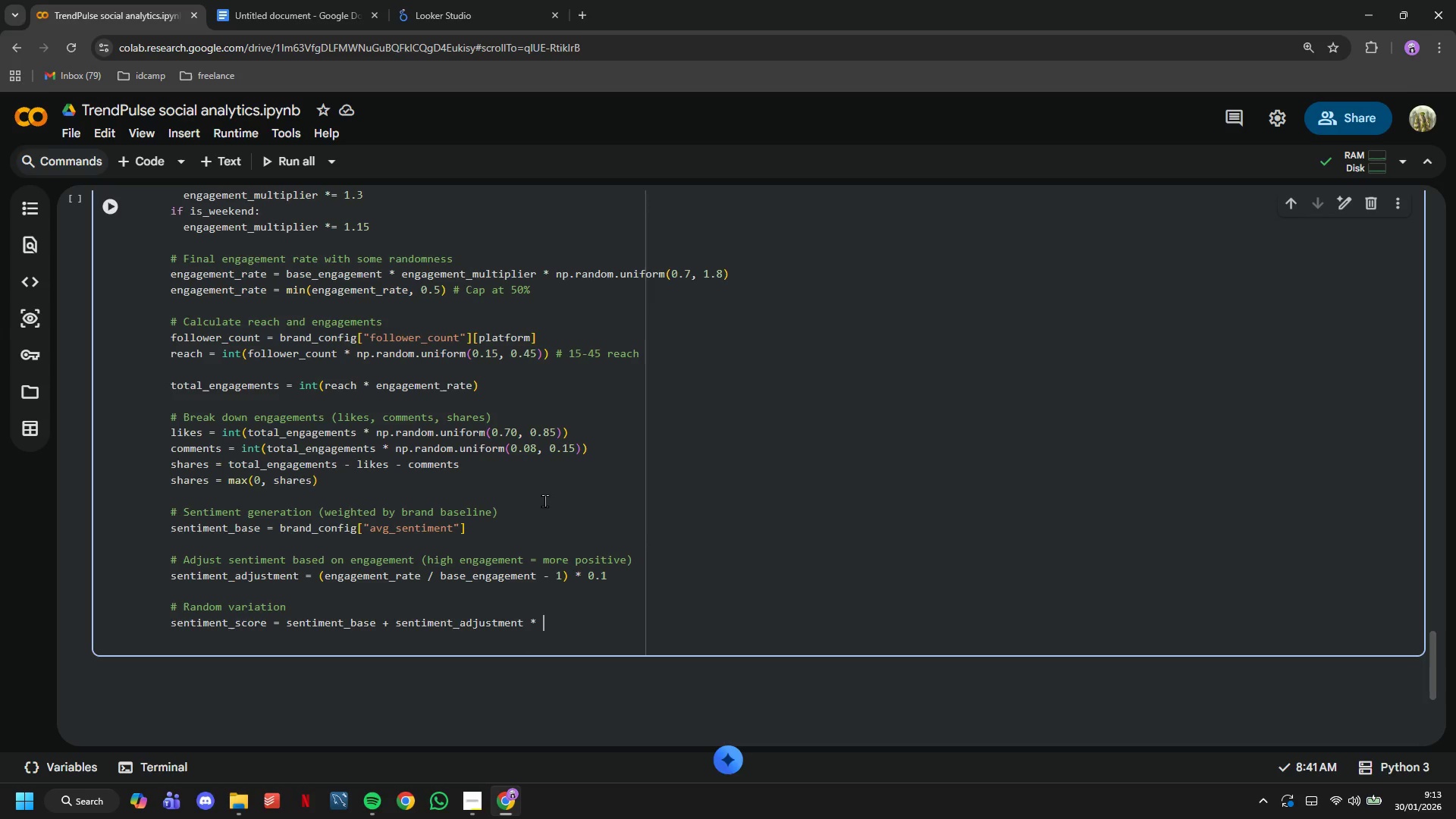 
key(Space)
 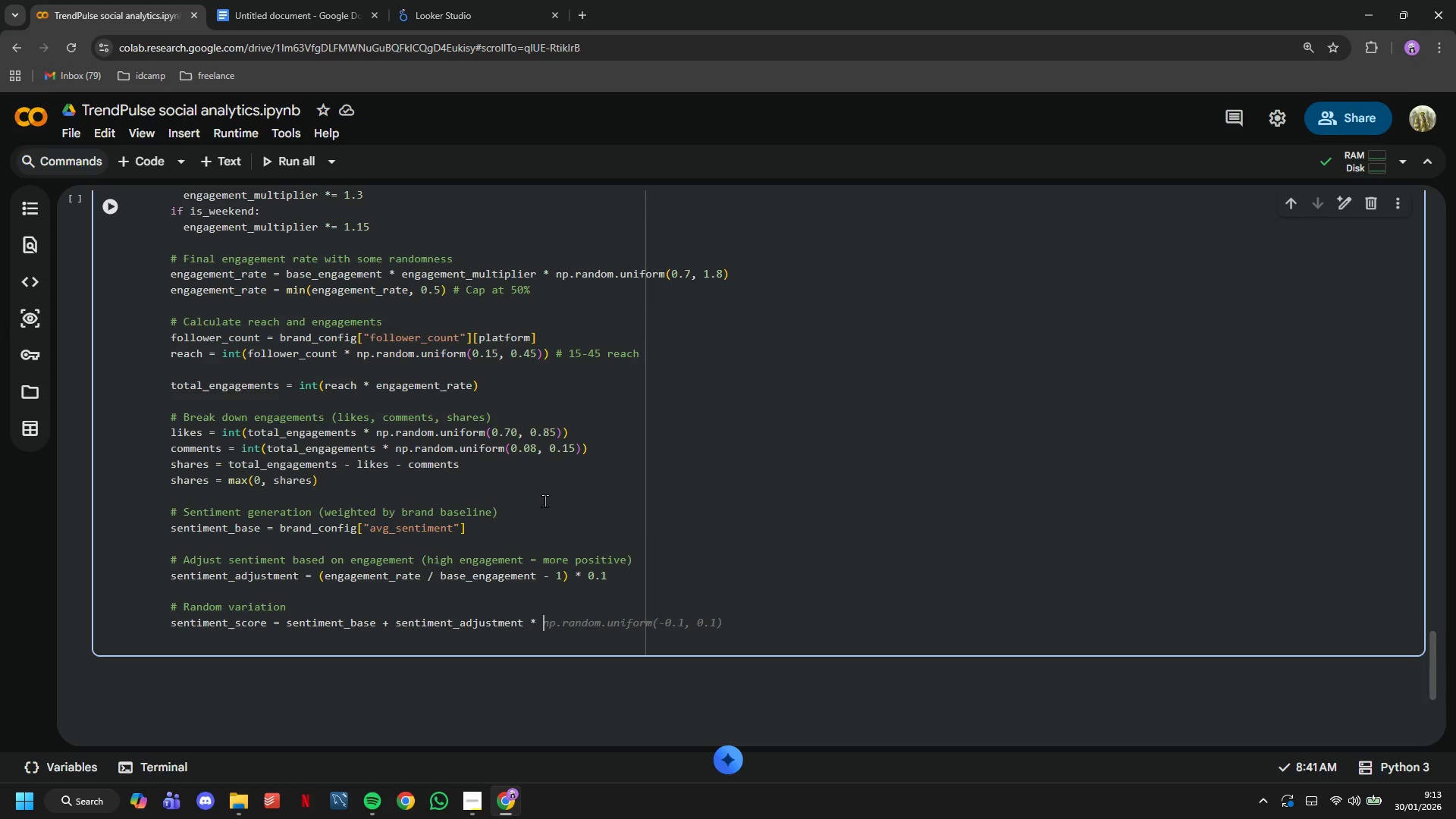 
key(Tab)
 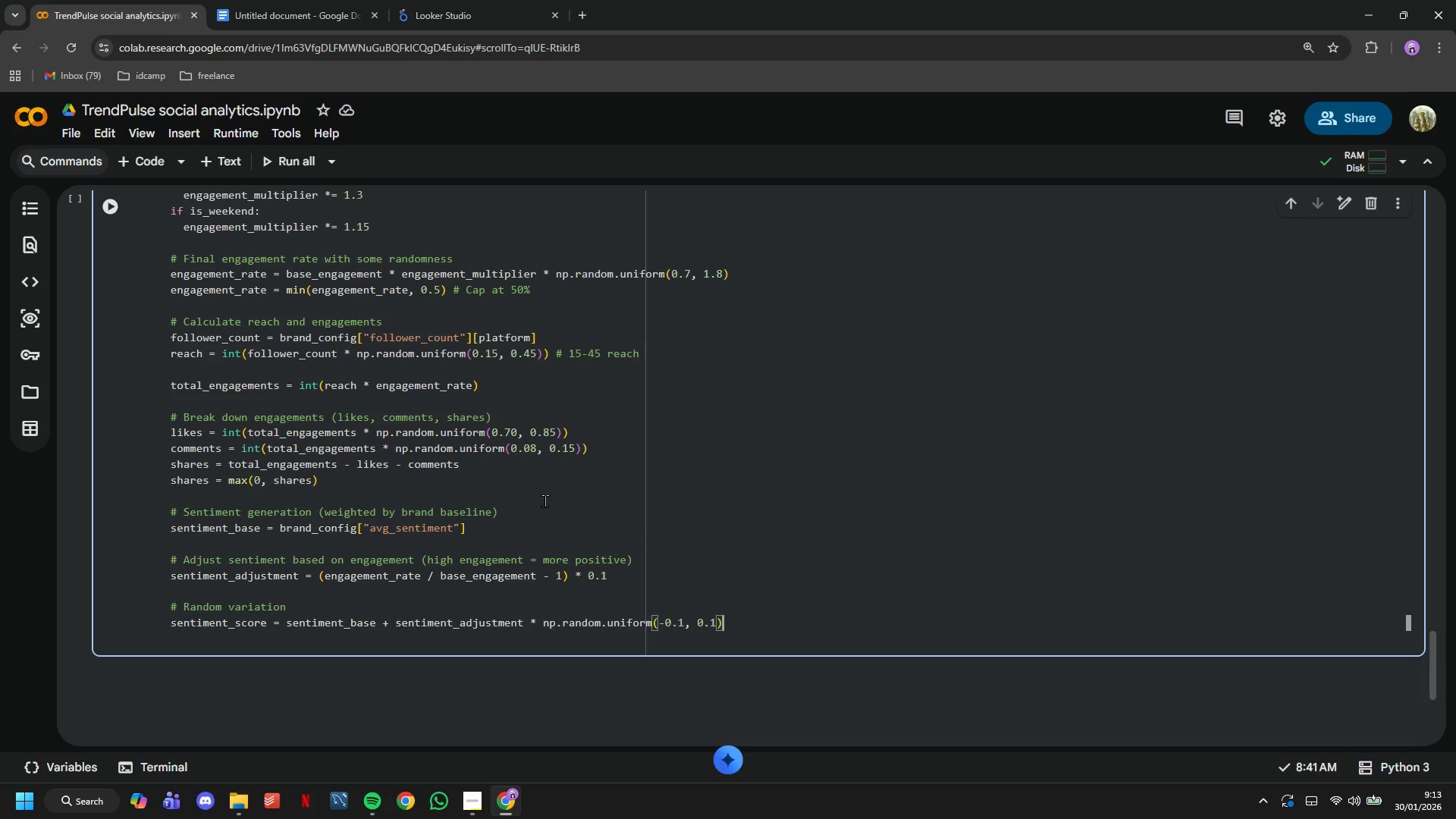 
wait(8.28)
 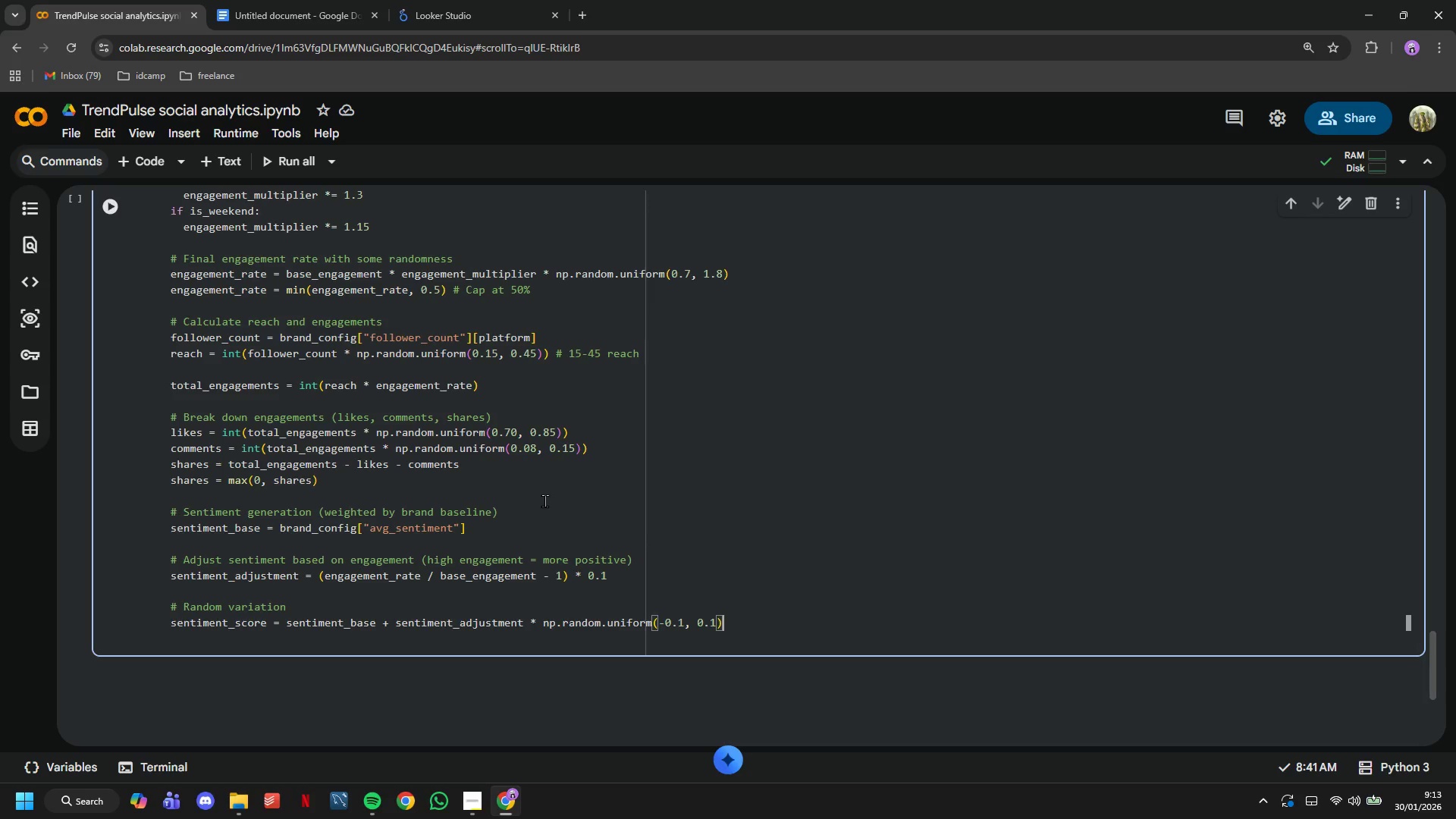 
key(ArrowLeft)
 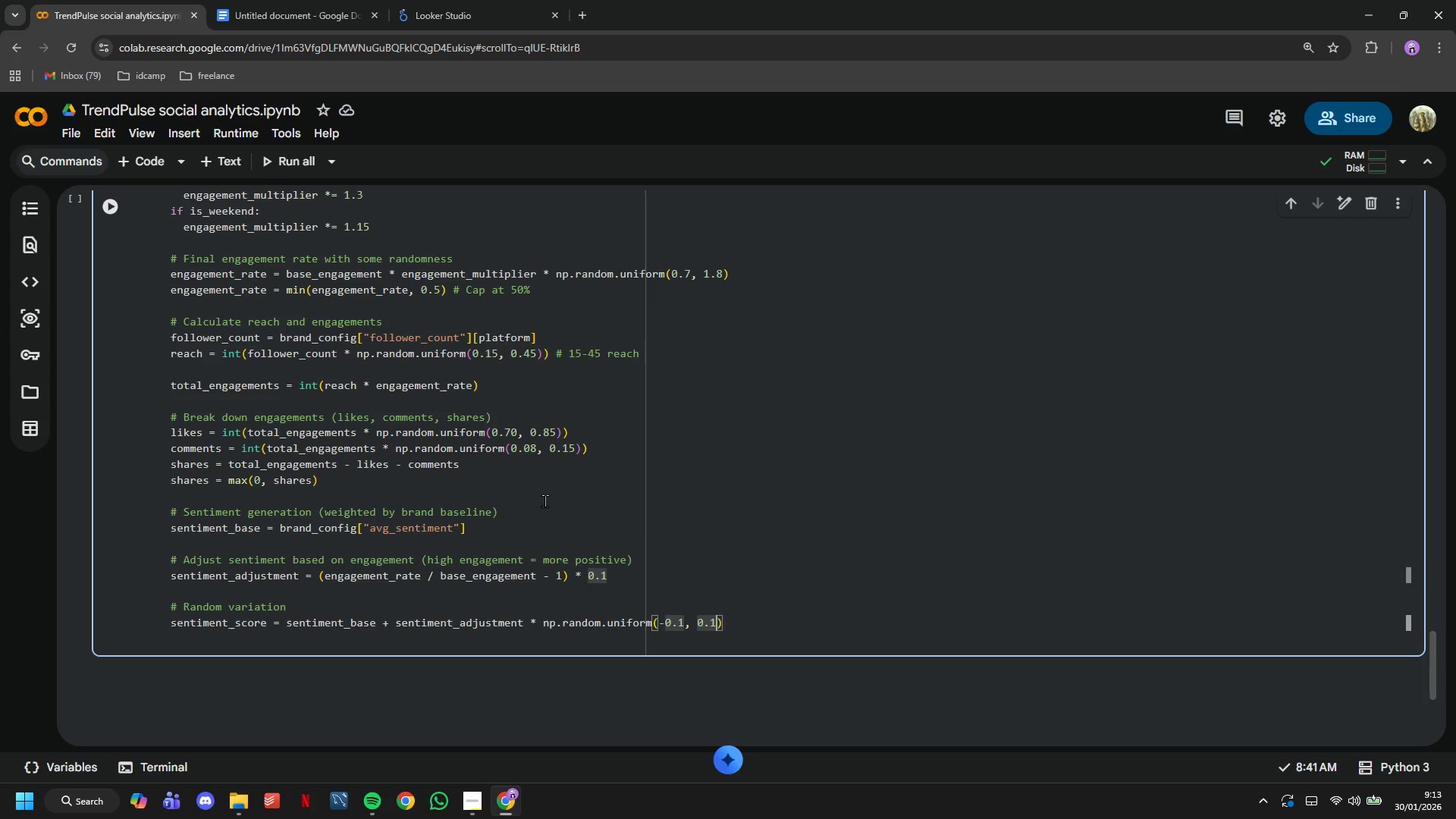 
key(ArrowRight)
 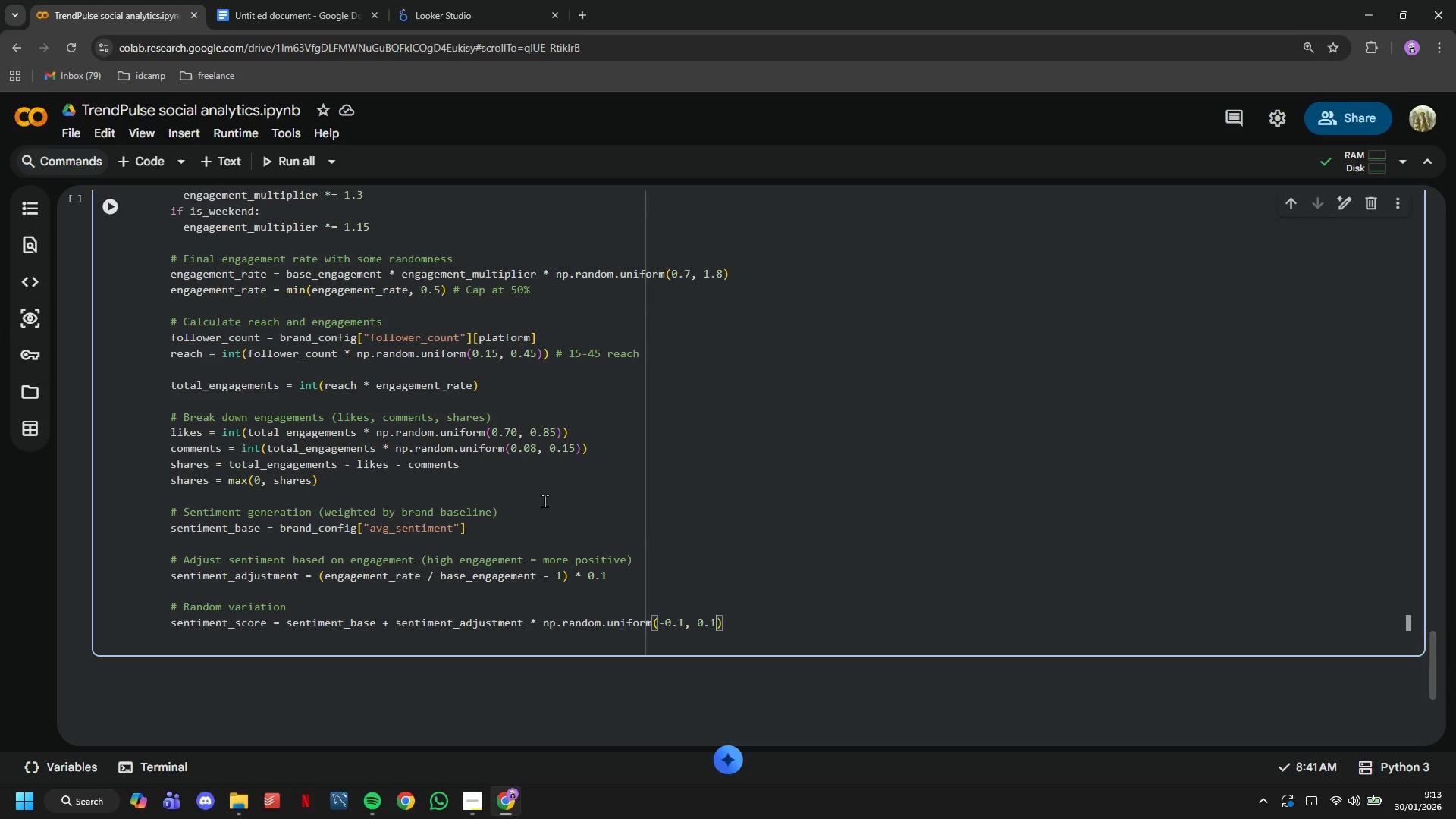 
hold_key(key=ArrowLeft, duration=0.83)
 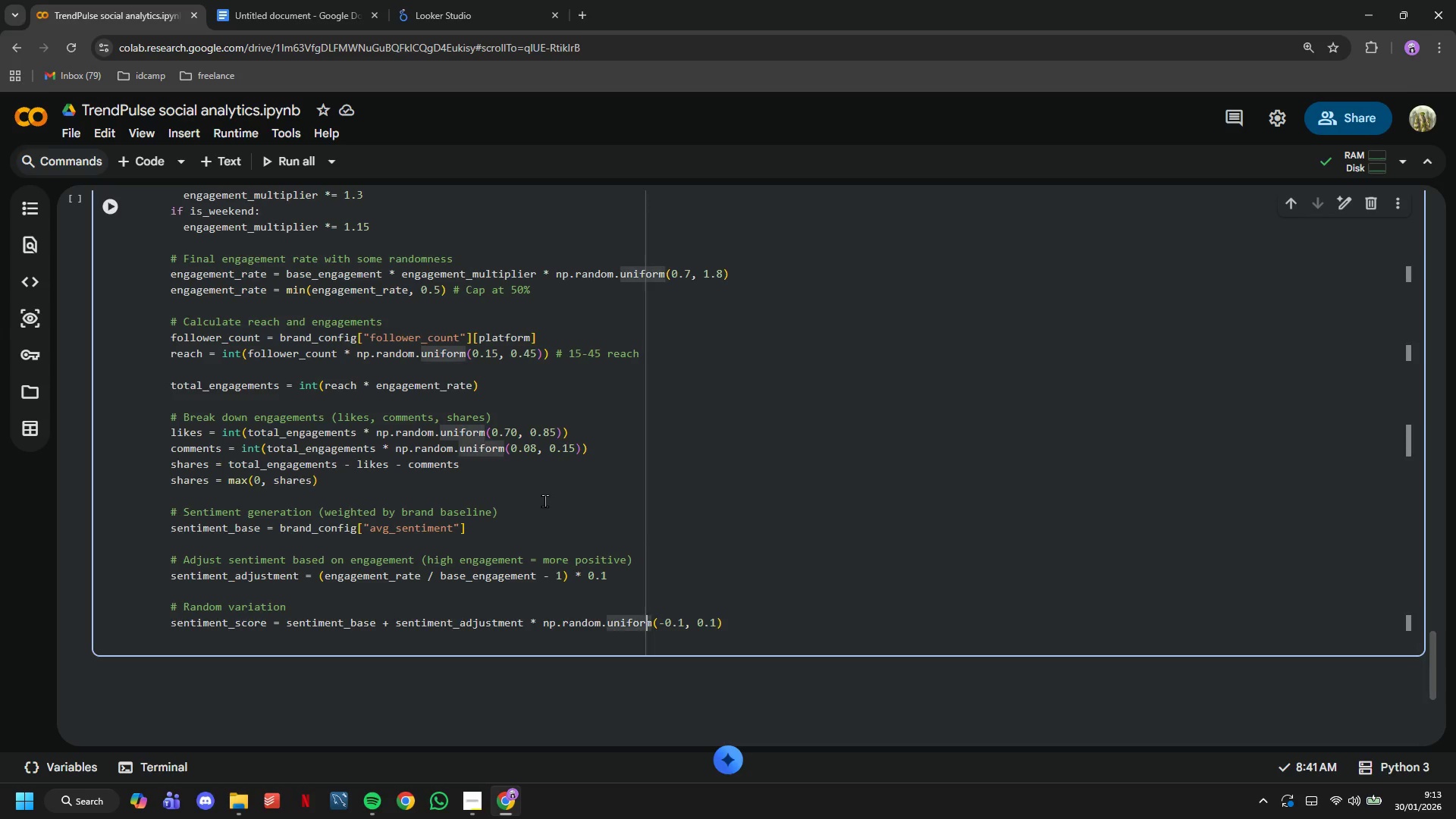 
key(ArrowLeft)
 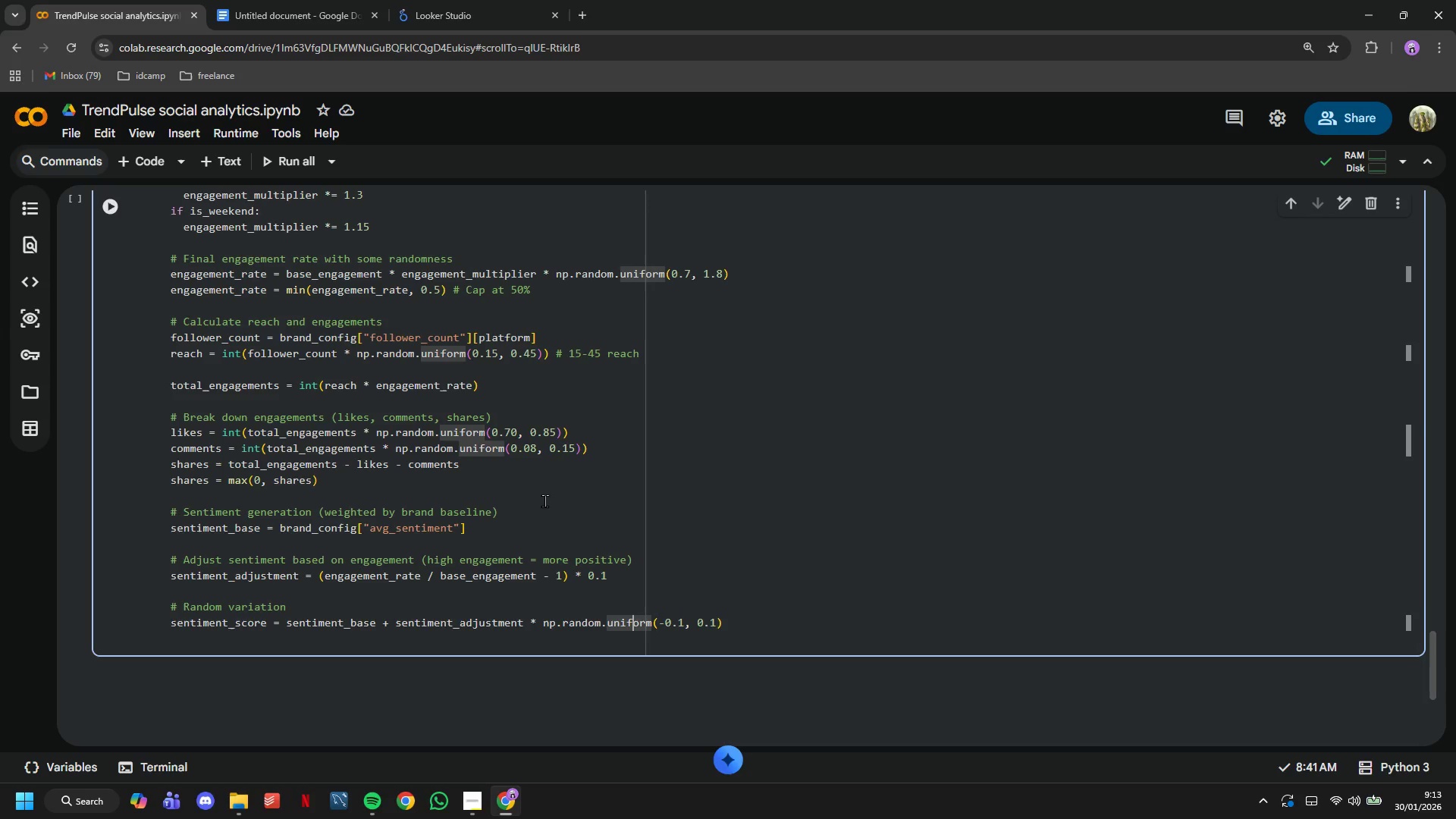 
key(ArrowLeft)
 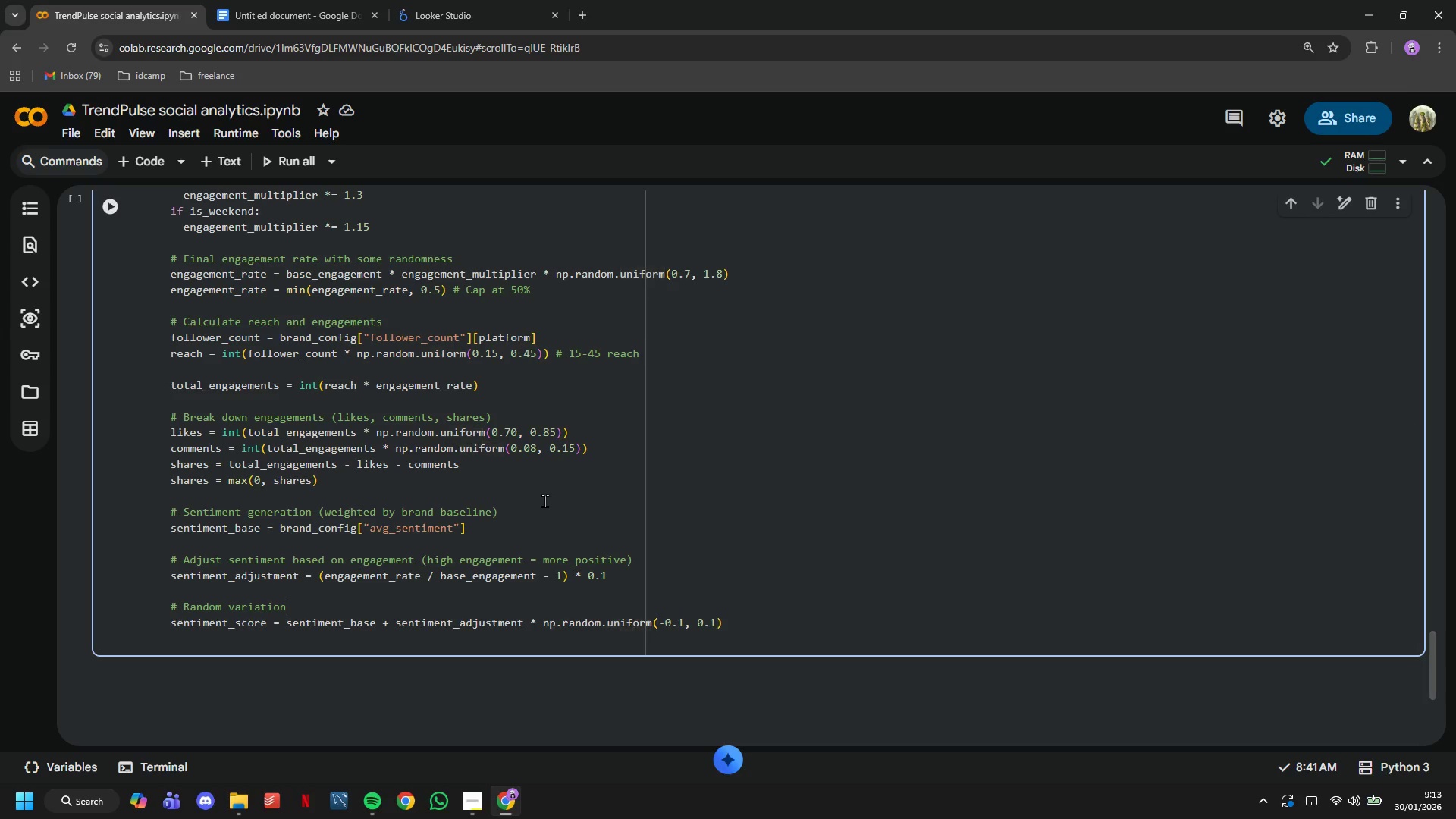 
key(ArrowUp)
 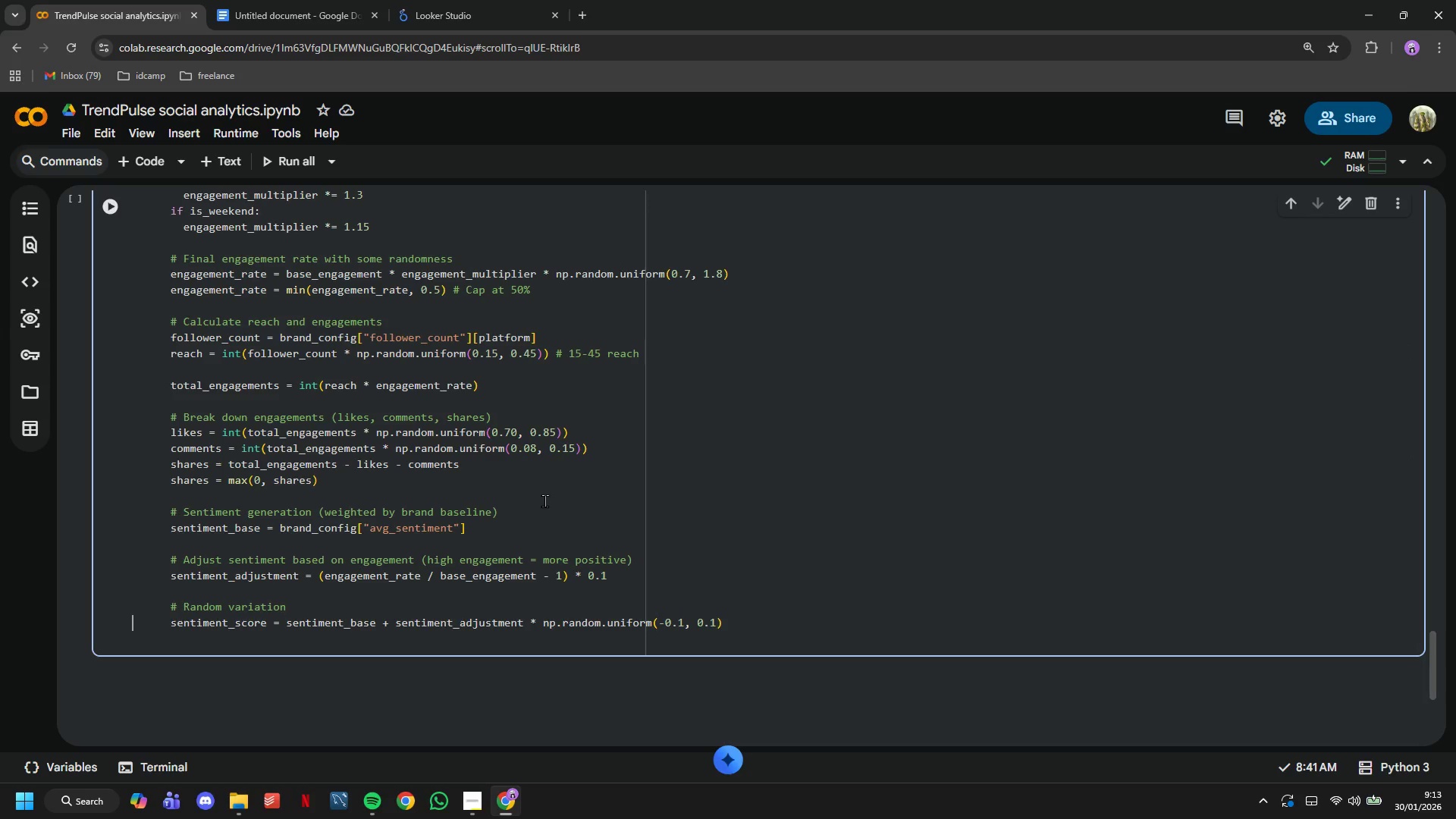 
key(ArrowRight)
 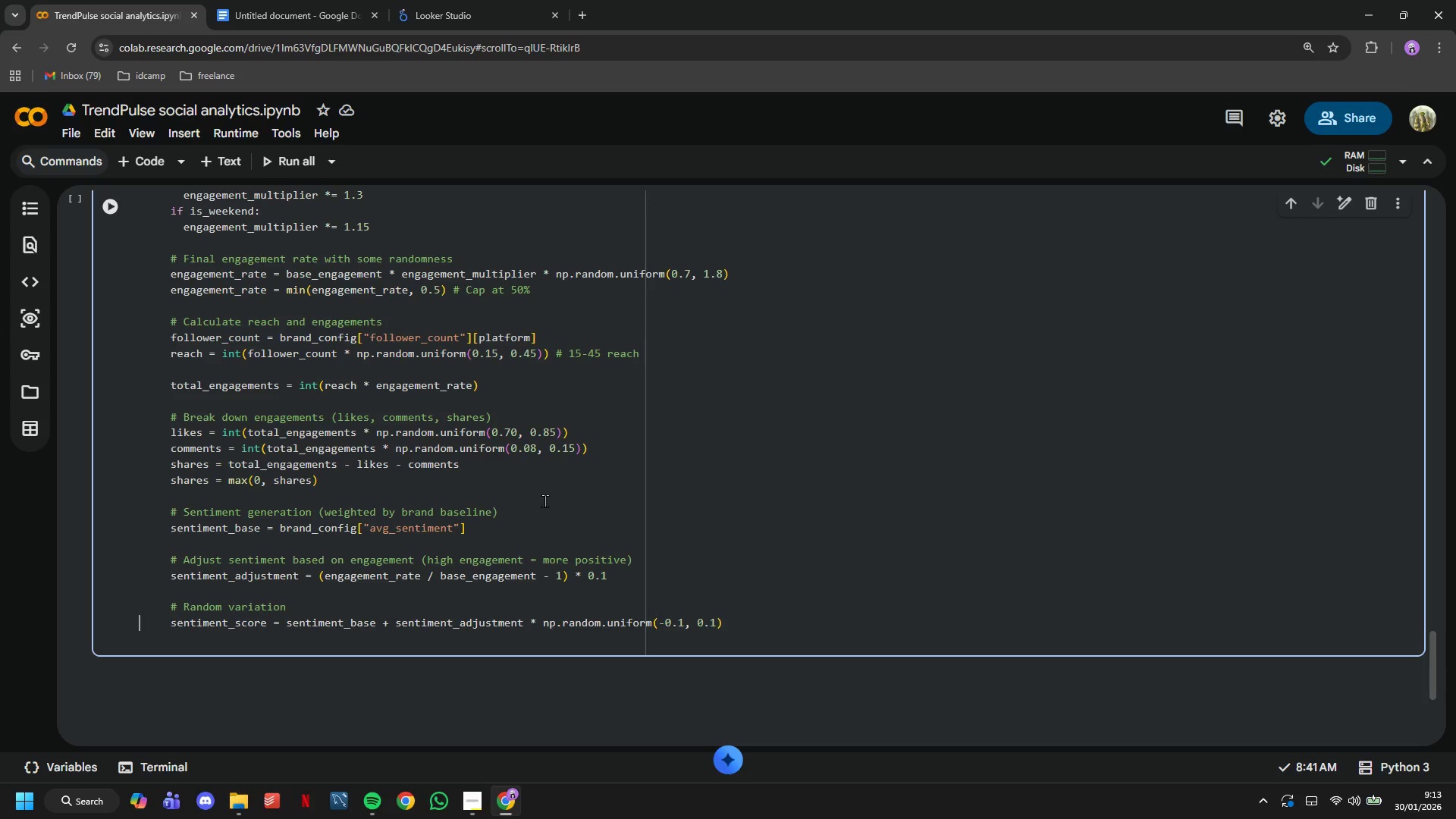 
key(ArrowRight)
 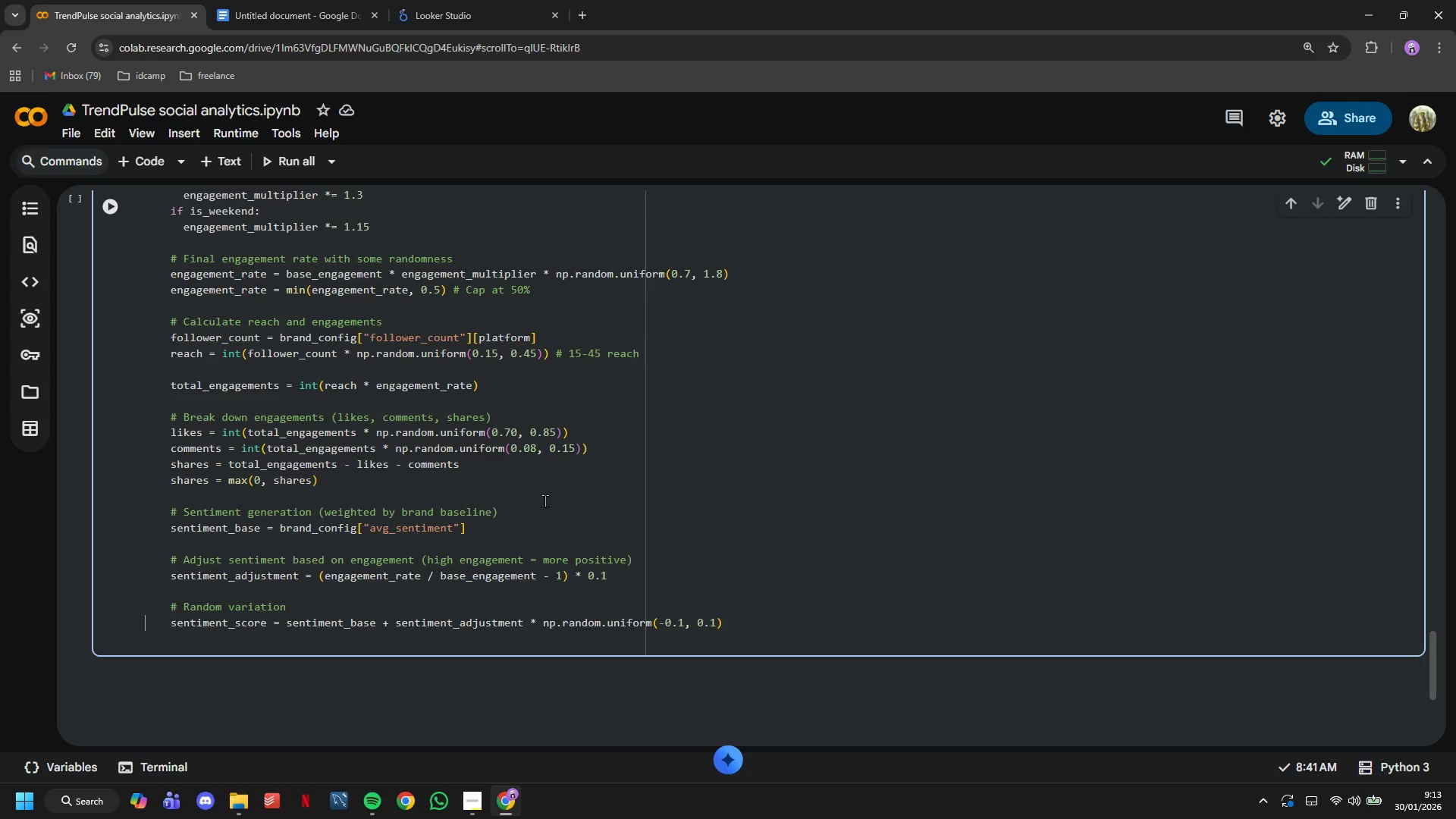 
key(ArrowRight)
 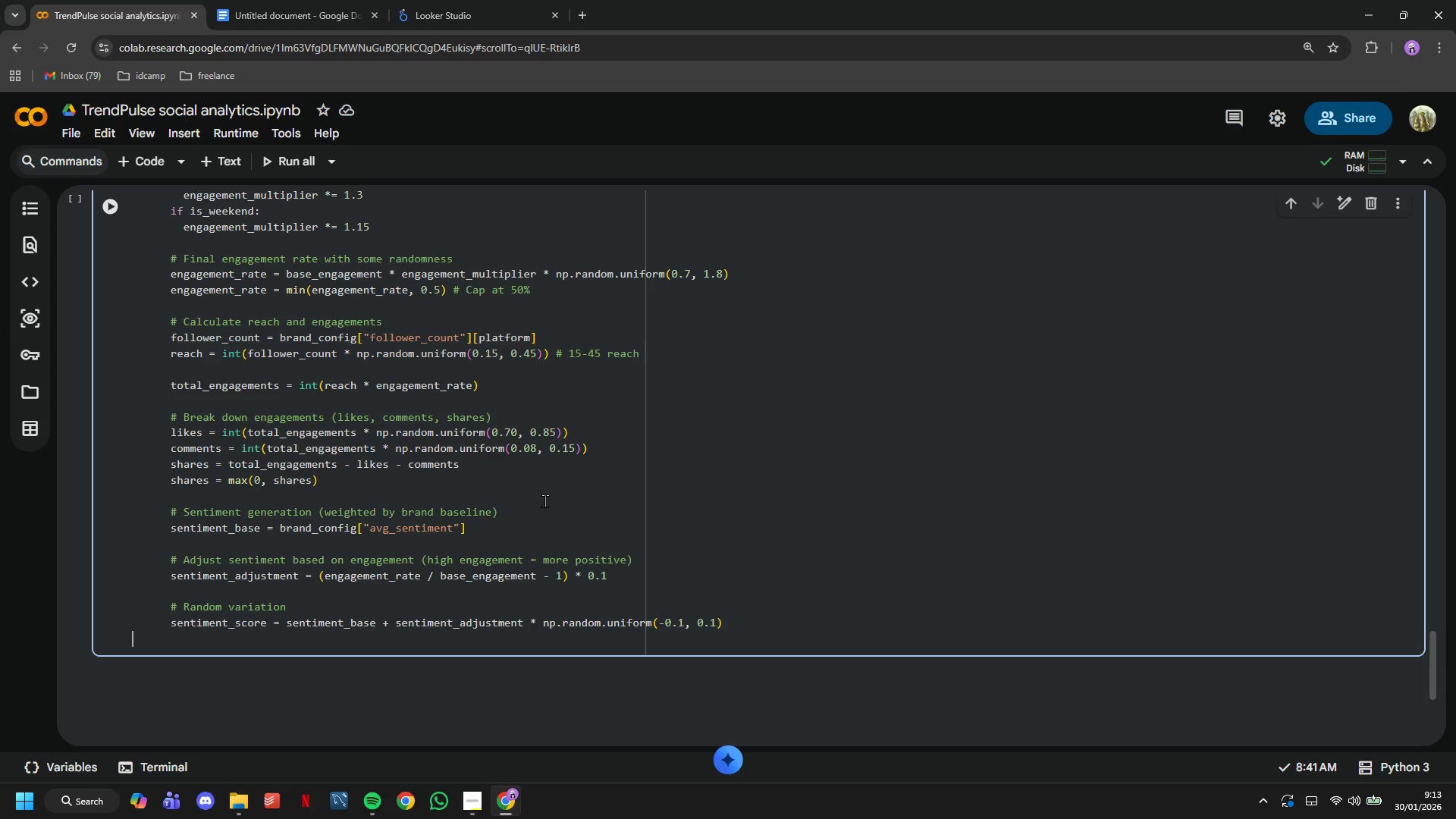 
key(ArrowDown)
 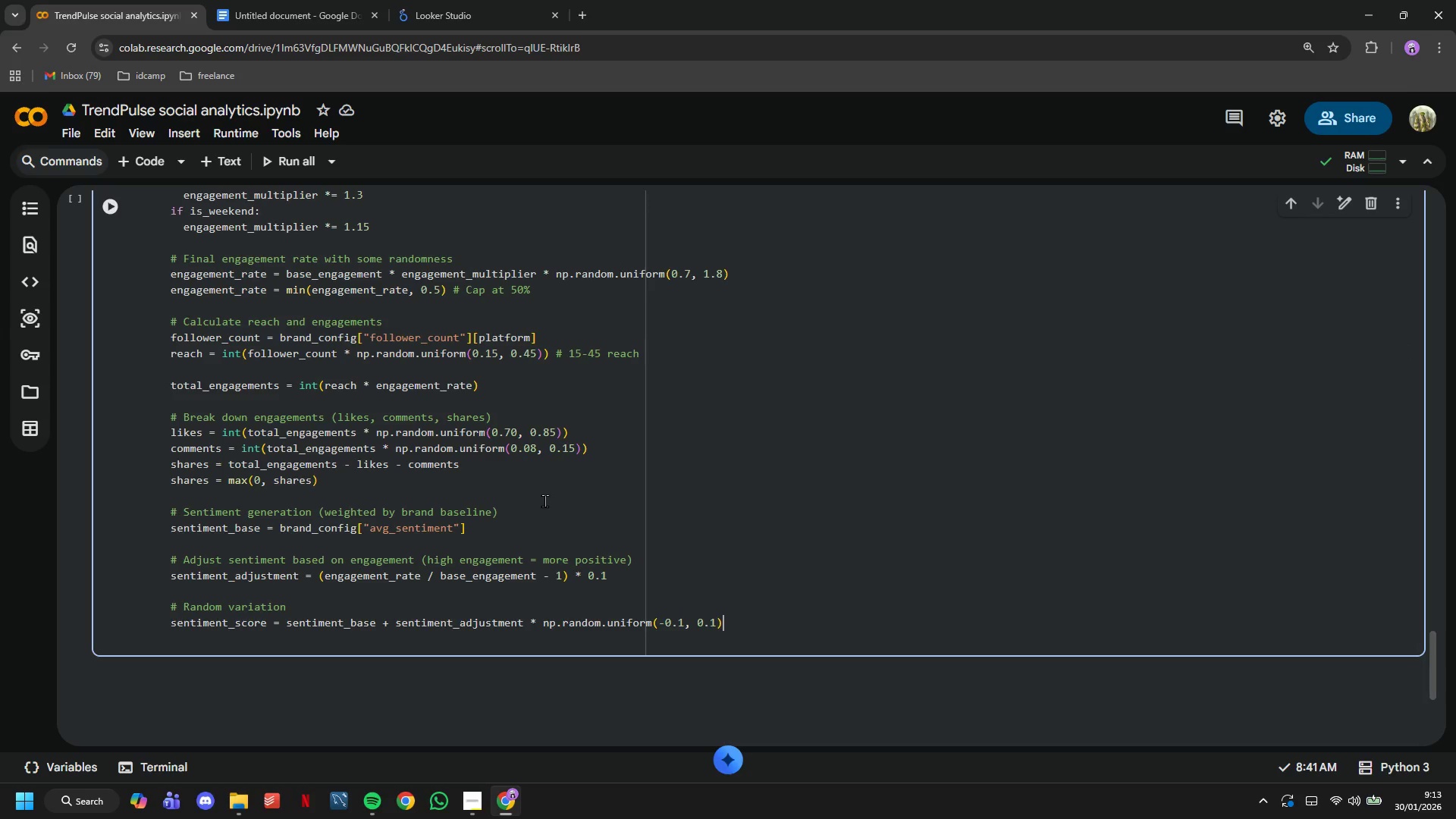 
key(ArrowLeft)
 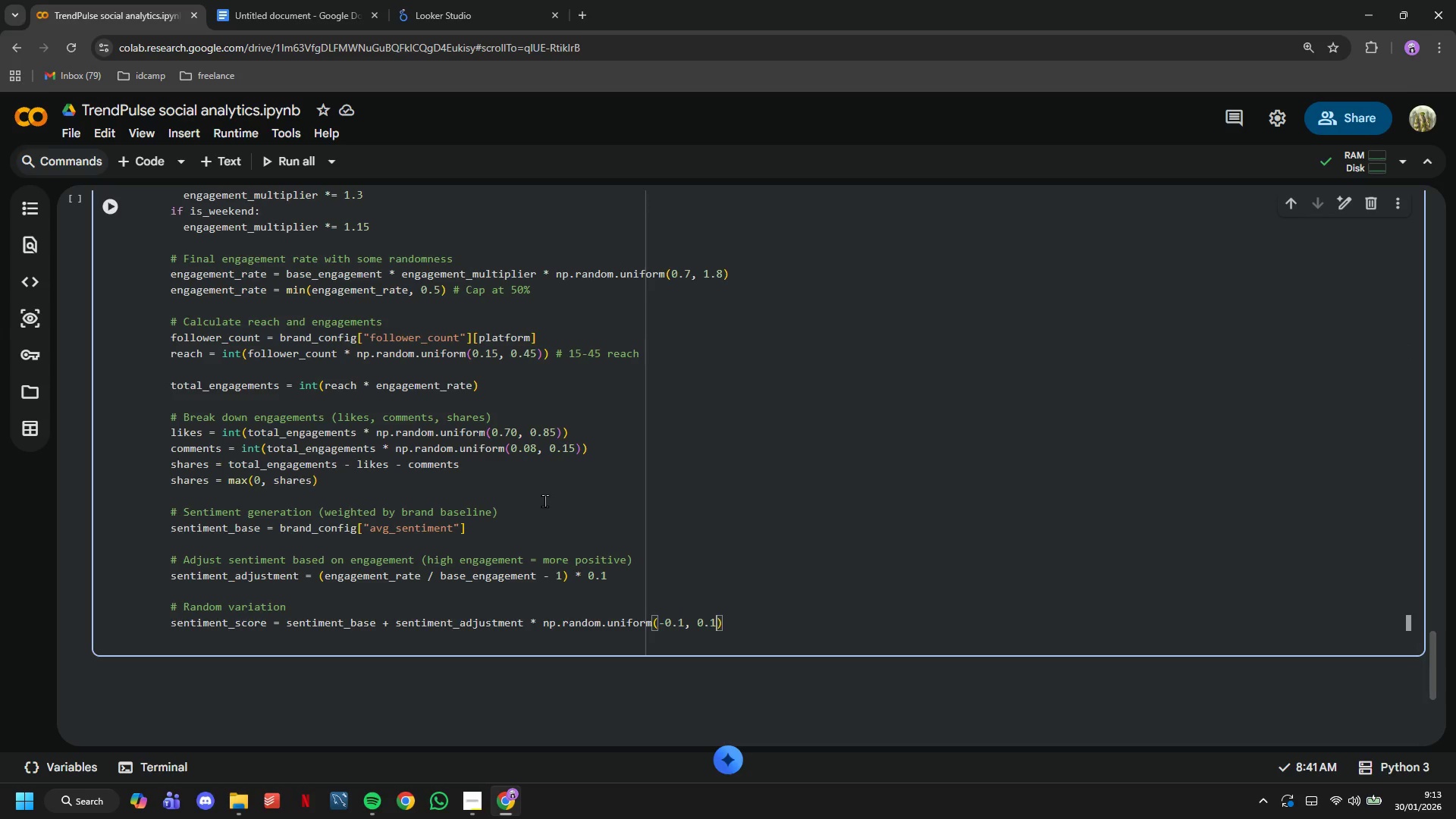 
hold_key(key=ArrowLeft, duration=0.73)
 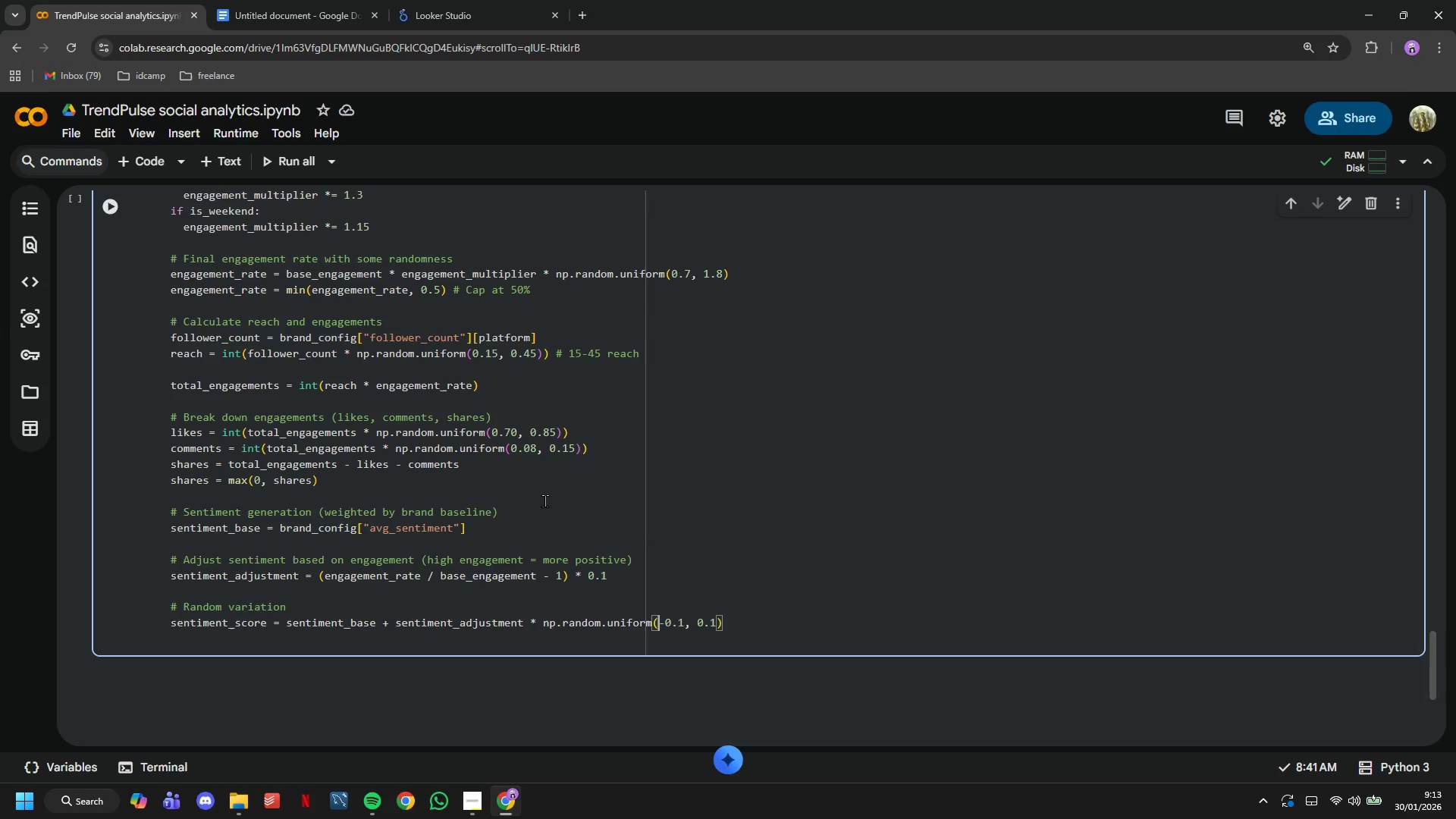 
key(ArrowLeft)
 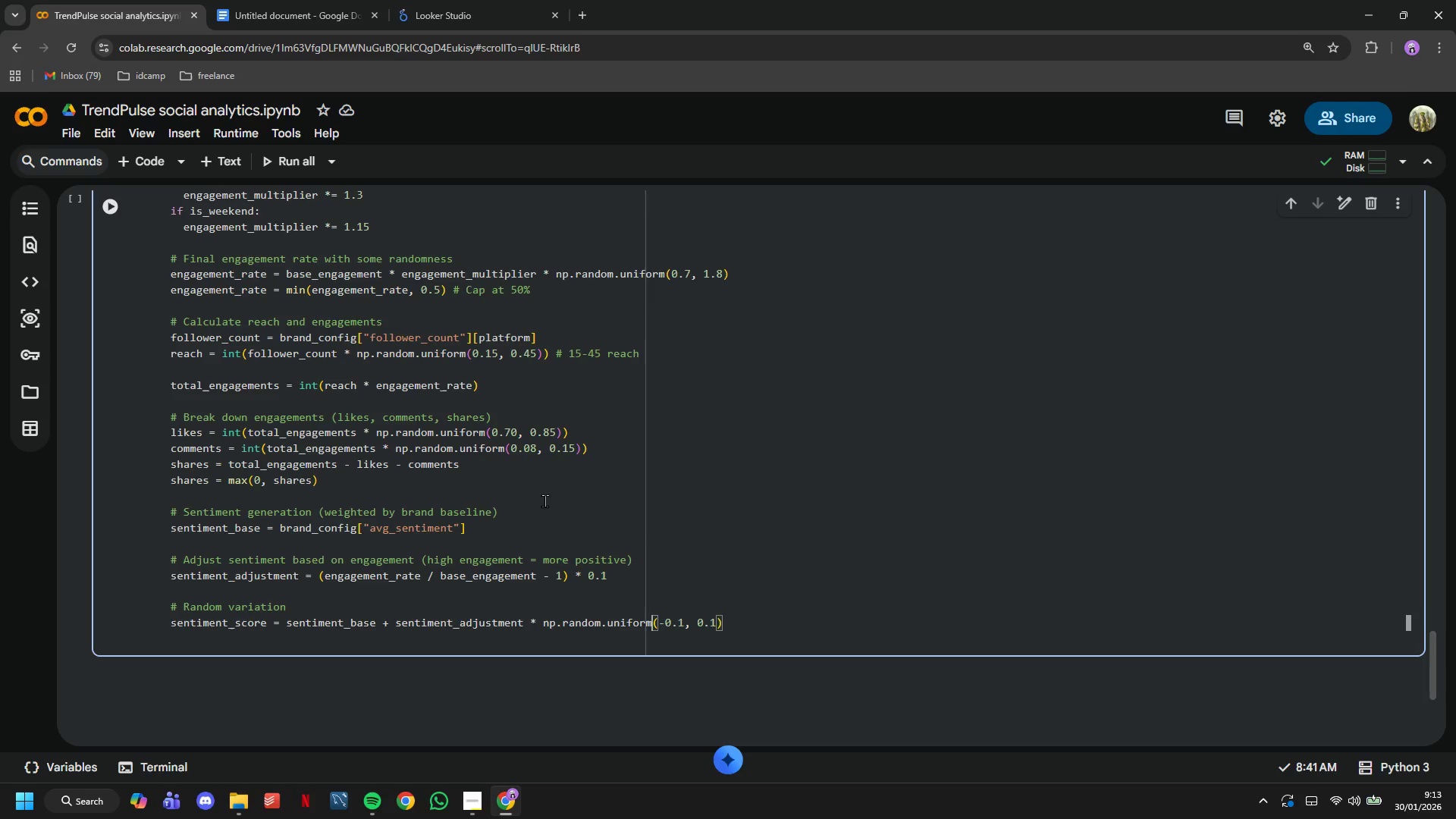 
key(ArrowLeft)
 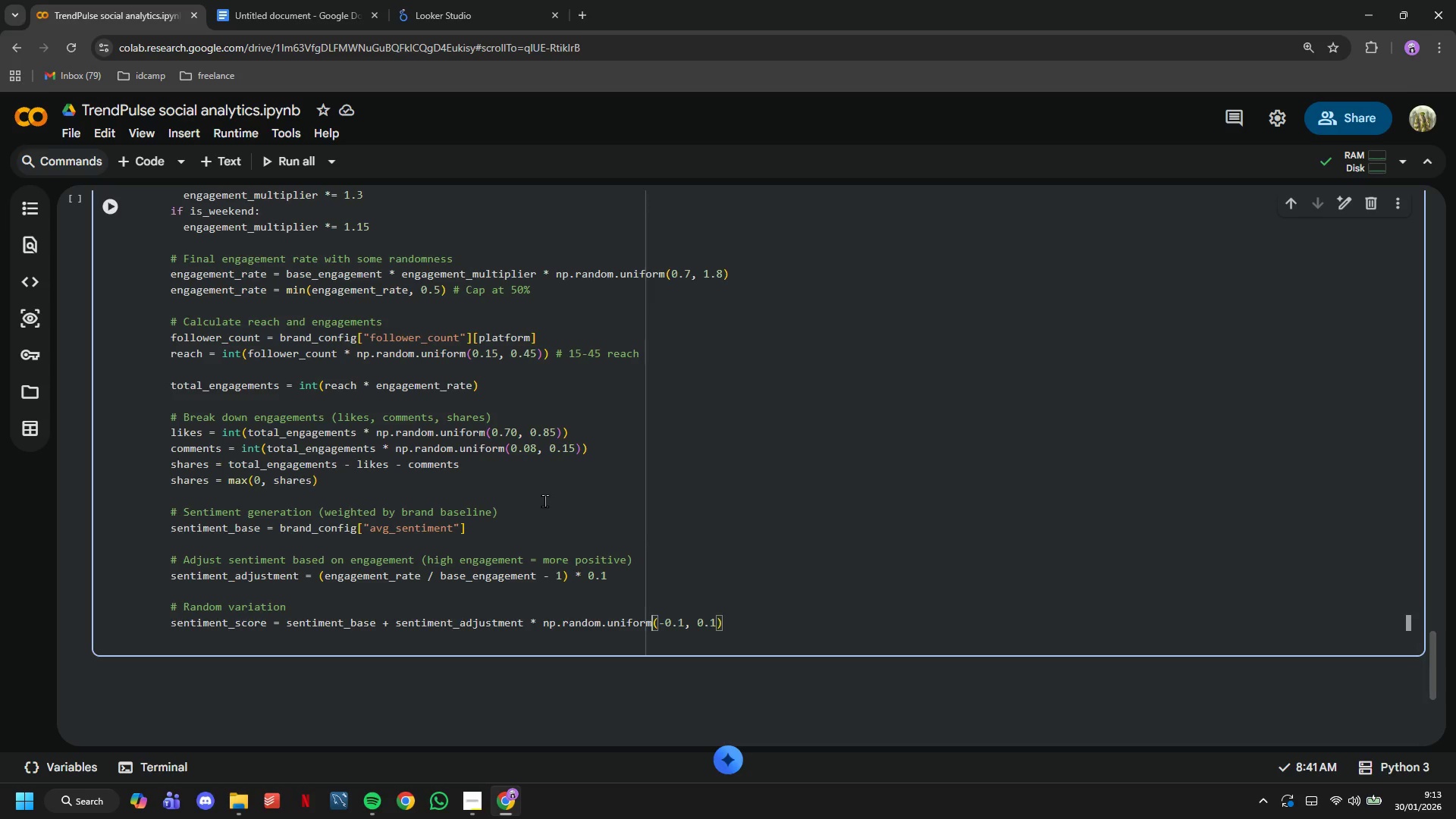 
key(ArrowLeft)
 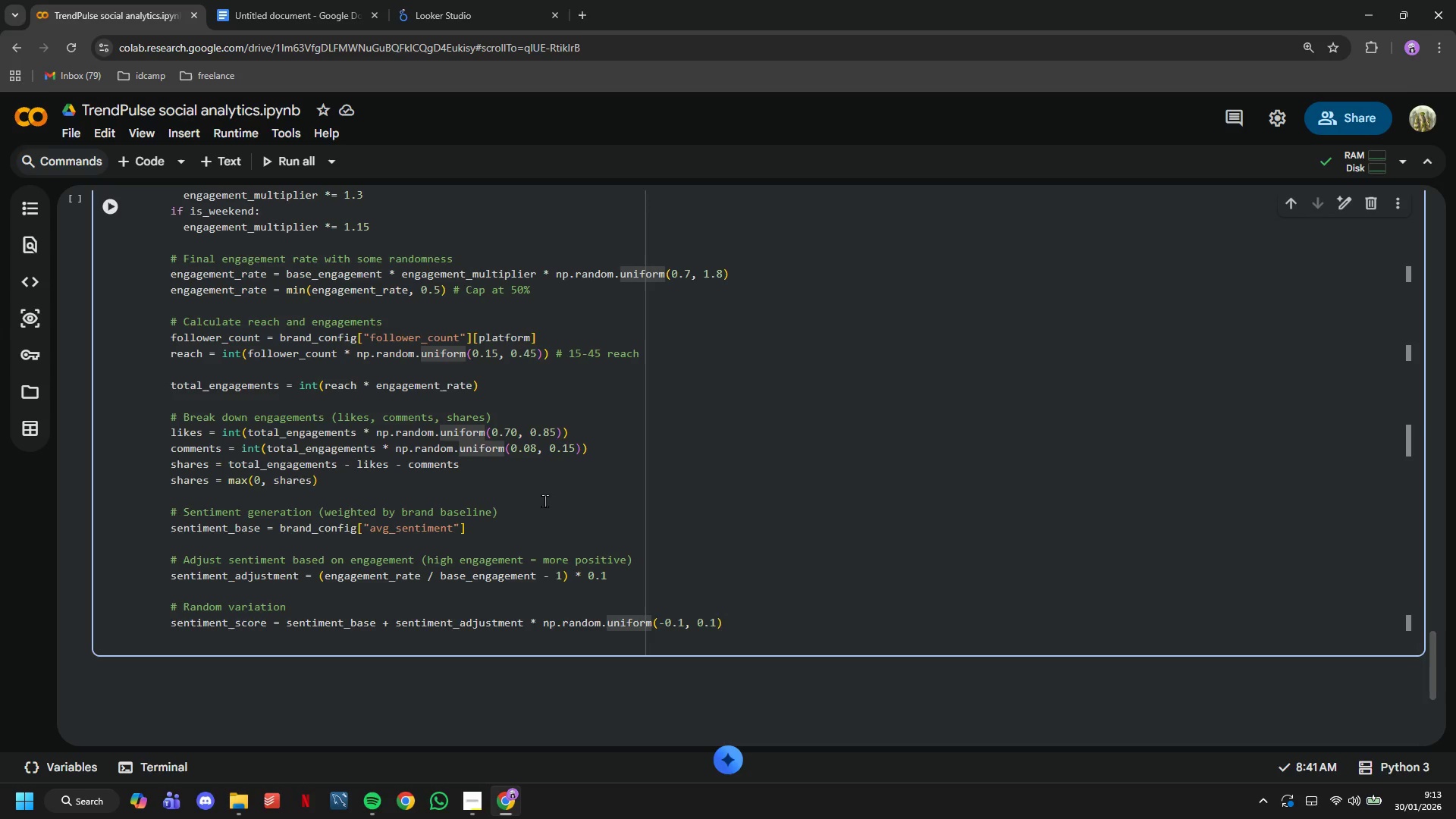 
key(ArrowRight)
 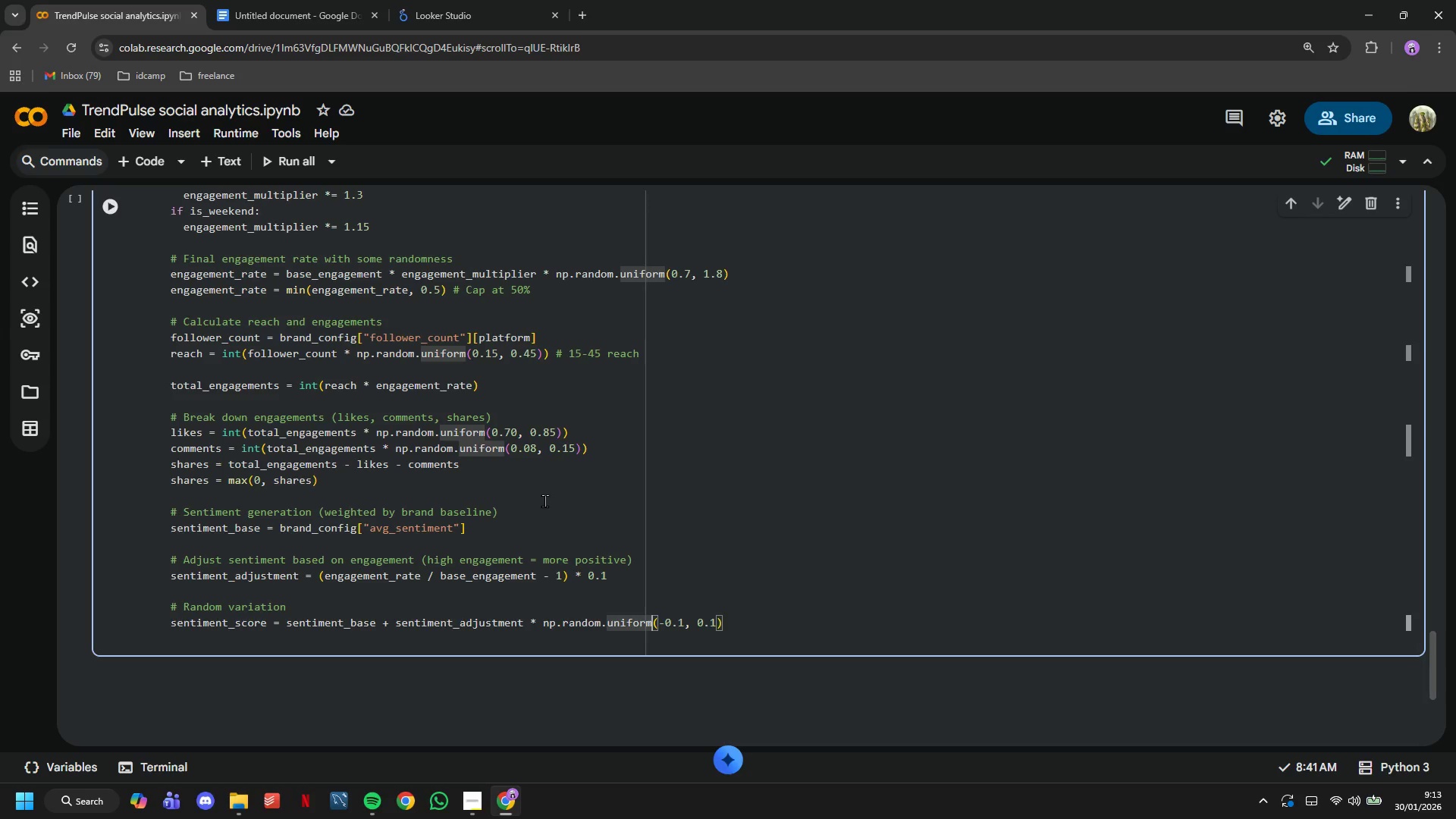 
hold_key(key=Backspace, duration=0.62)
 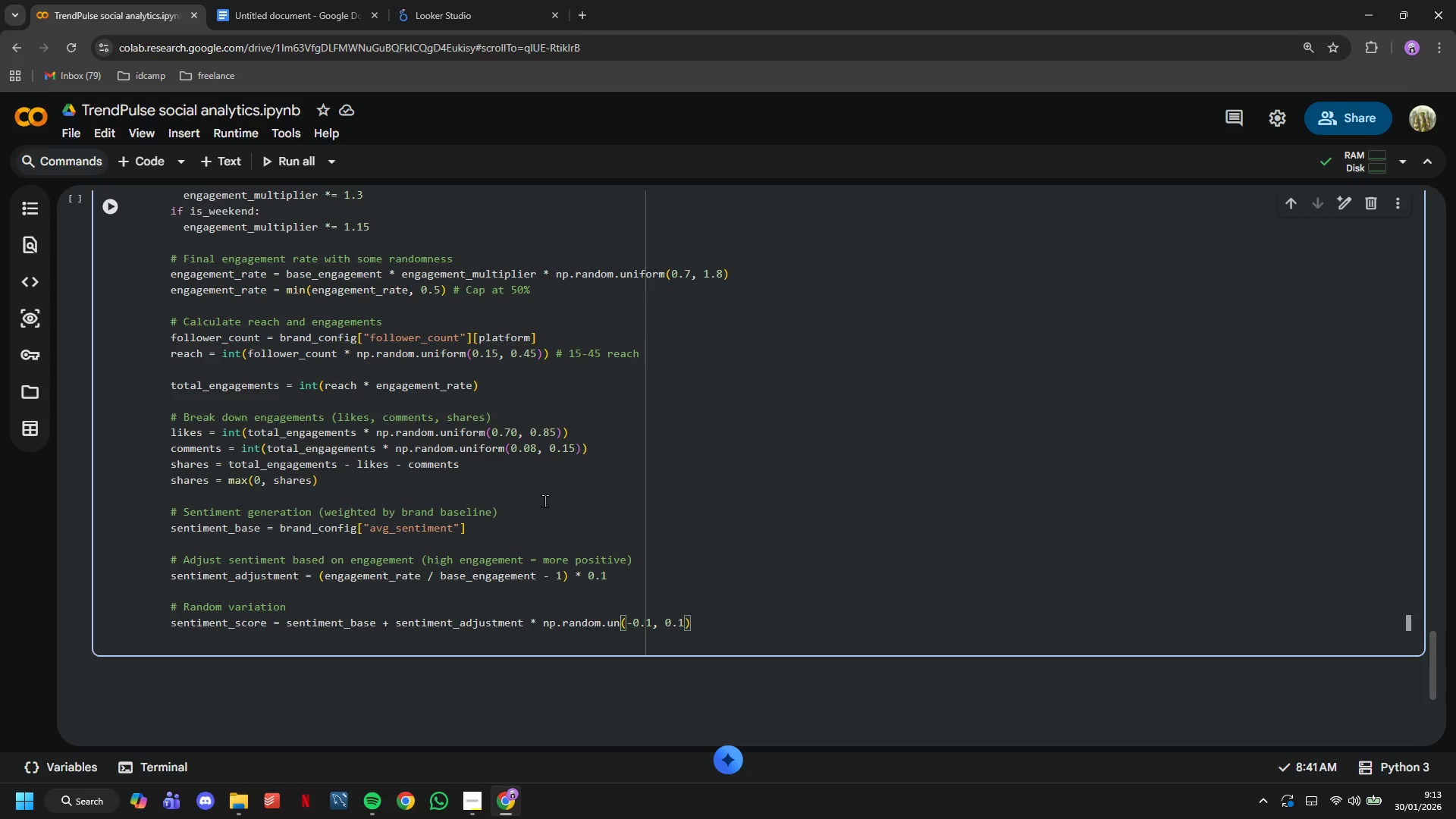 
key(Backspace)
key(Backspace)
type(norma;)
 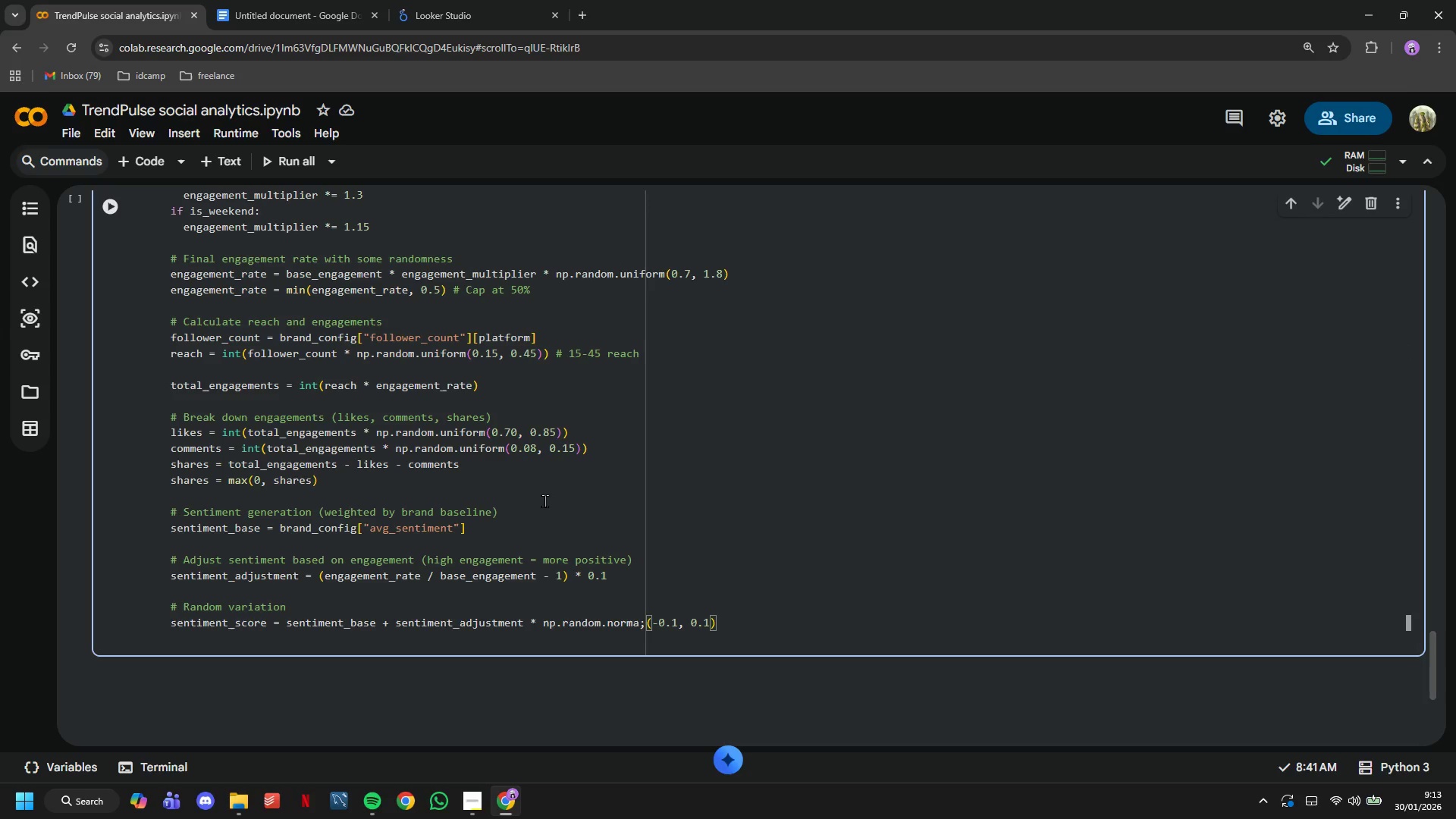 
hold_key(key=ArrowRight, duration=0.59)
 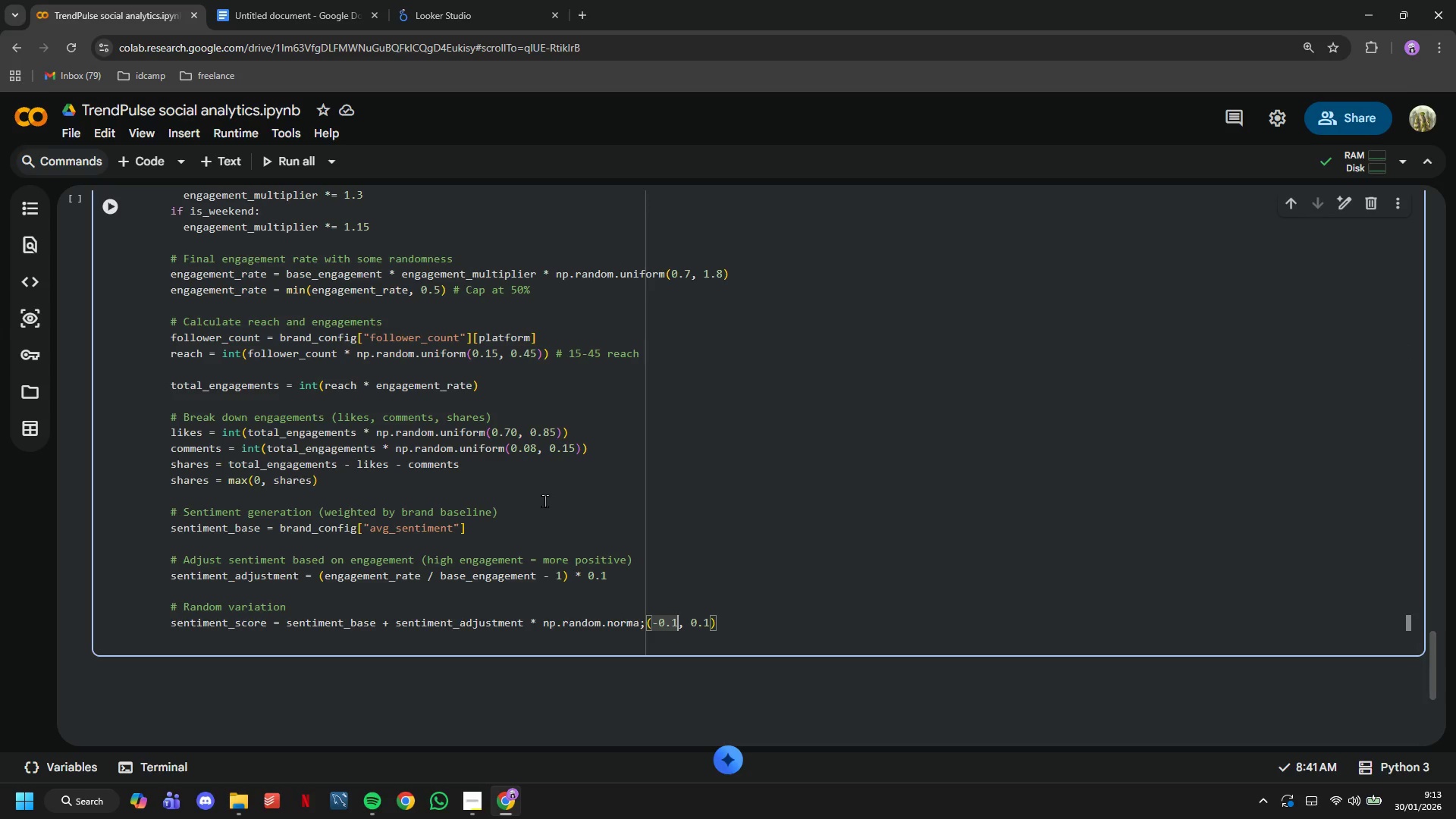 
key(ArrowRight)
 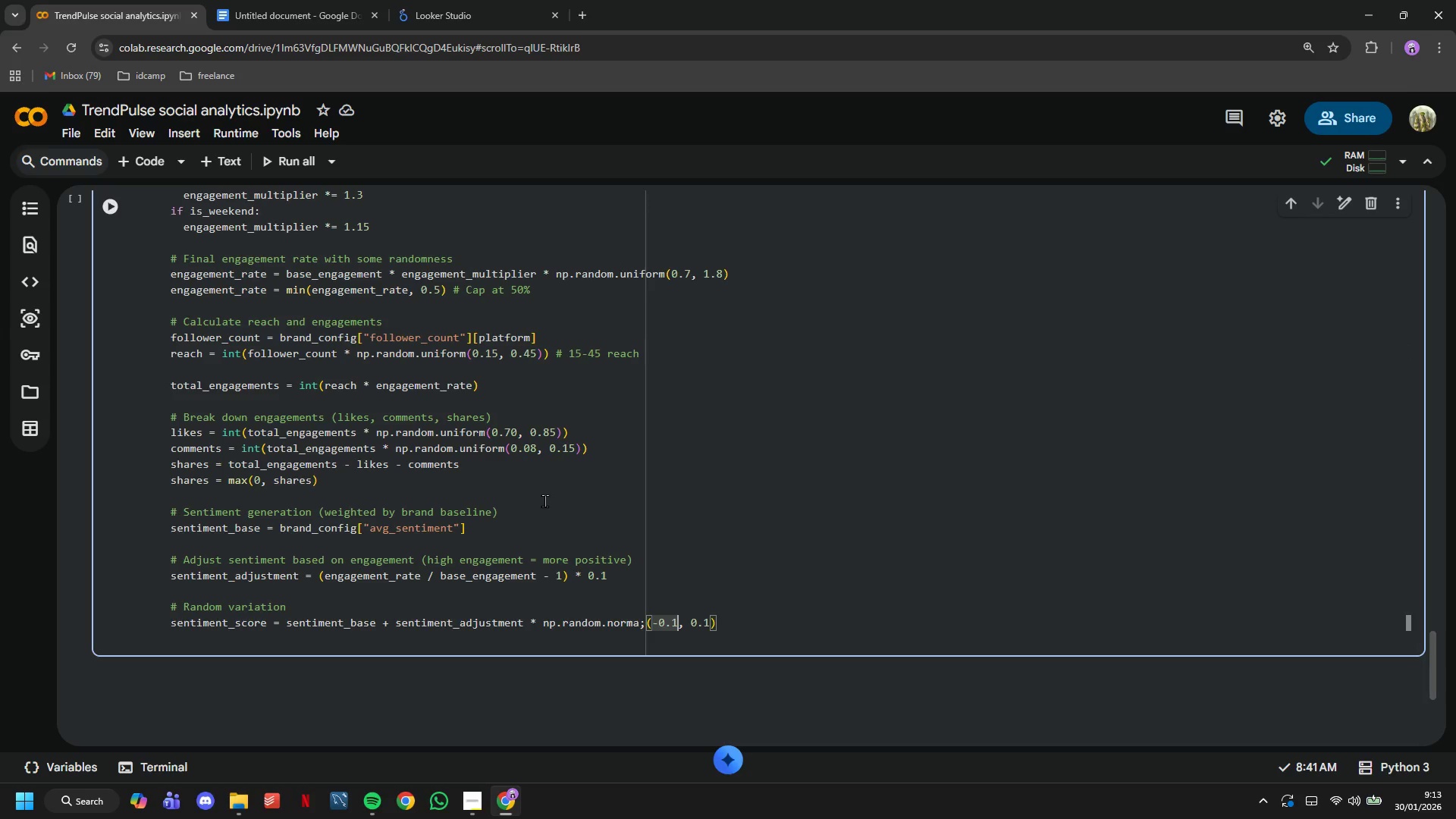 
key(Backspace)
 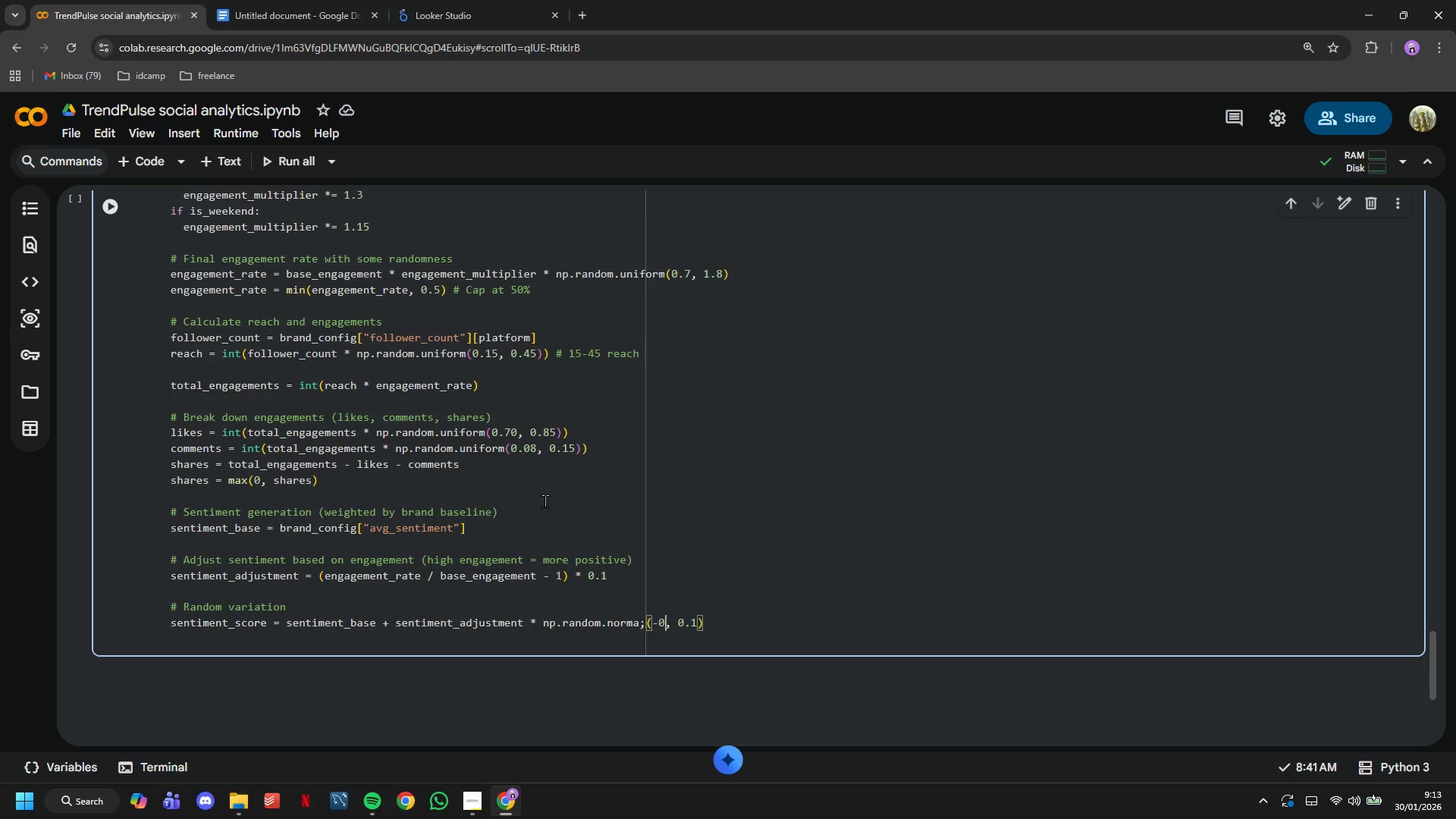 
key(Backspace)
 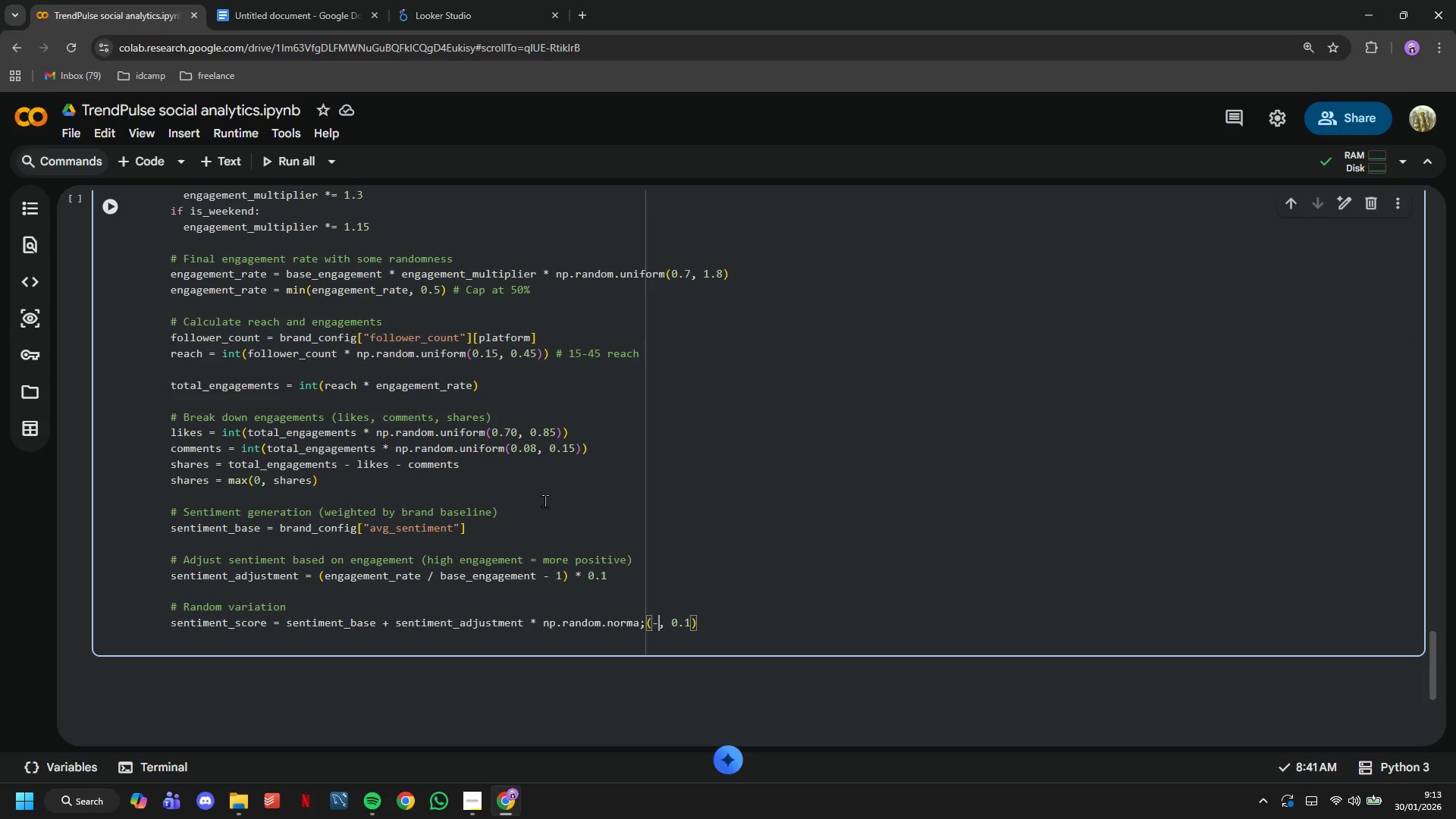 
key(Backspace)
 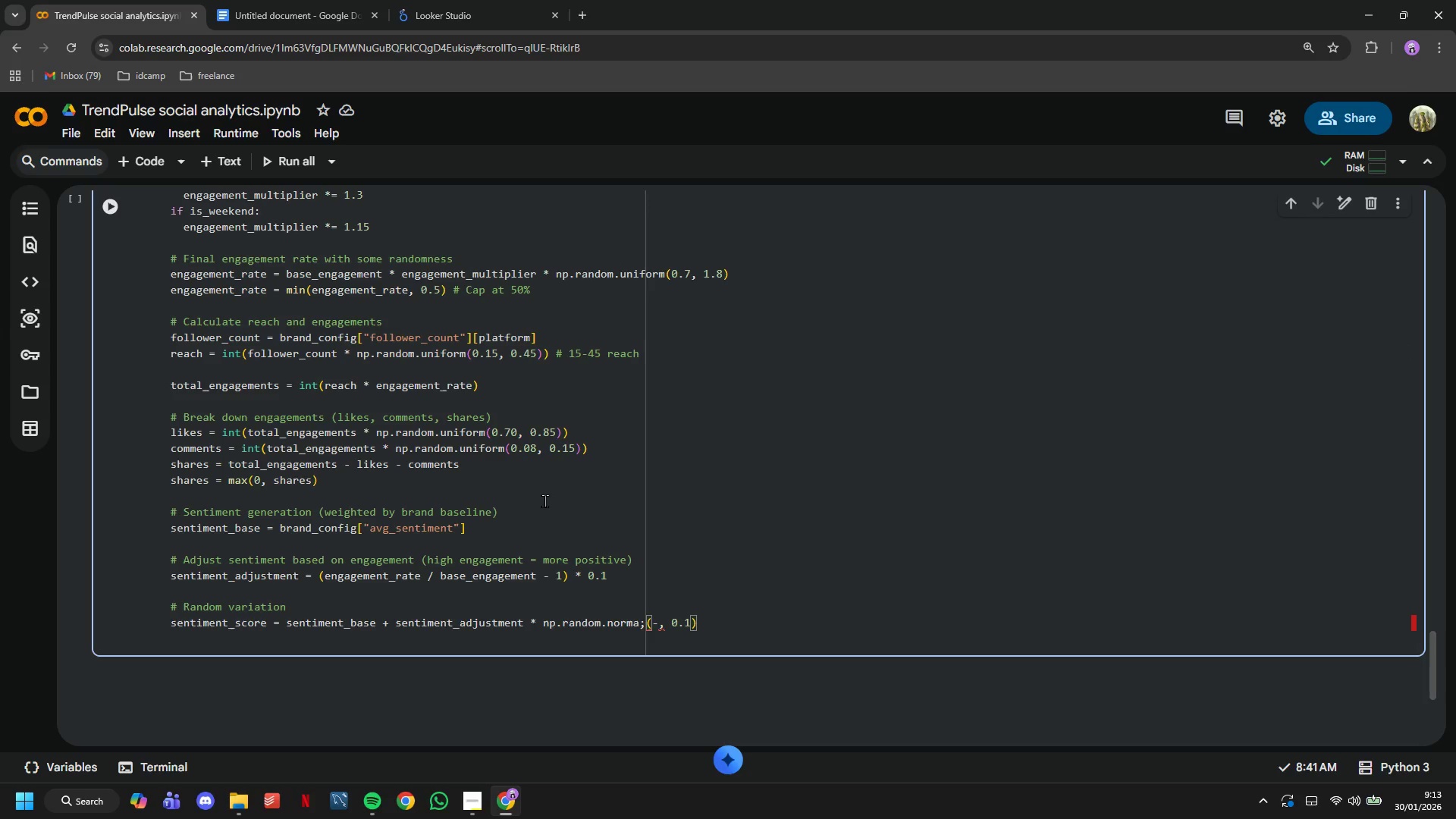 
key(Backspace)
 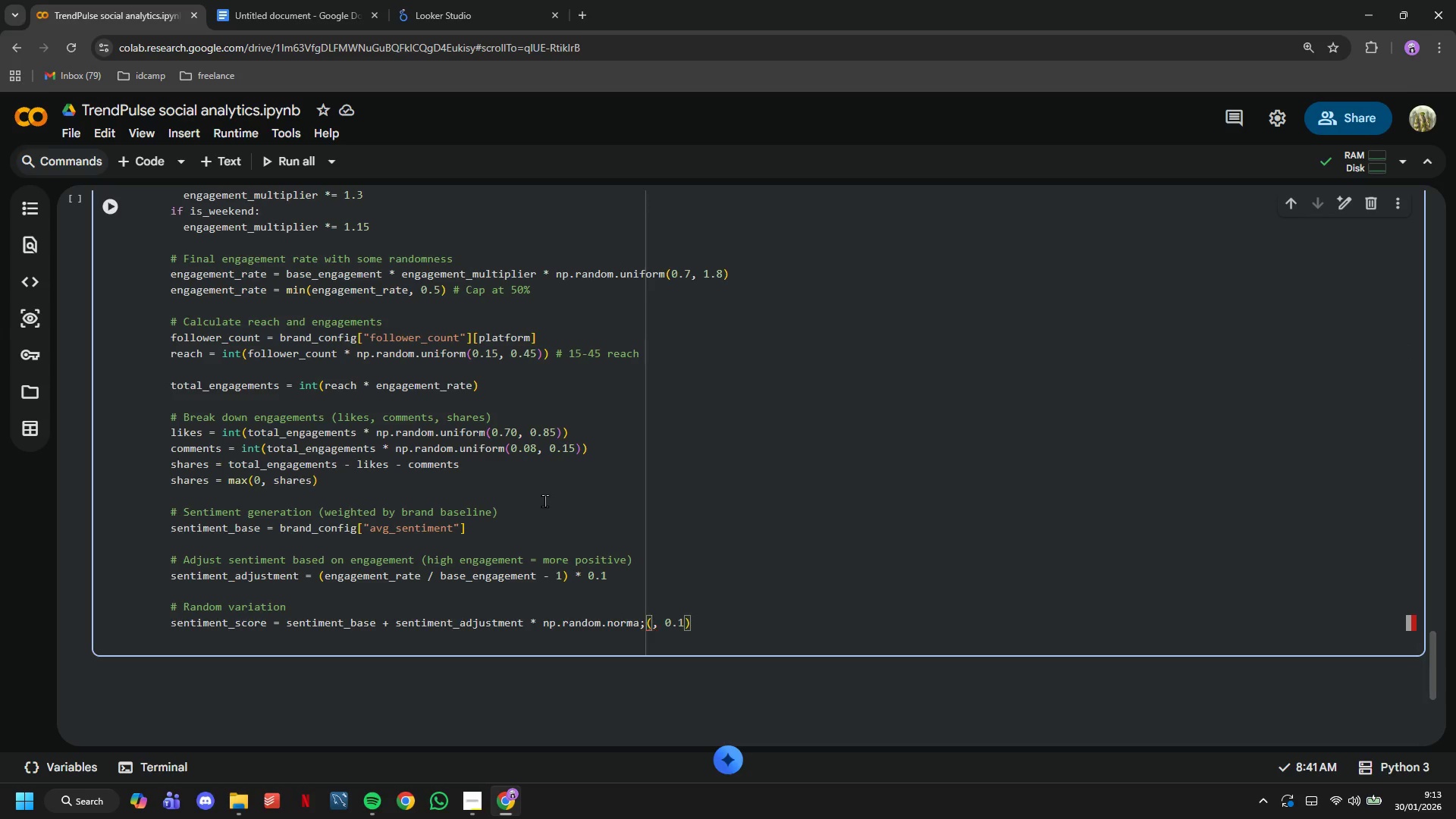 
key(0)
 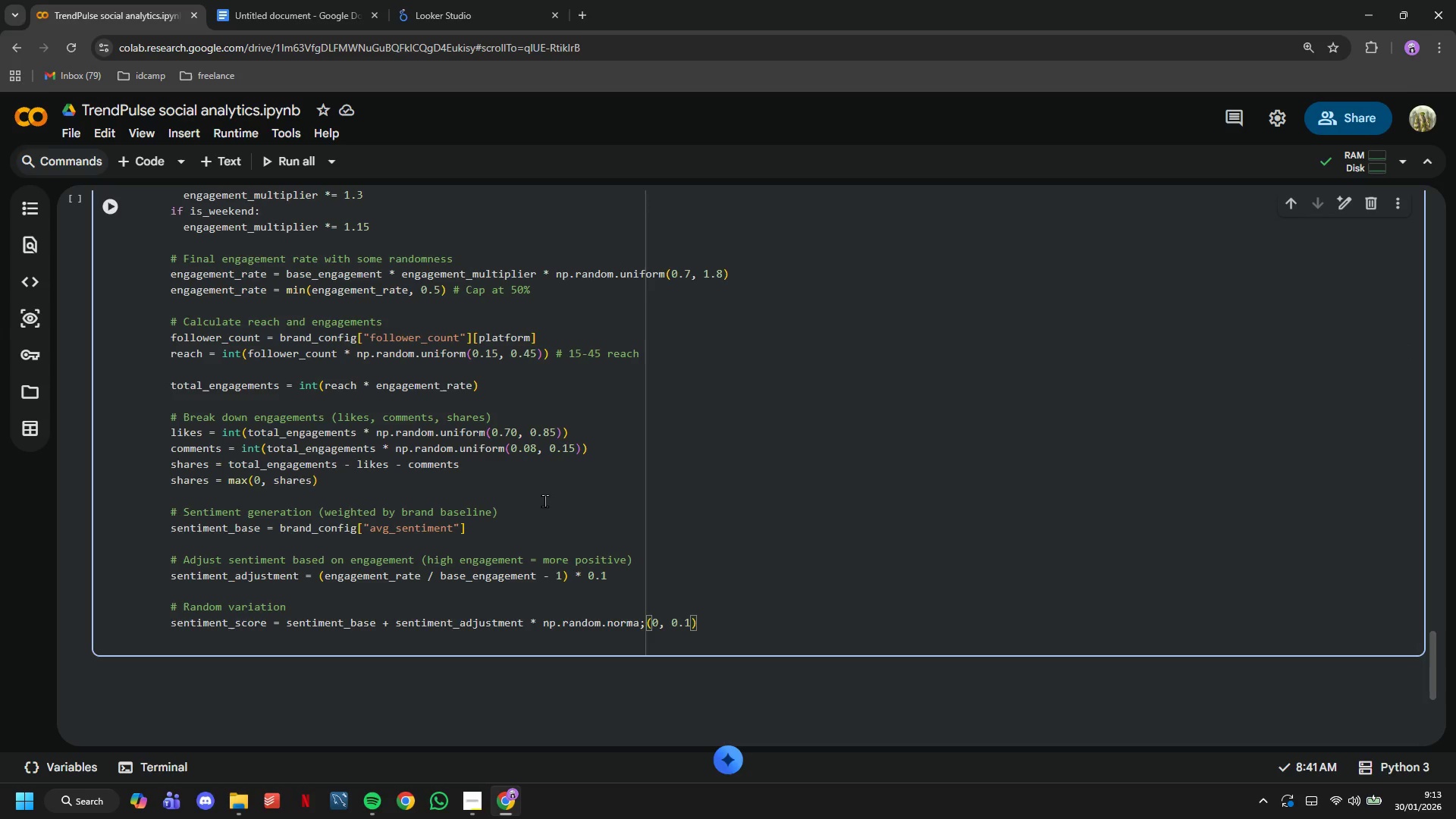 
key(ArrowRight)
 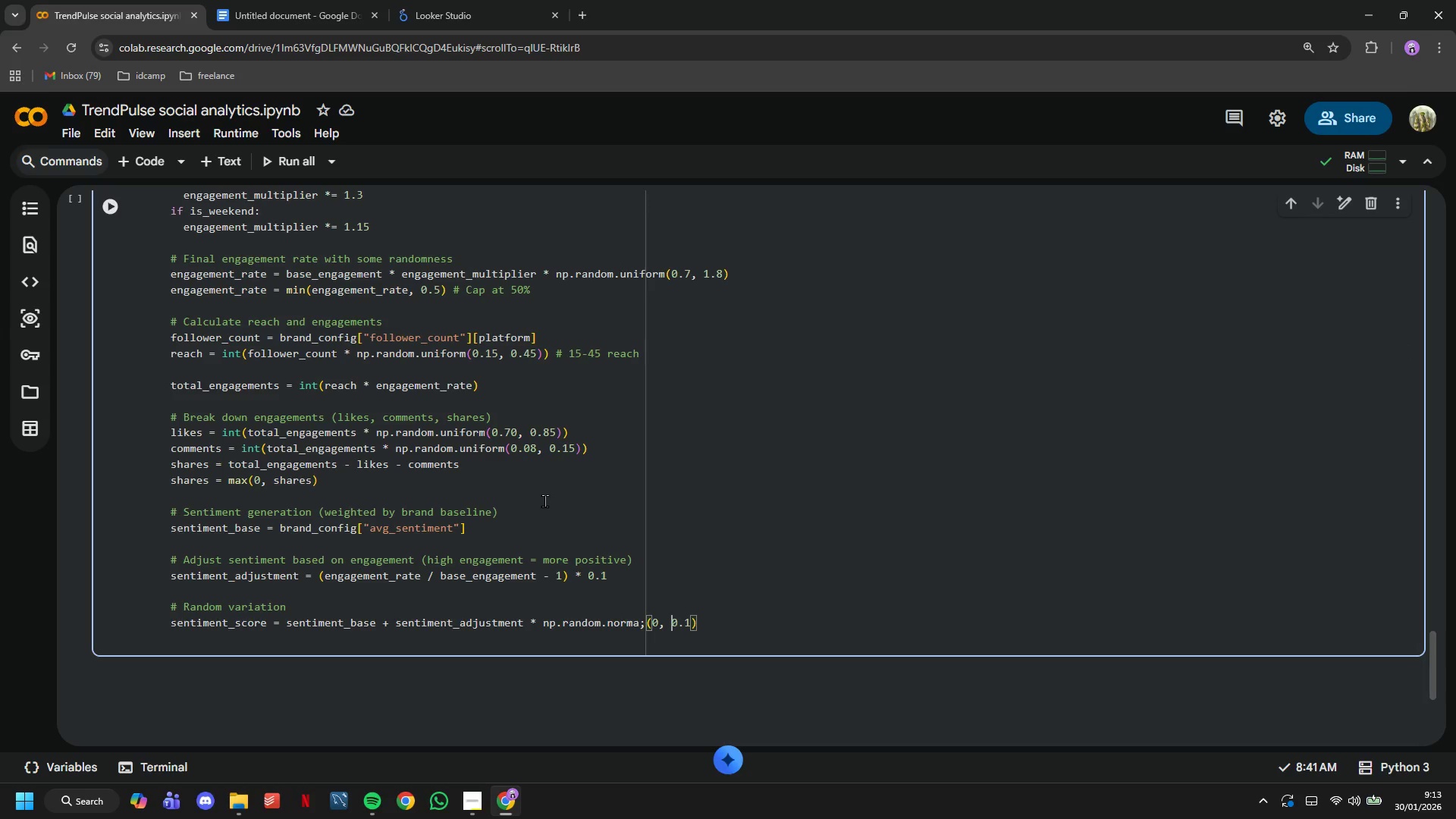 
key(ArrowRight)
 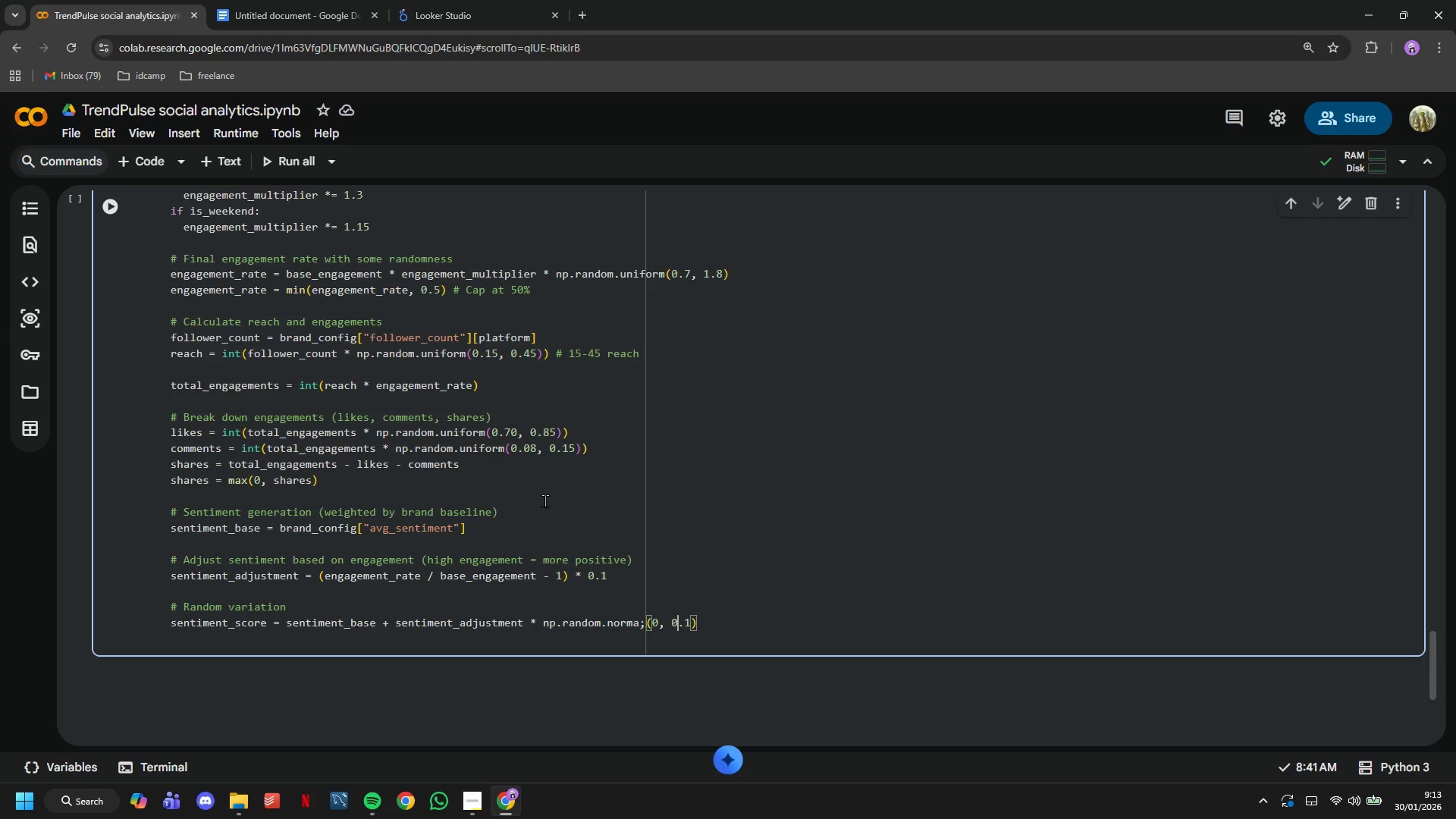 
key(ArrowRight)
 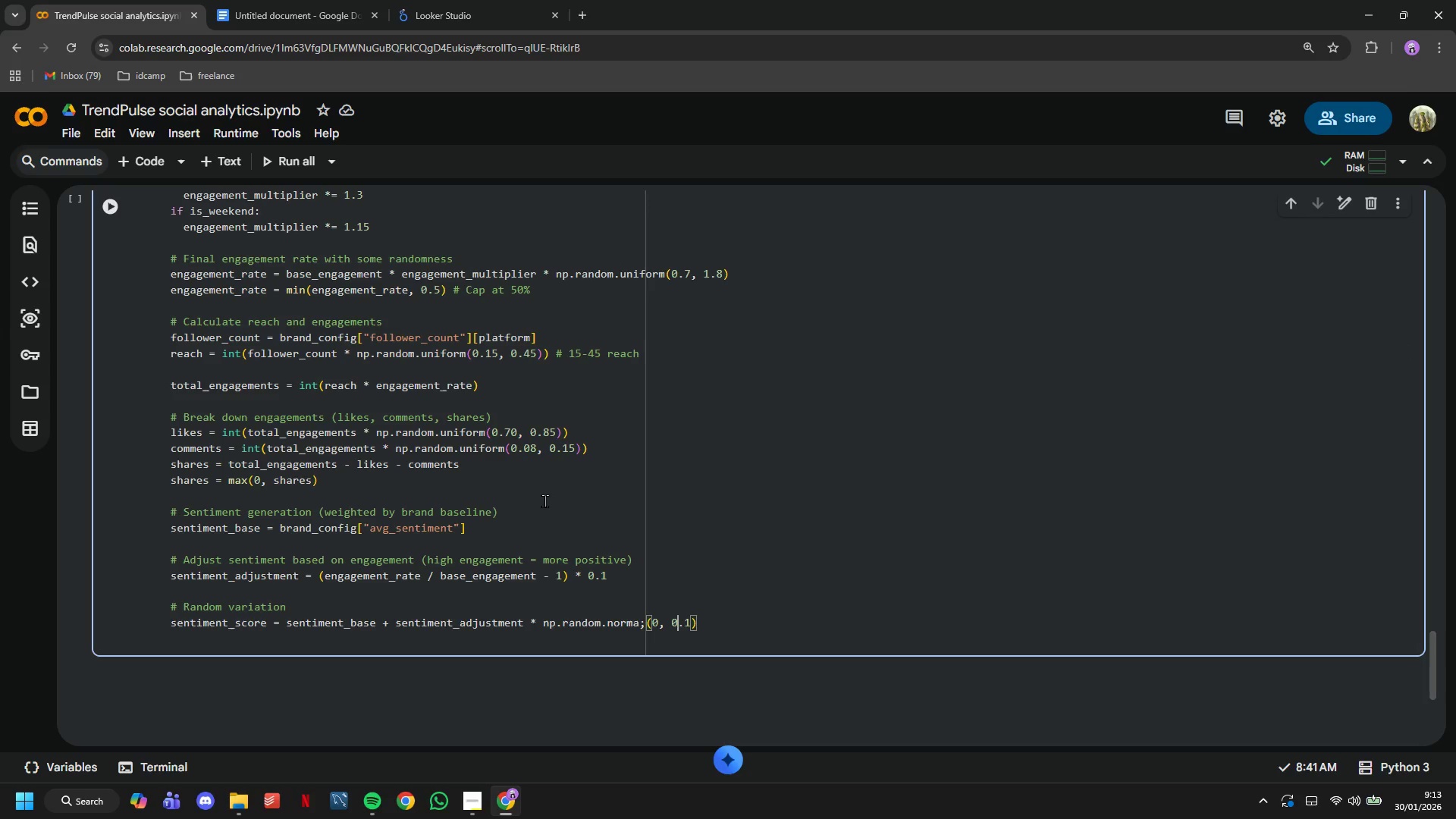 
key(ArrowRight)
 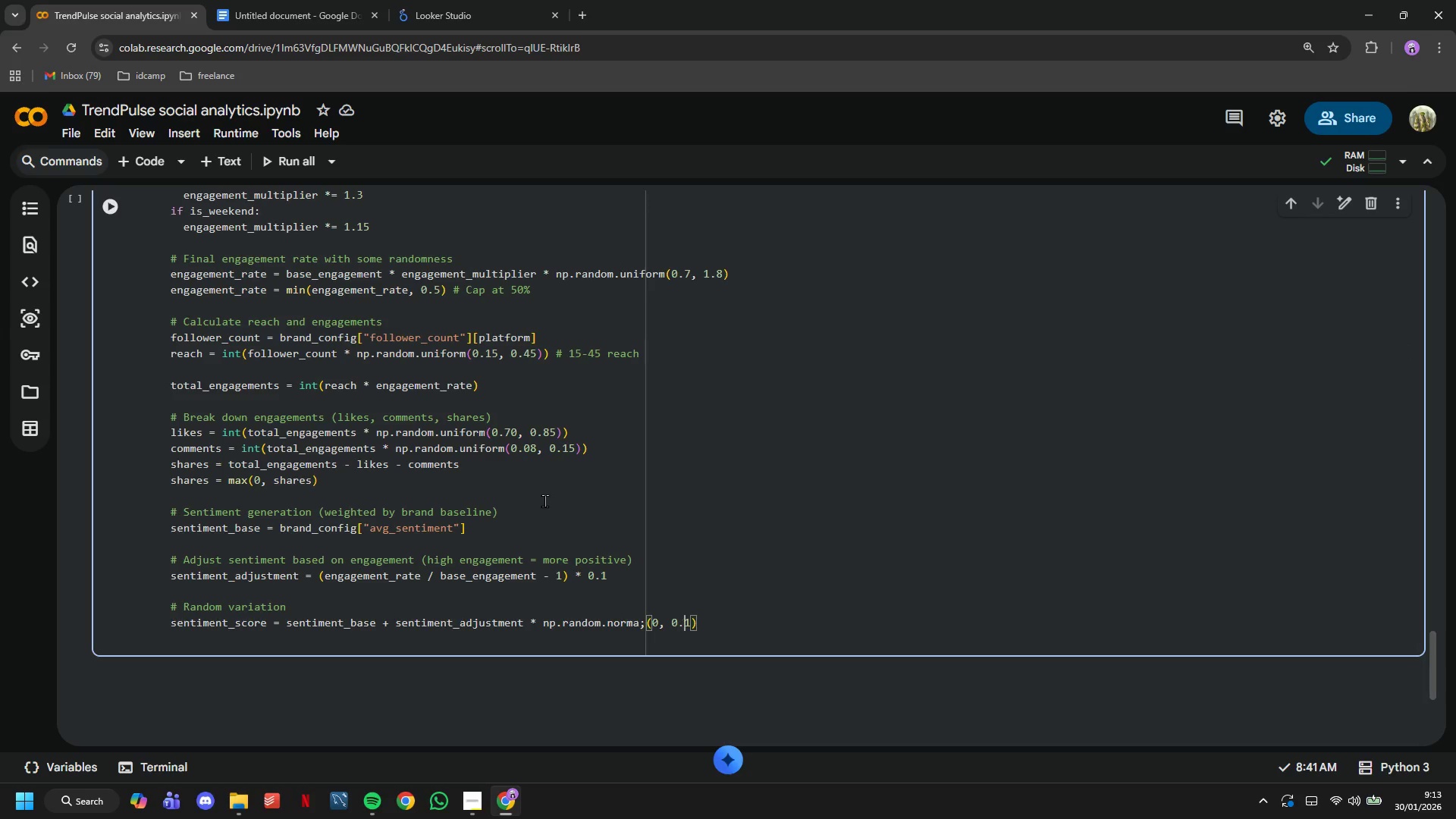 
key(ArrowRight)
 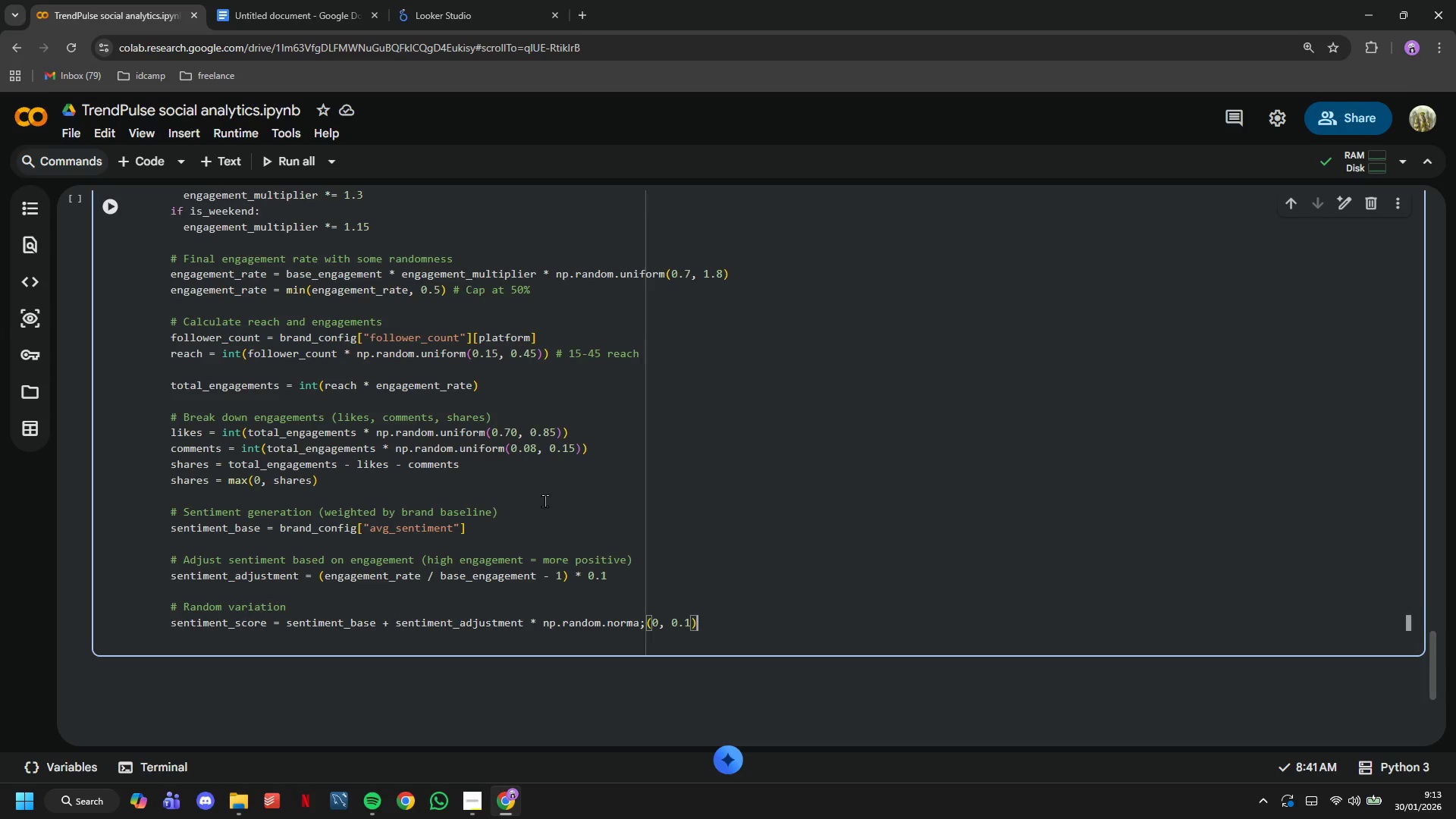 
key(ArrowRight)
 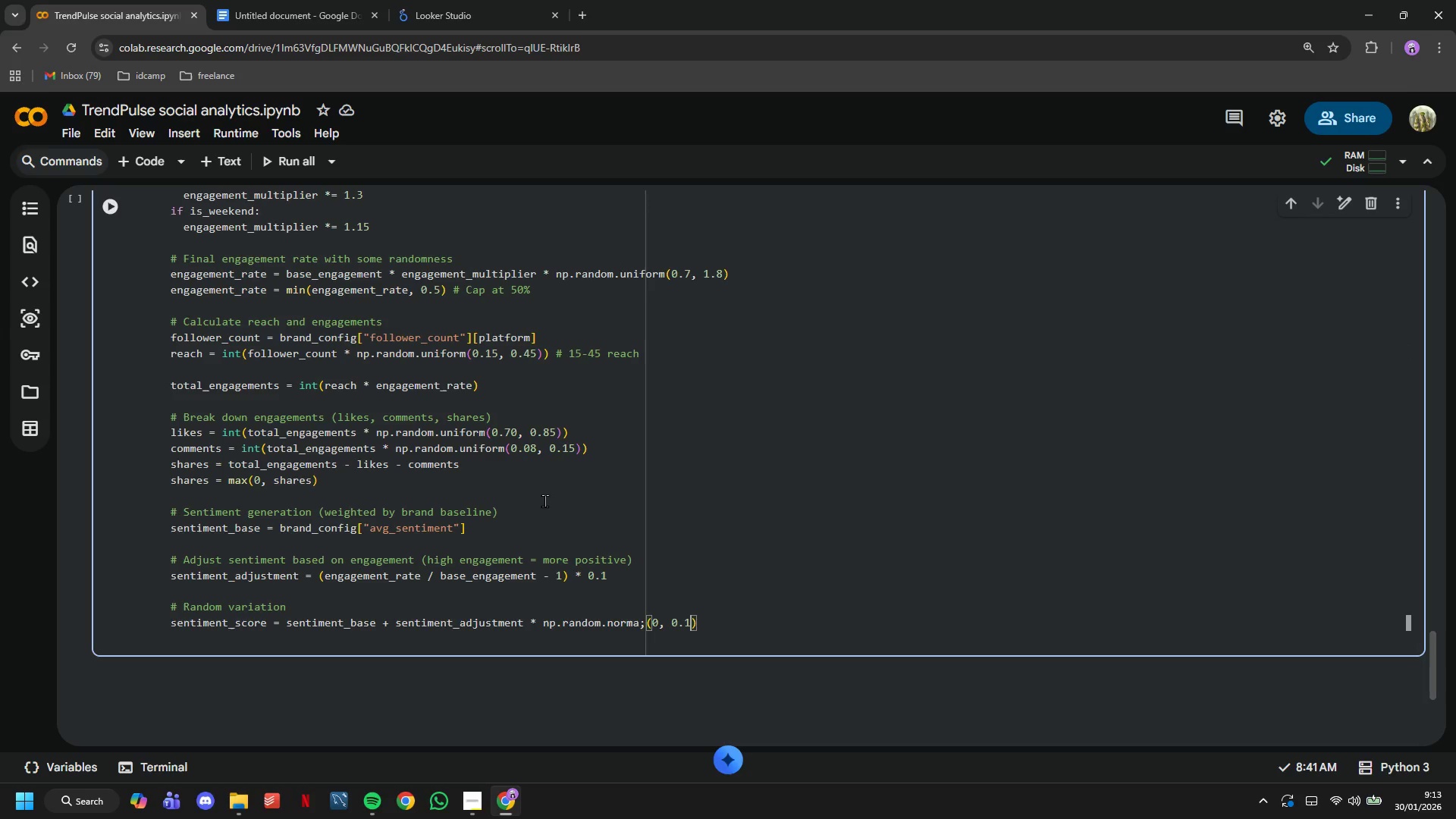 
key(ArrowLeft)
 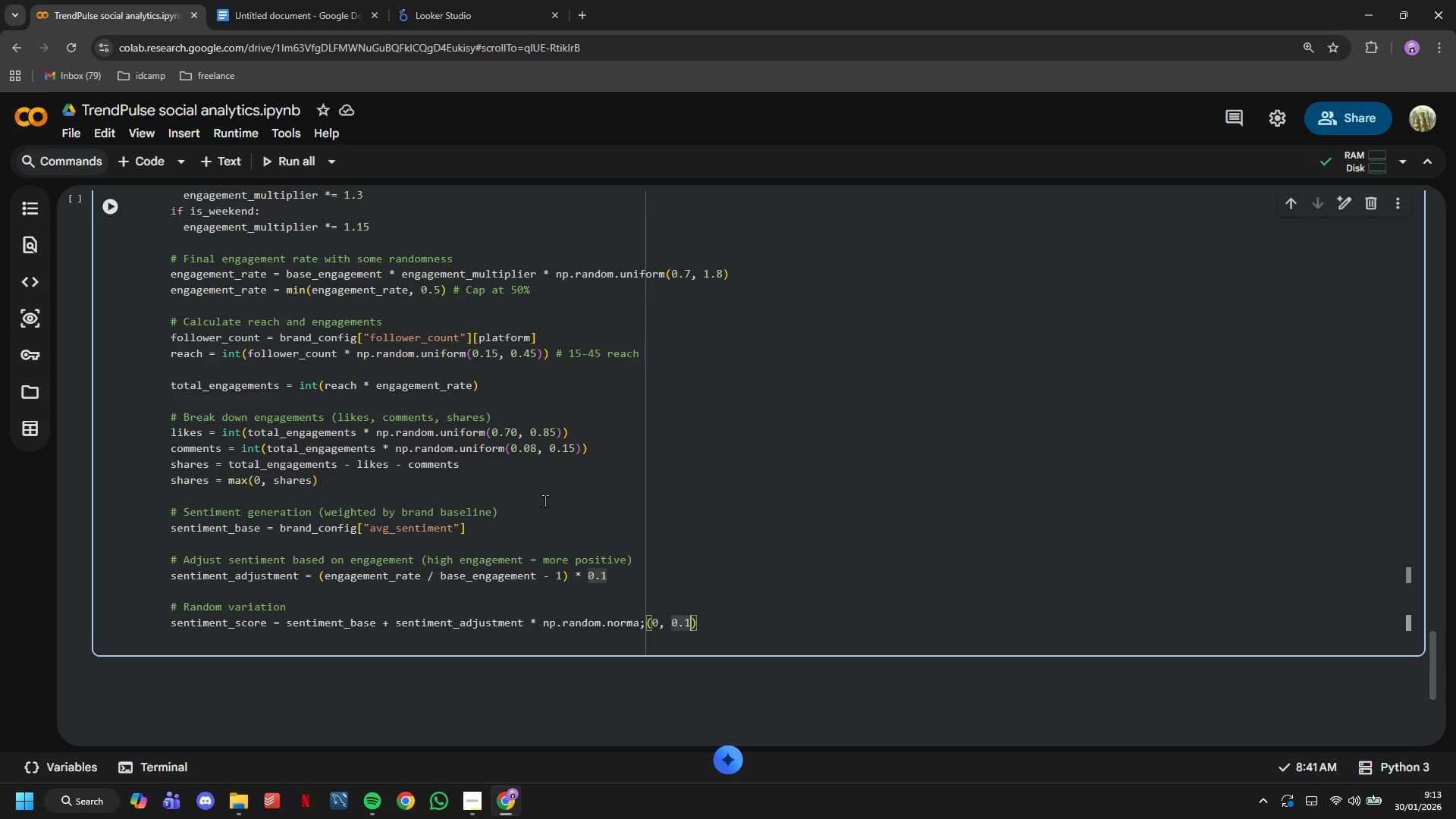 
key(5)
 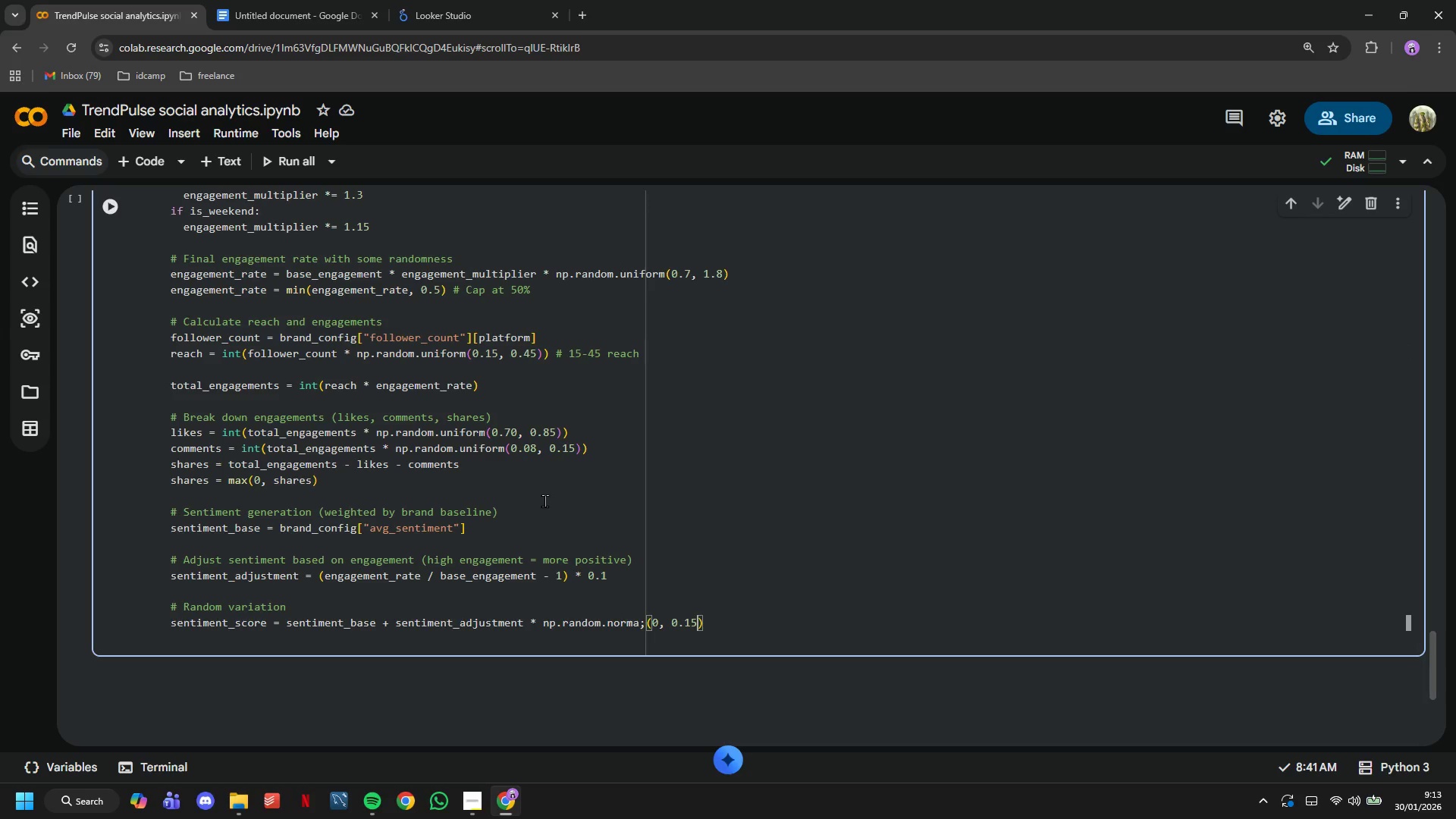 
key(ArrowRight)
 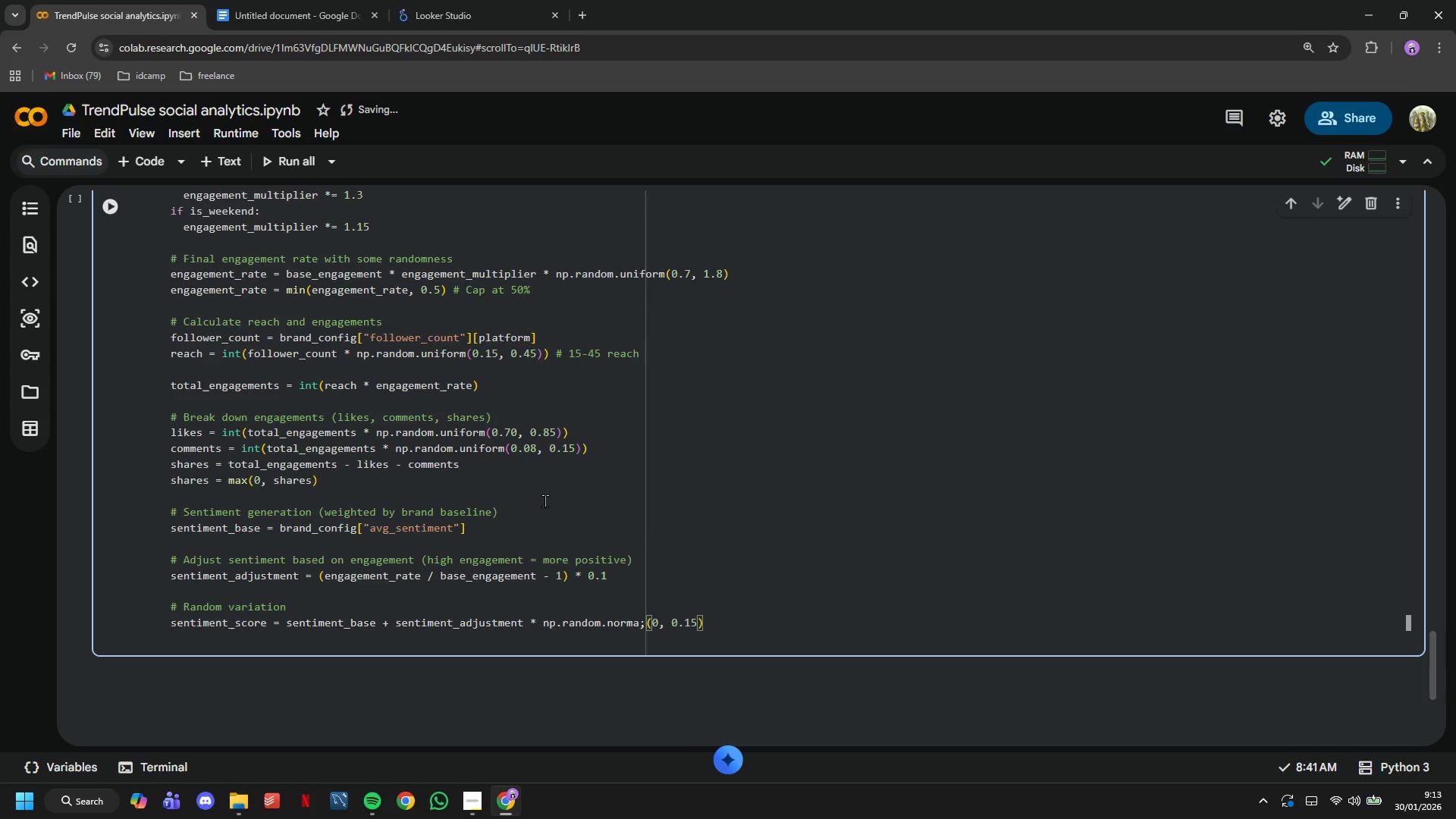 
key(Enter)
 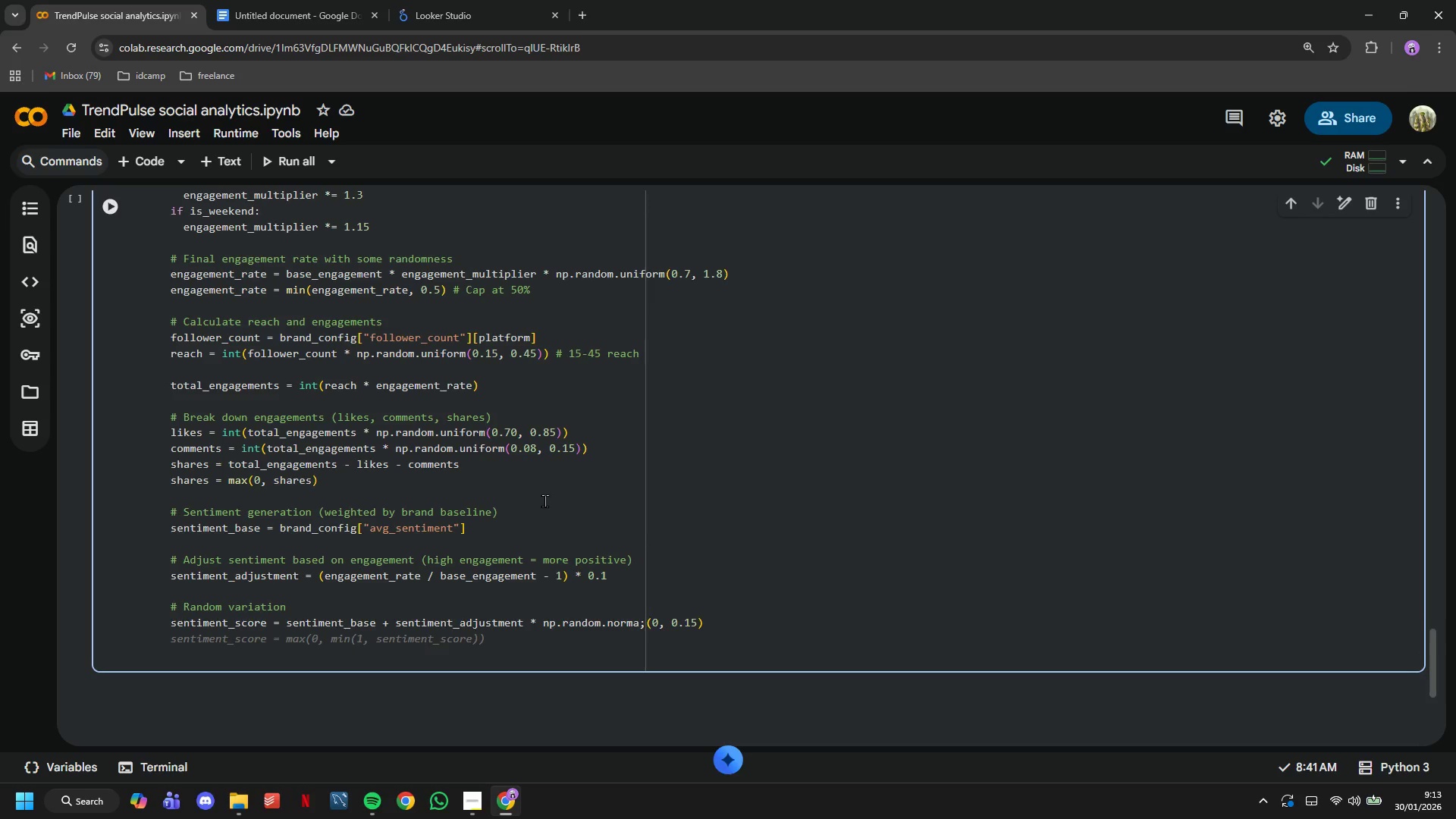 
wait(6.19)
 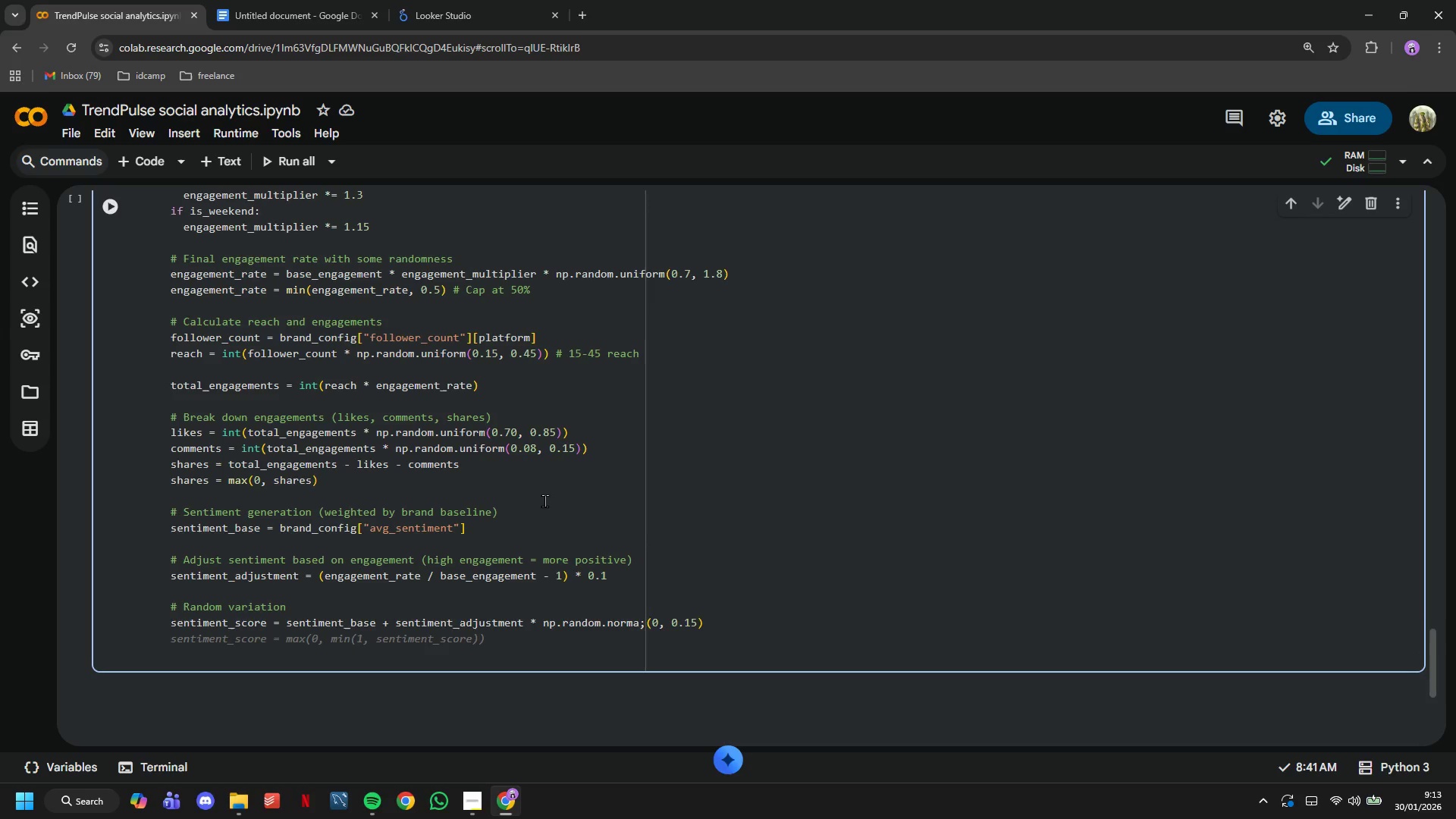 
type(sentiment_score = )
 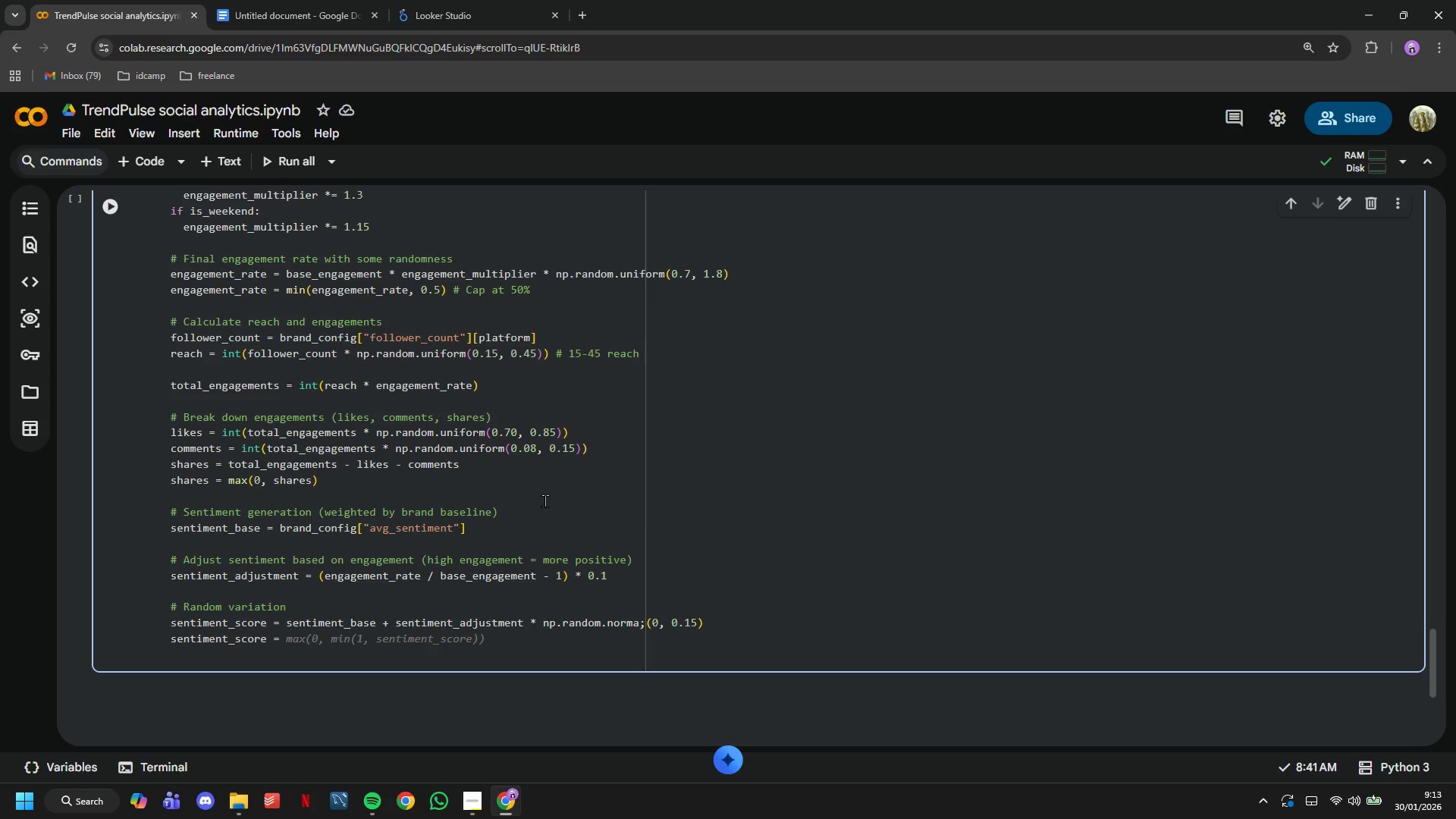 
type(np.clip)
key(Tab)
key(Tab)
 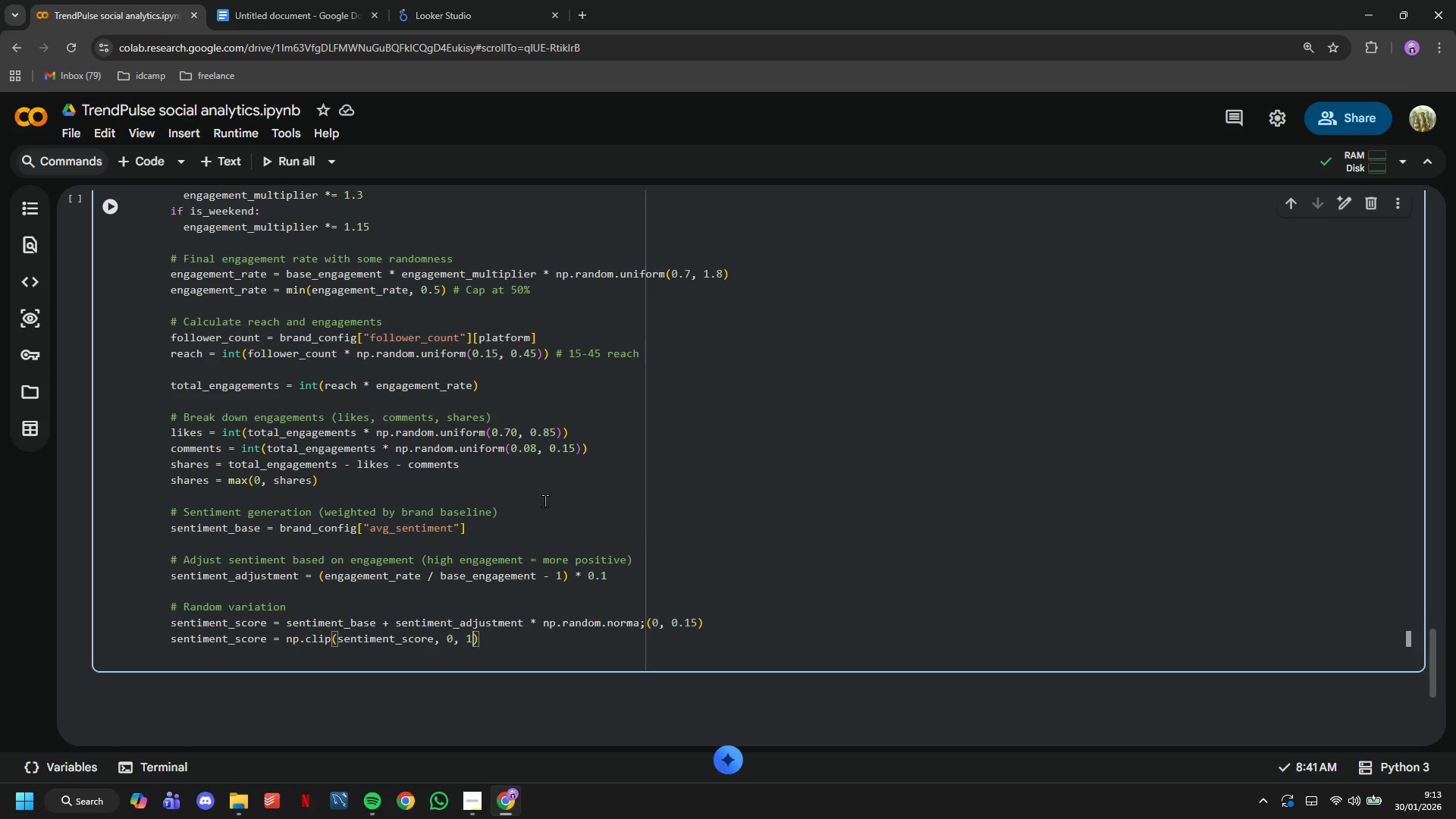 
hold_key(key=ArrowLeft, duration=0.62)
 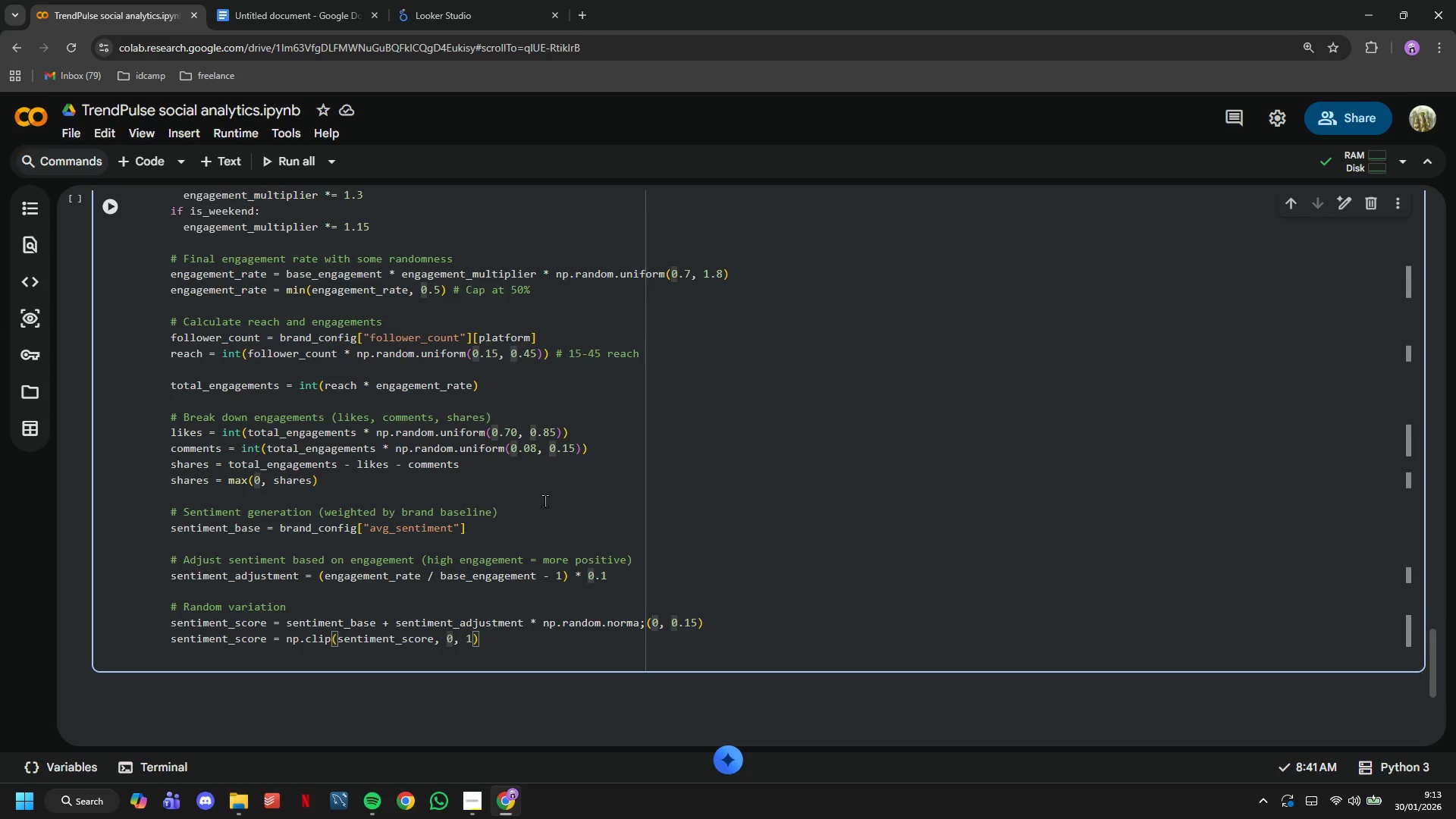 
key(ArrowRight)
 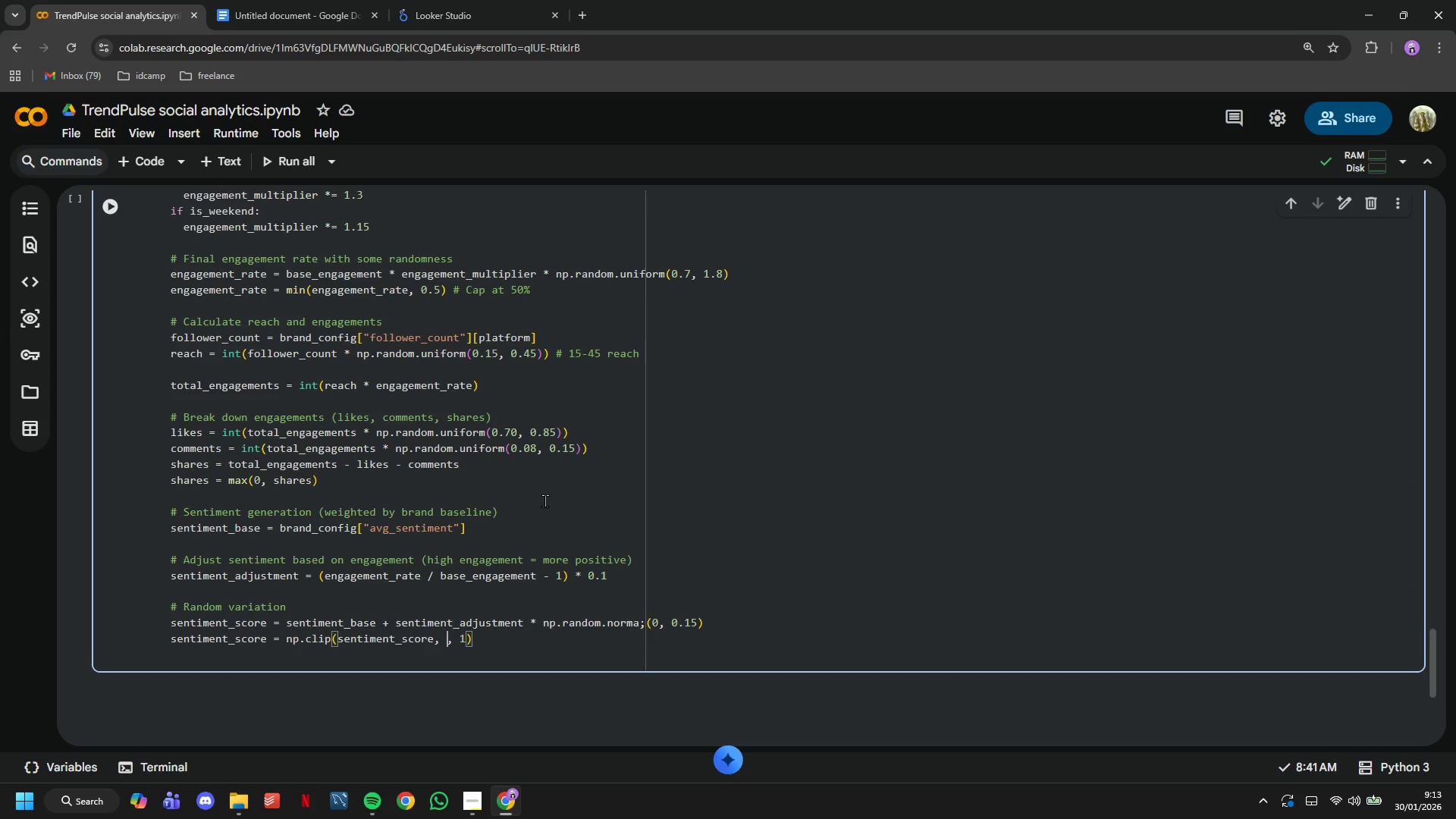 
key(Backspace)
 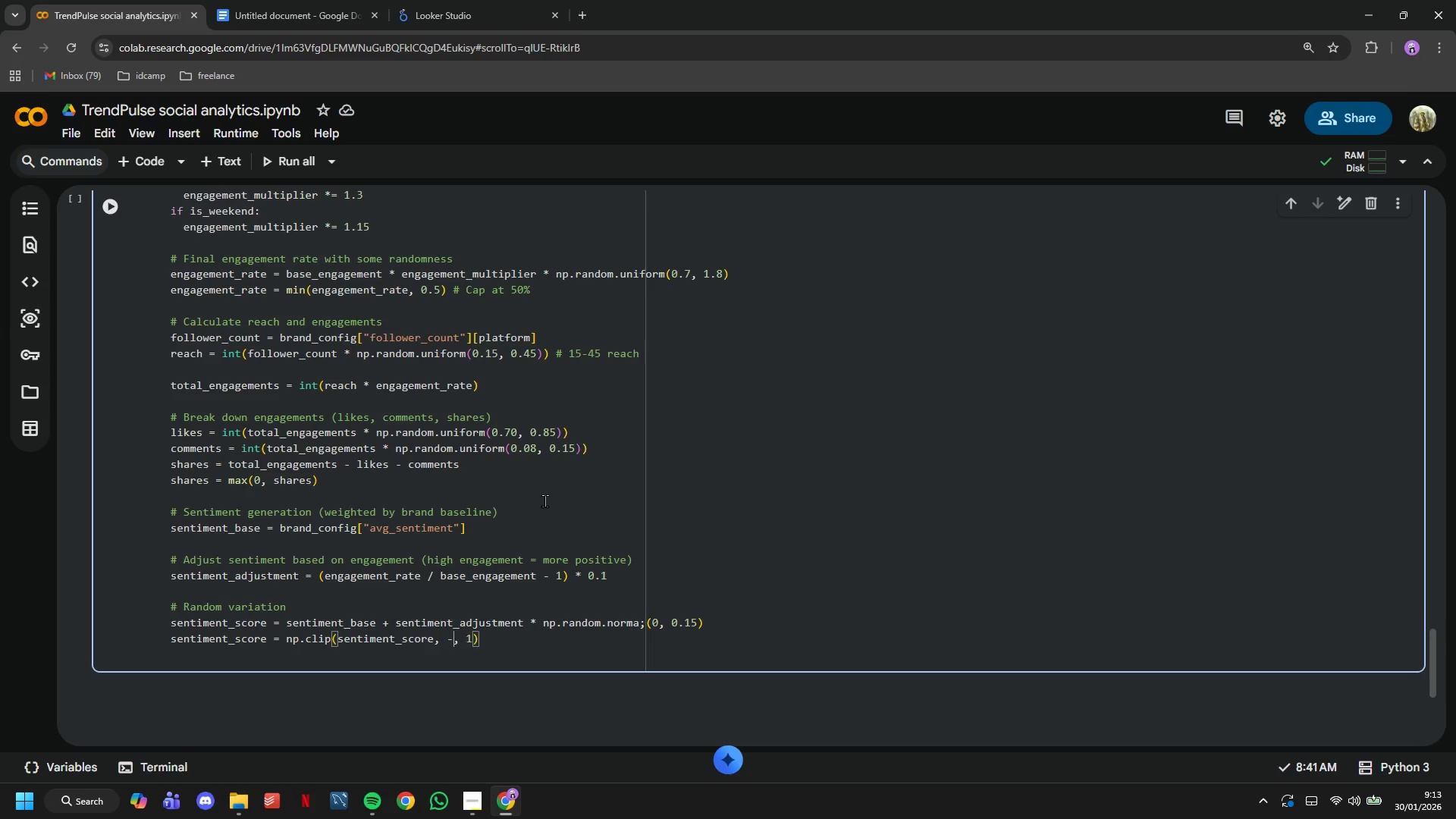 
key(Minus)
 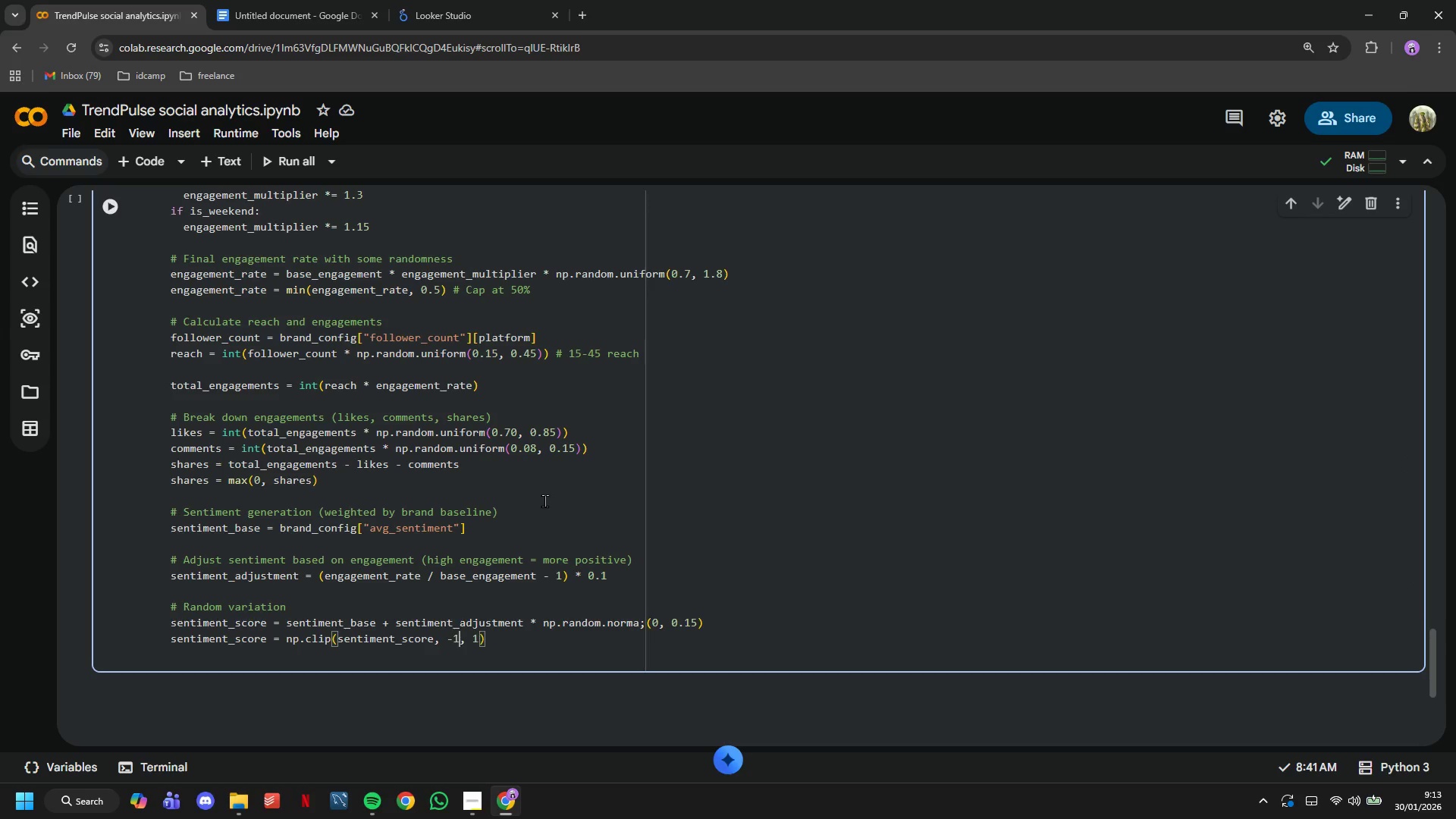 
key(1)
 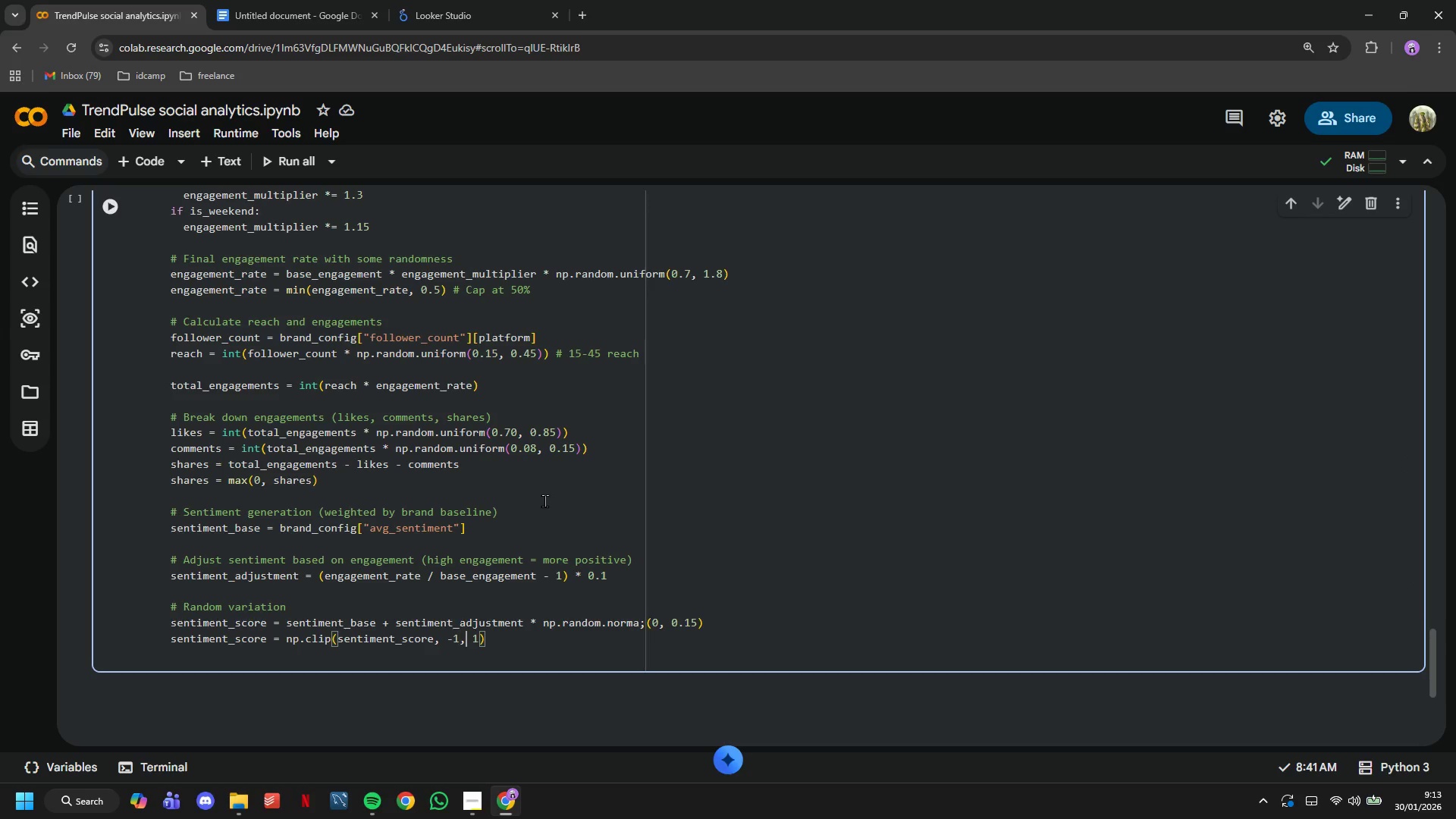 
key(ArrowRight)
 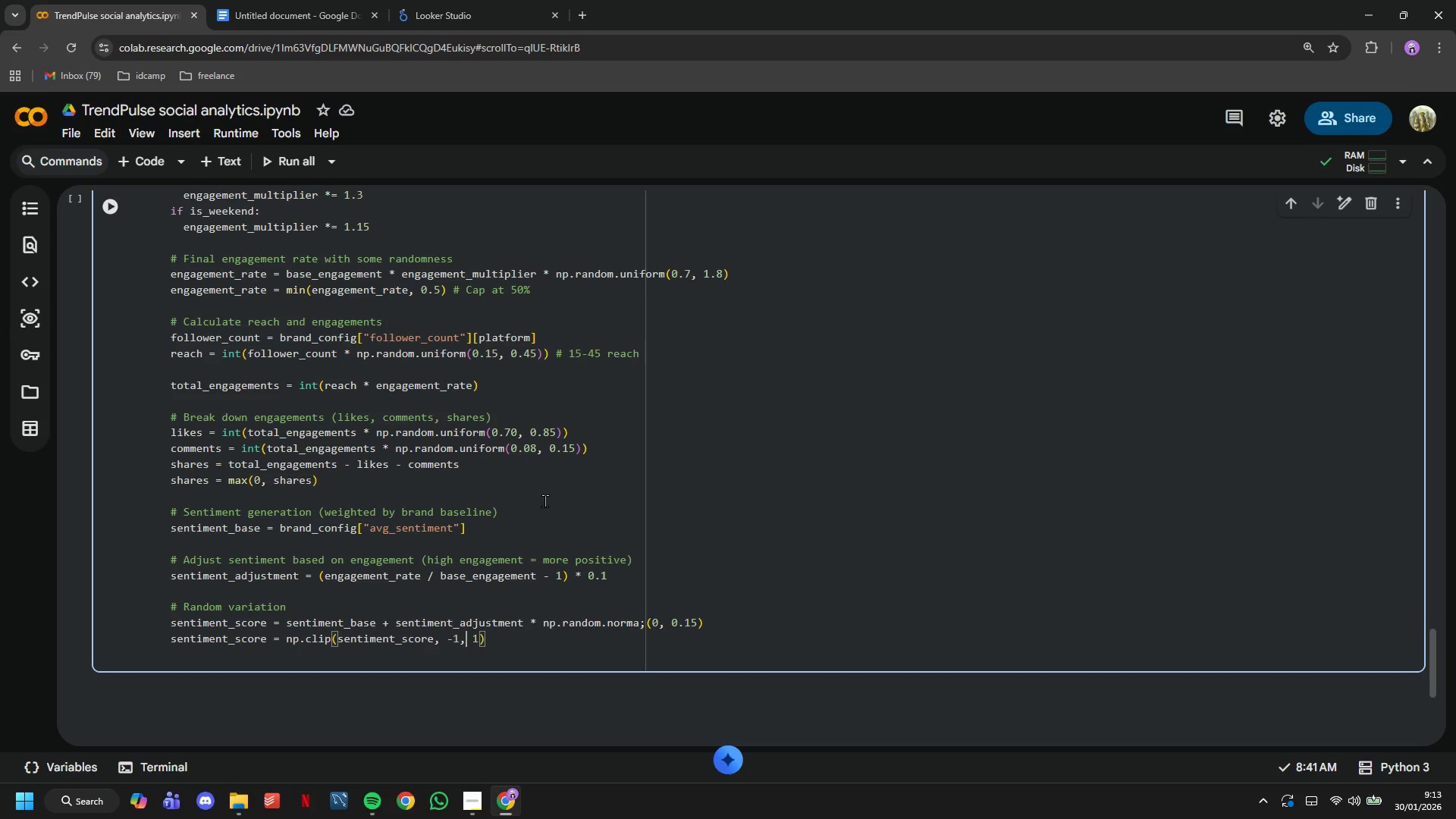 
key(ArrowRight)
 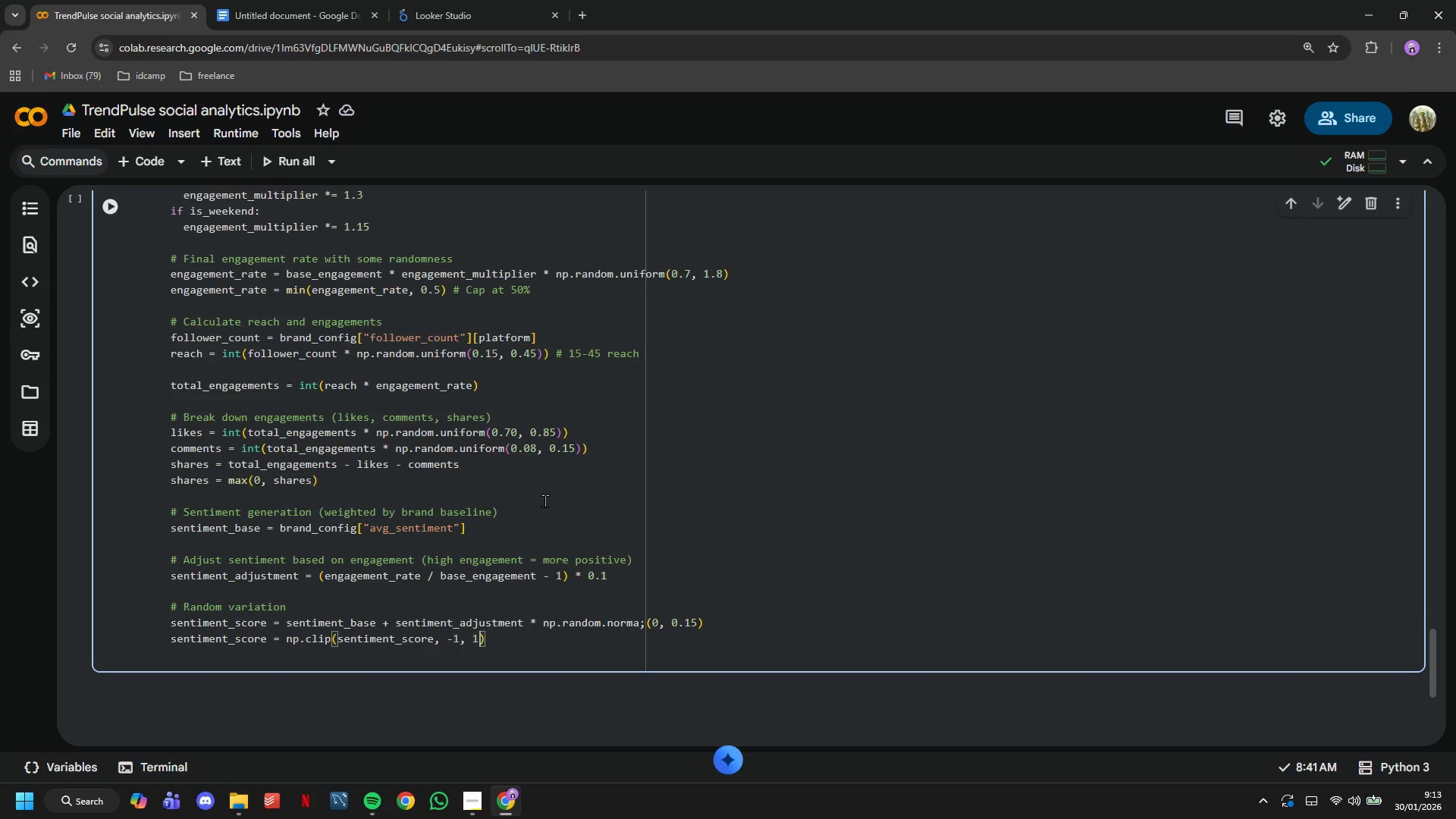 
key(ArrowRight)
 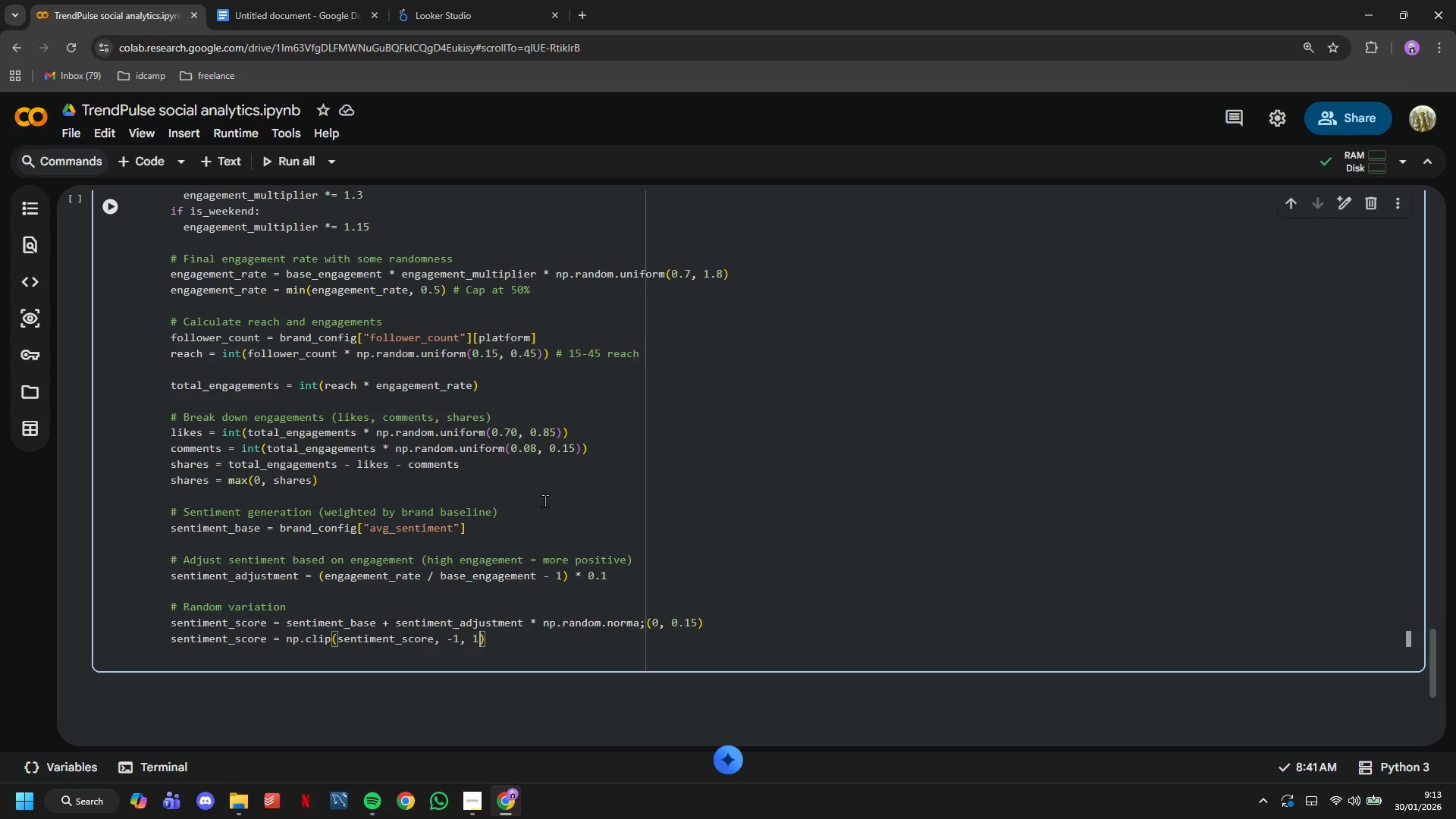 
key(ArrowRight)
 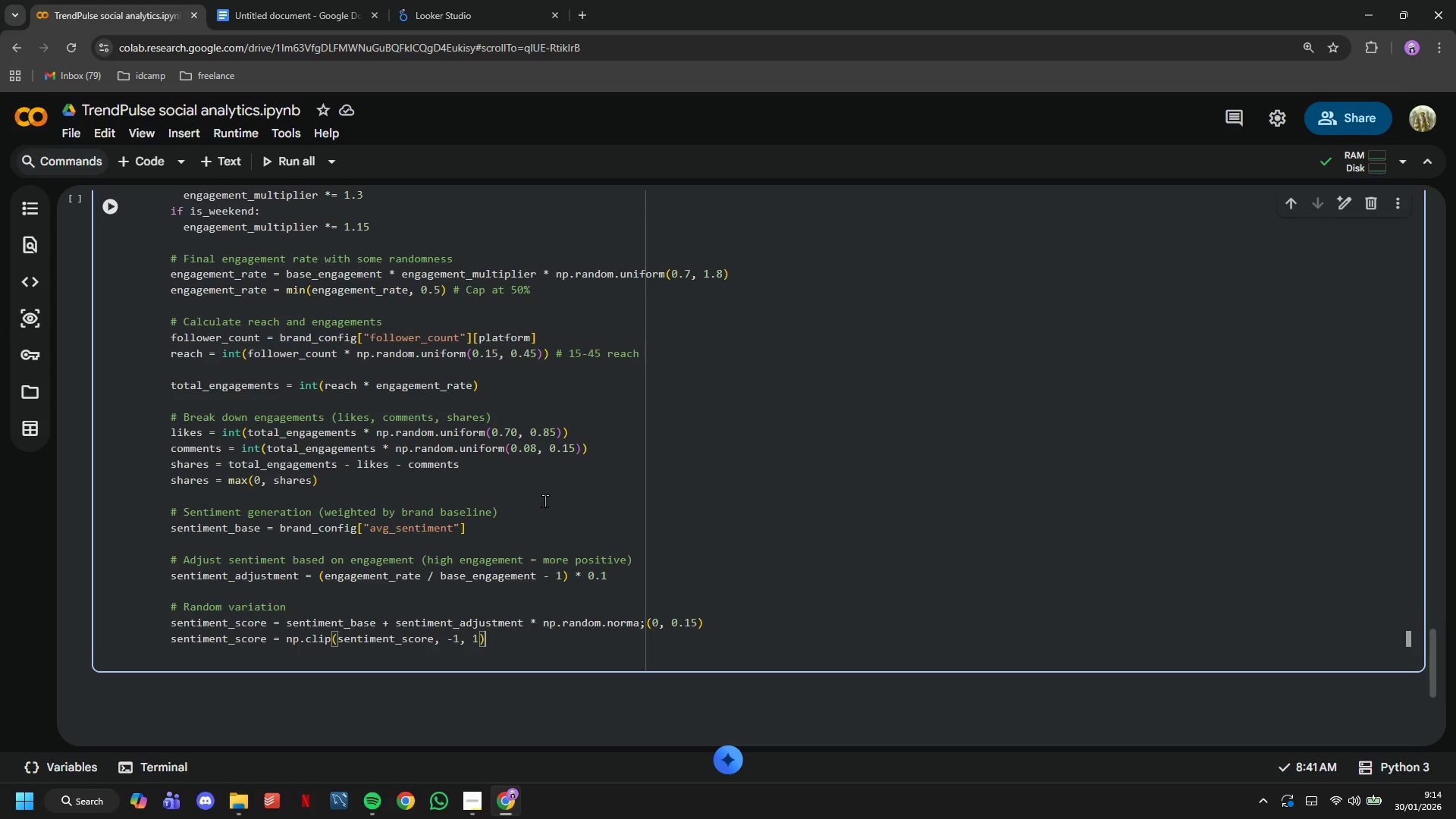 
key(Enter)
 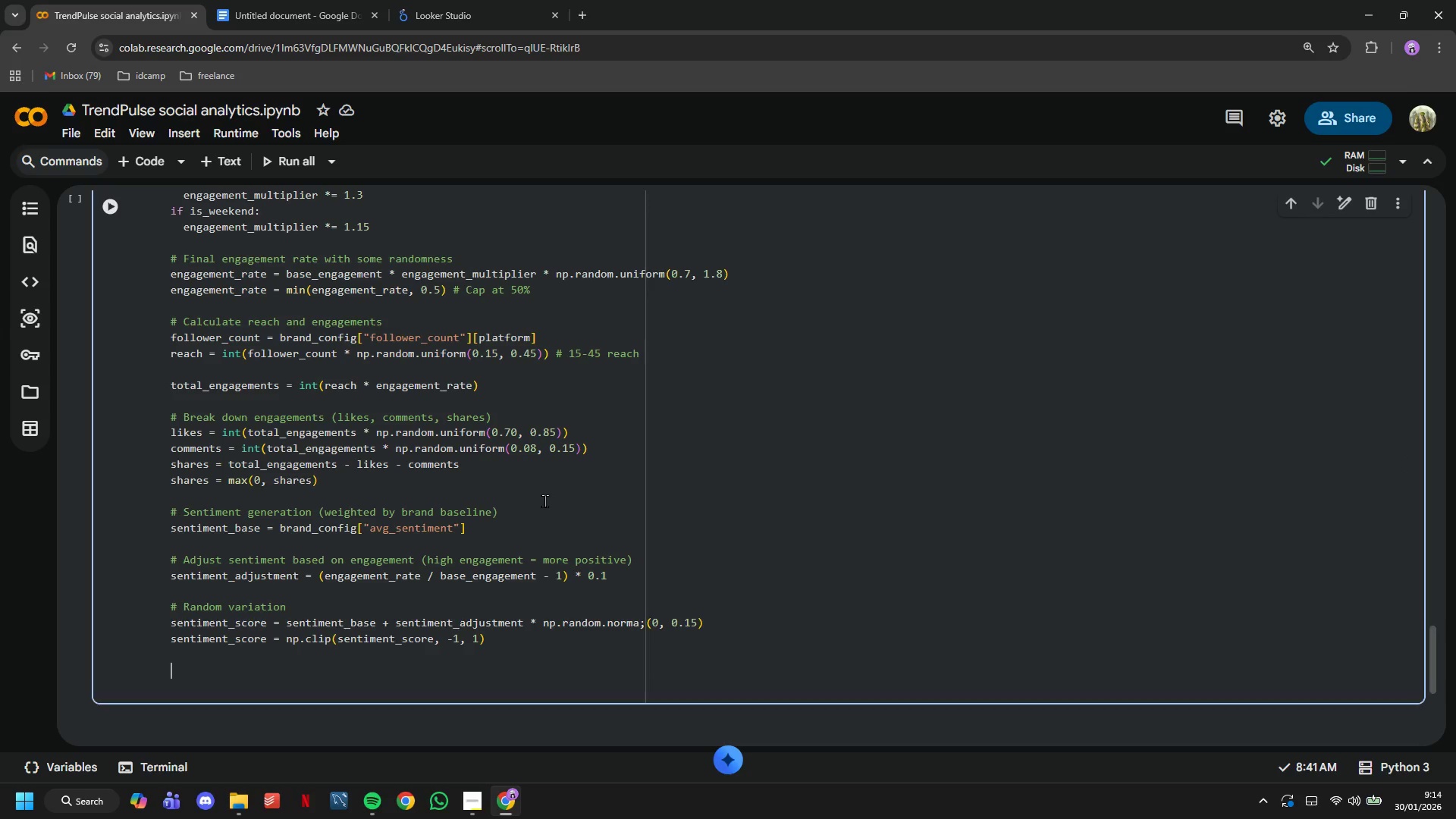 
key(Enter)
 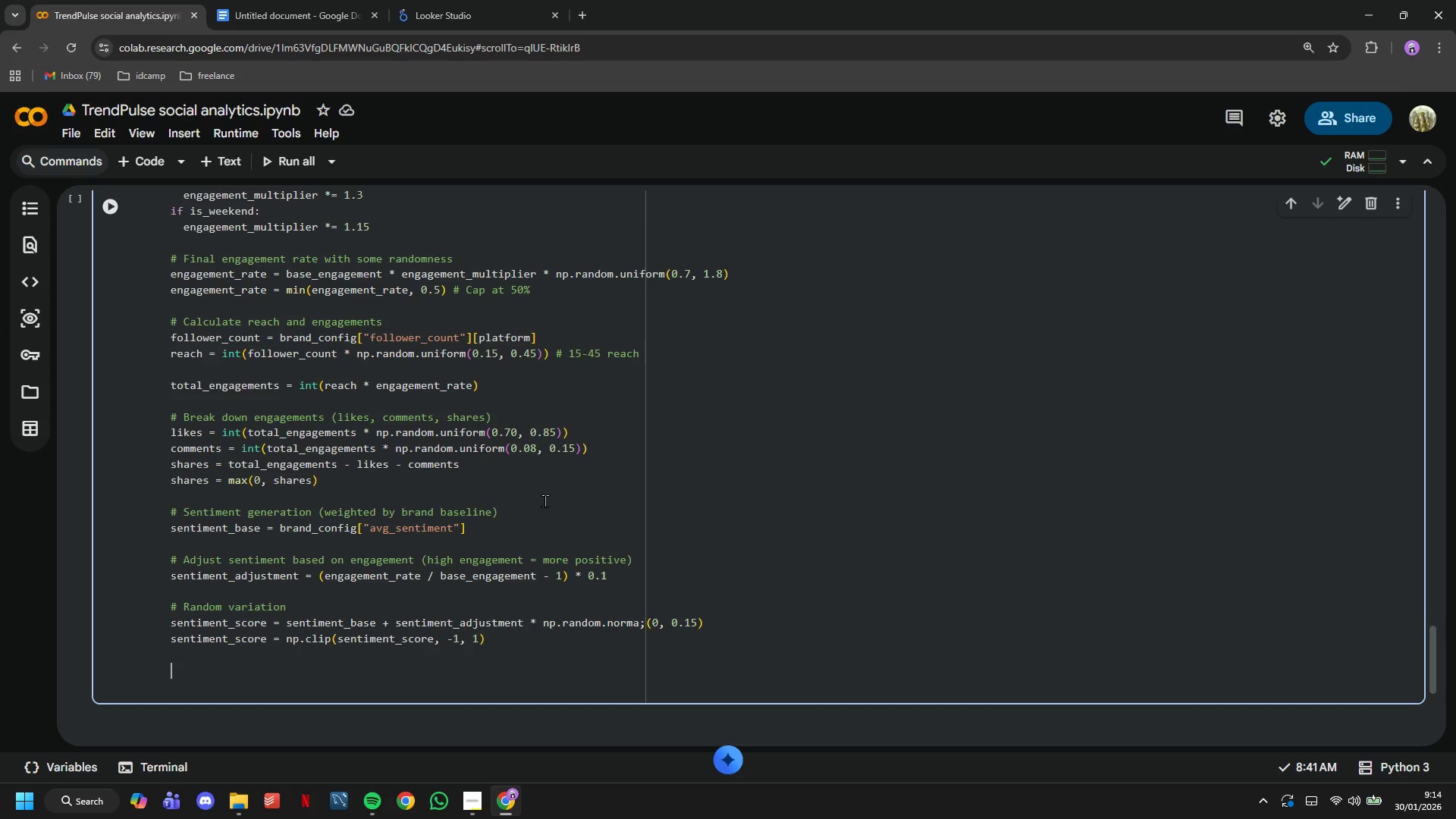 
type(# Categorize )
 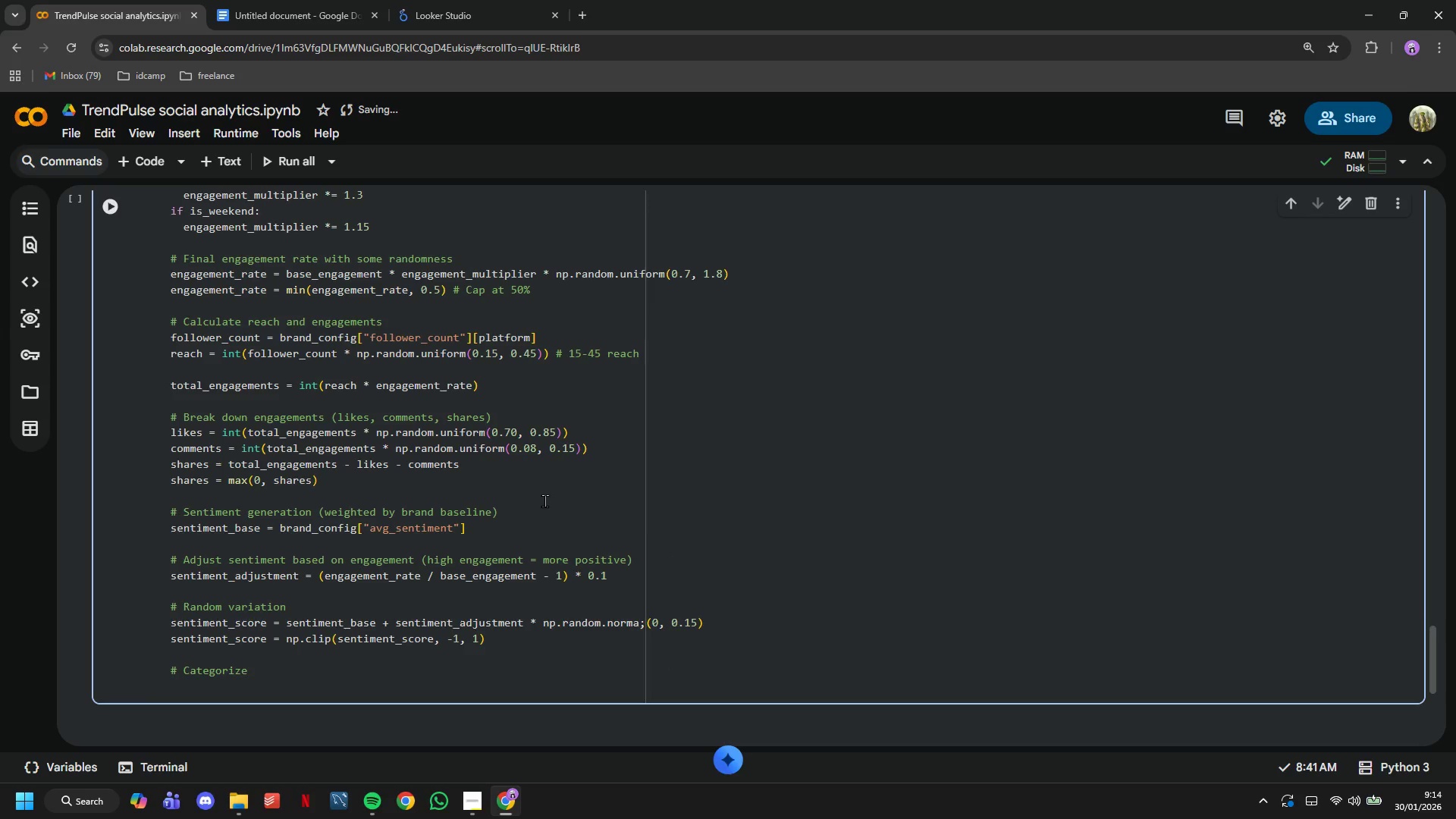 
type(sentiment)
 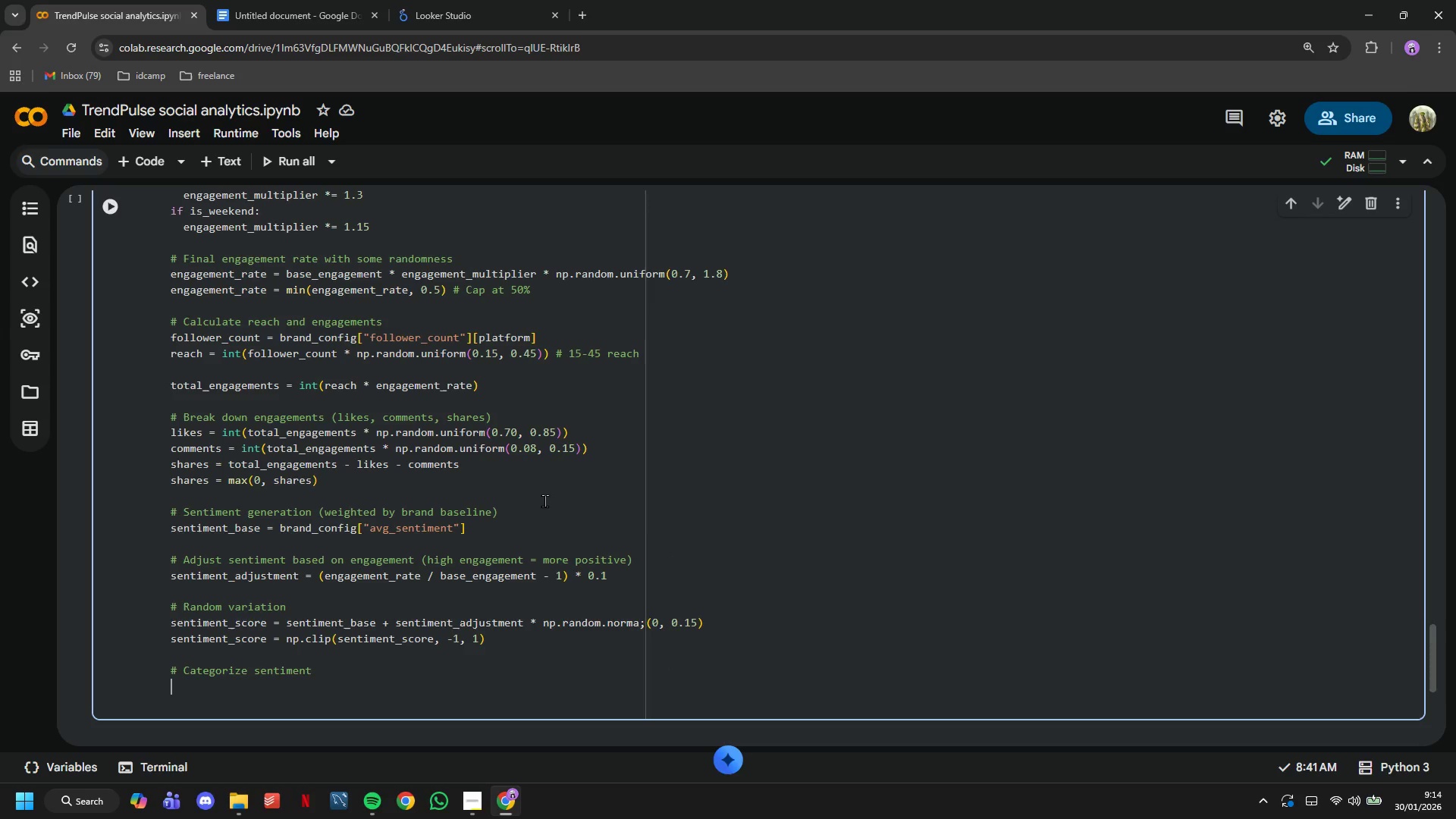 
key(Enter)
 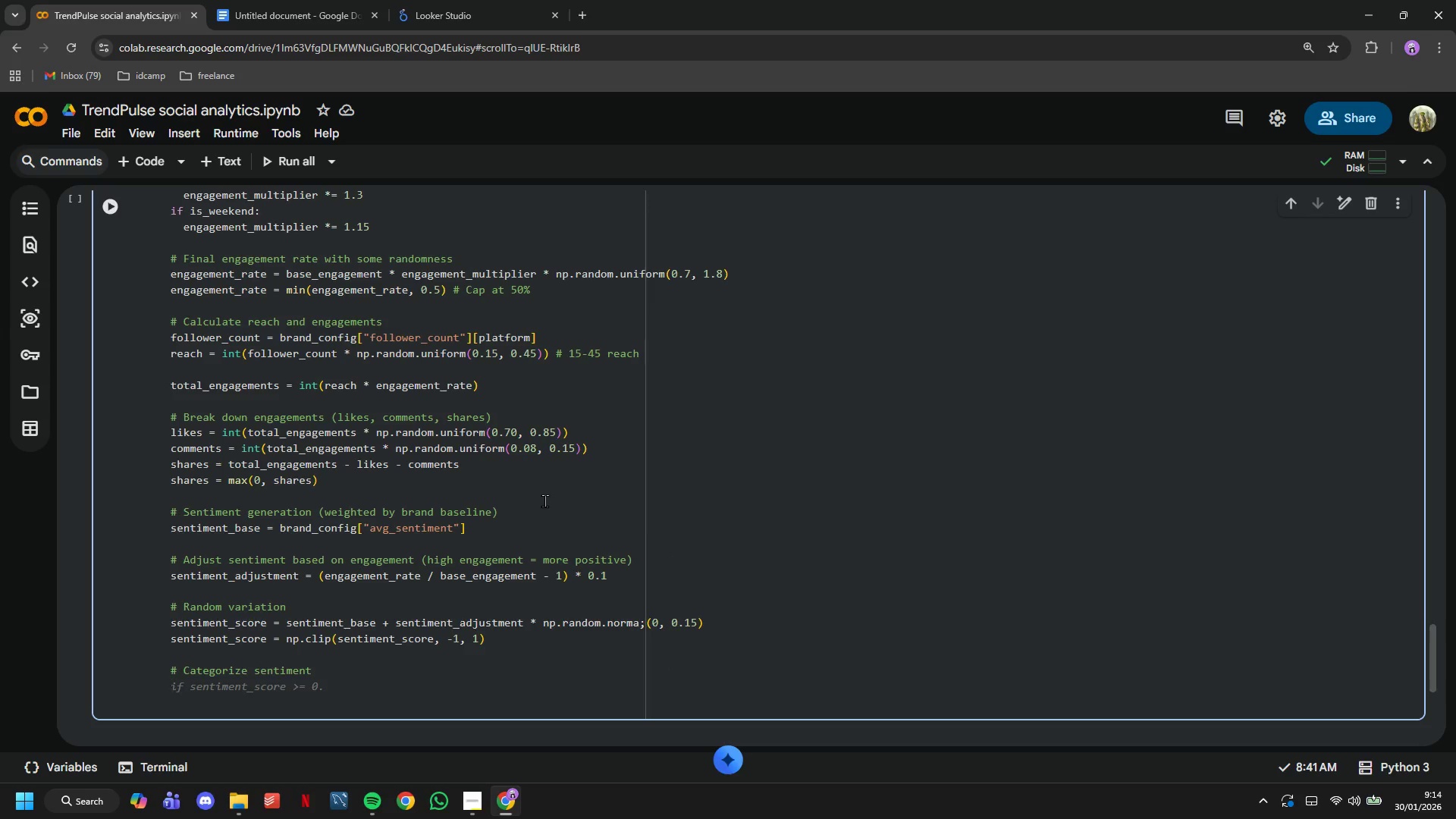 
wait(10.47)
 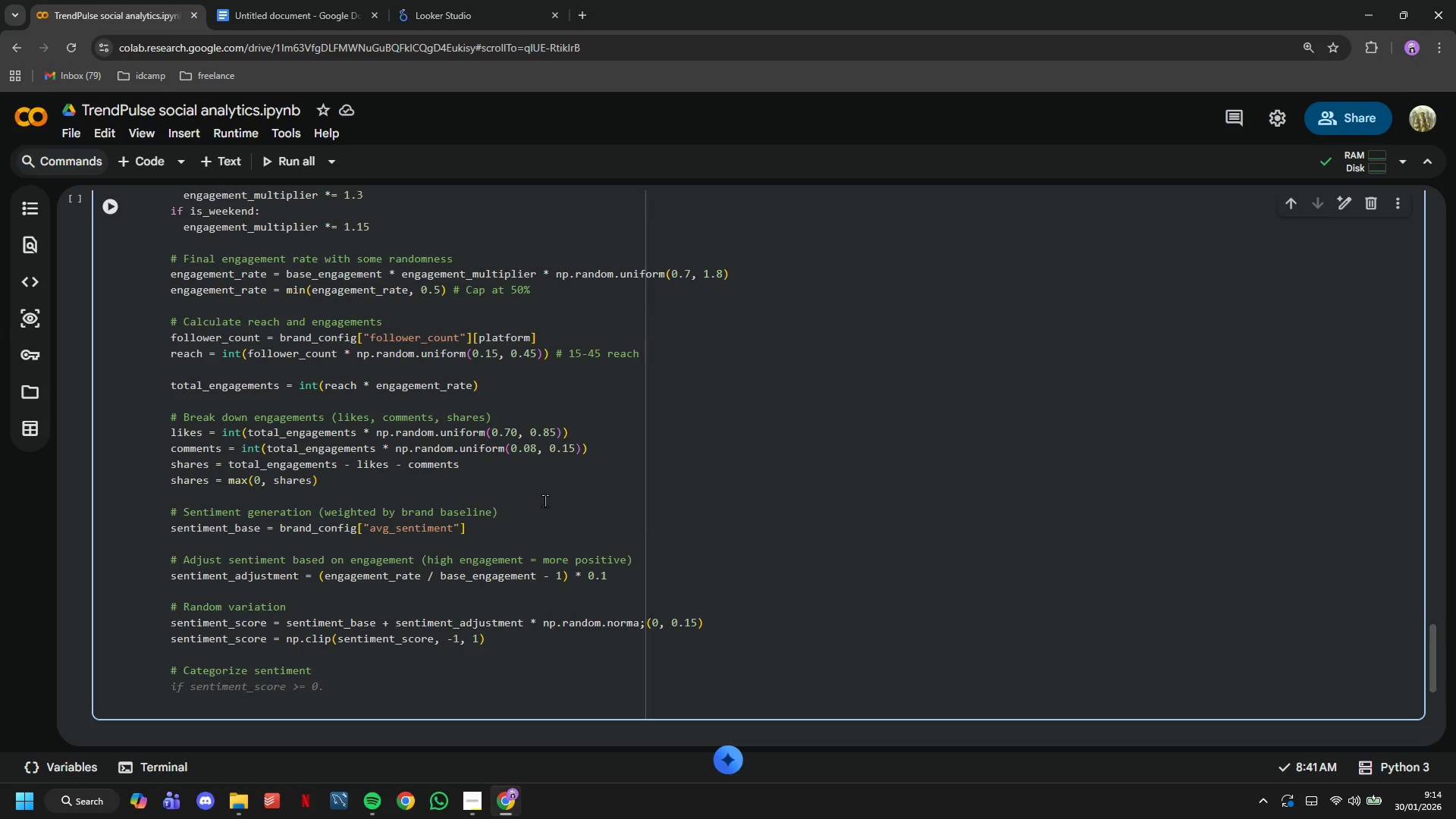 
type(if sentiment_score > 0.2:)
 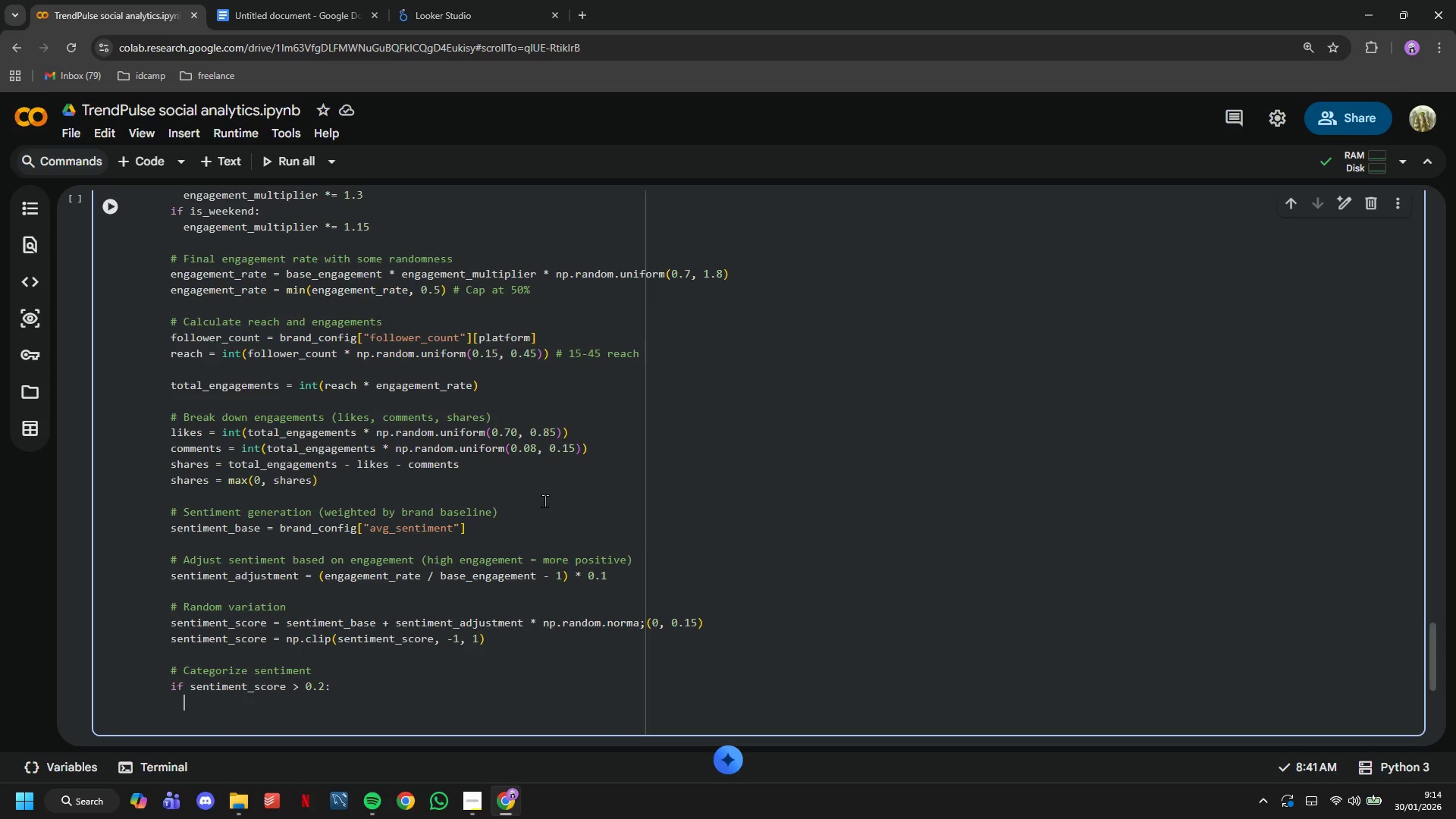 
 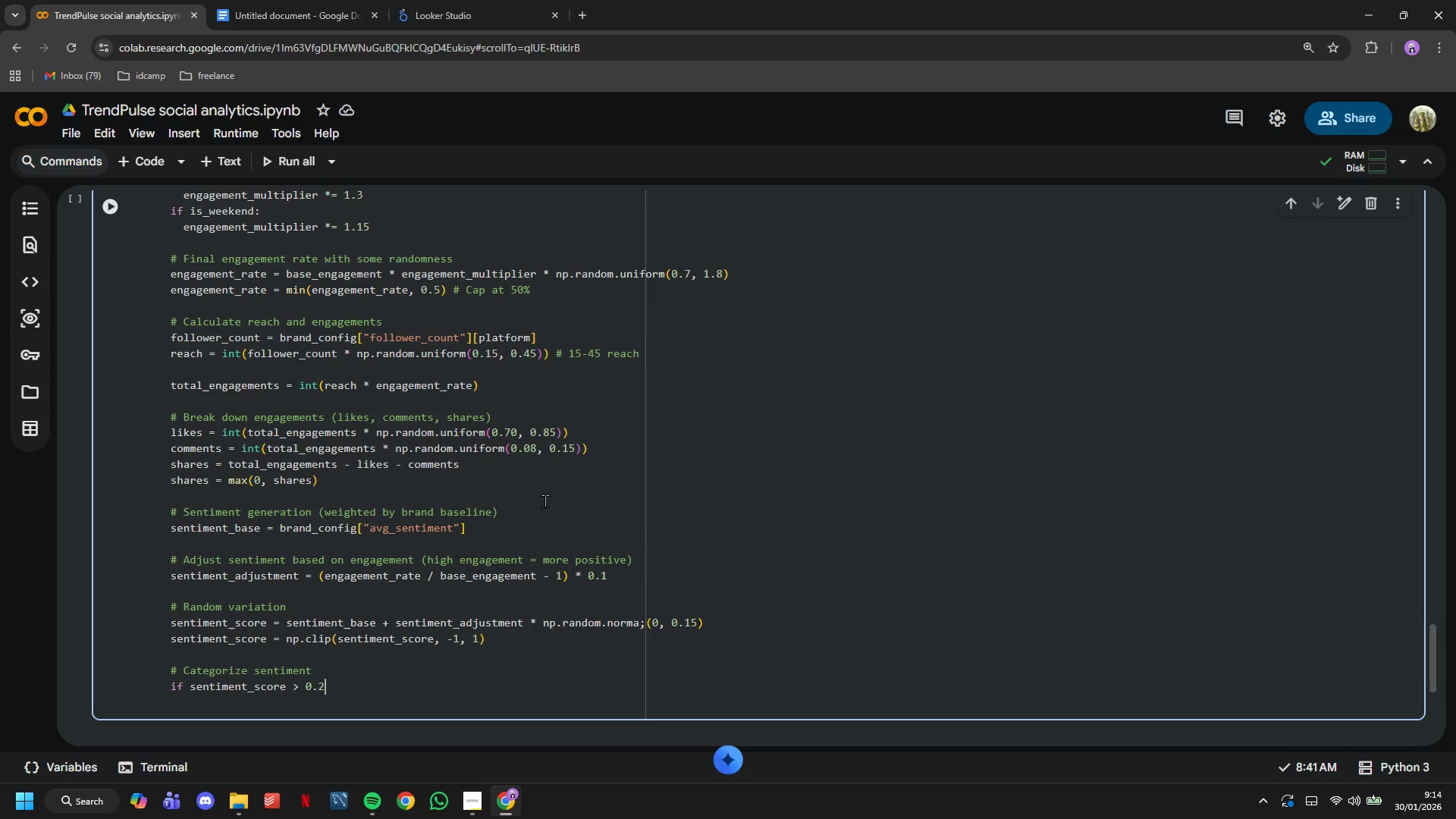 
key(Enter)
 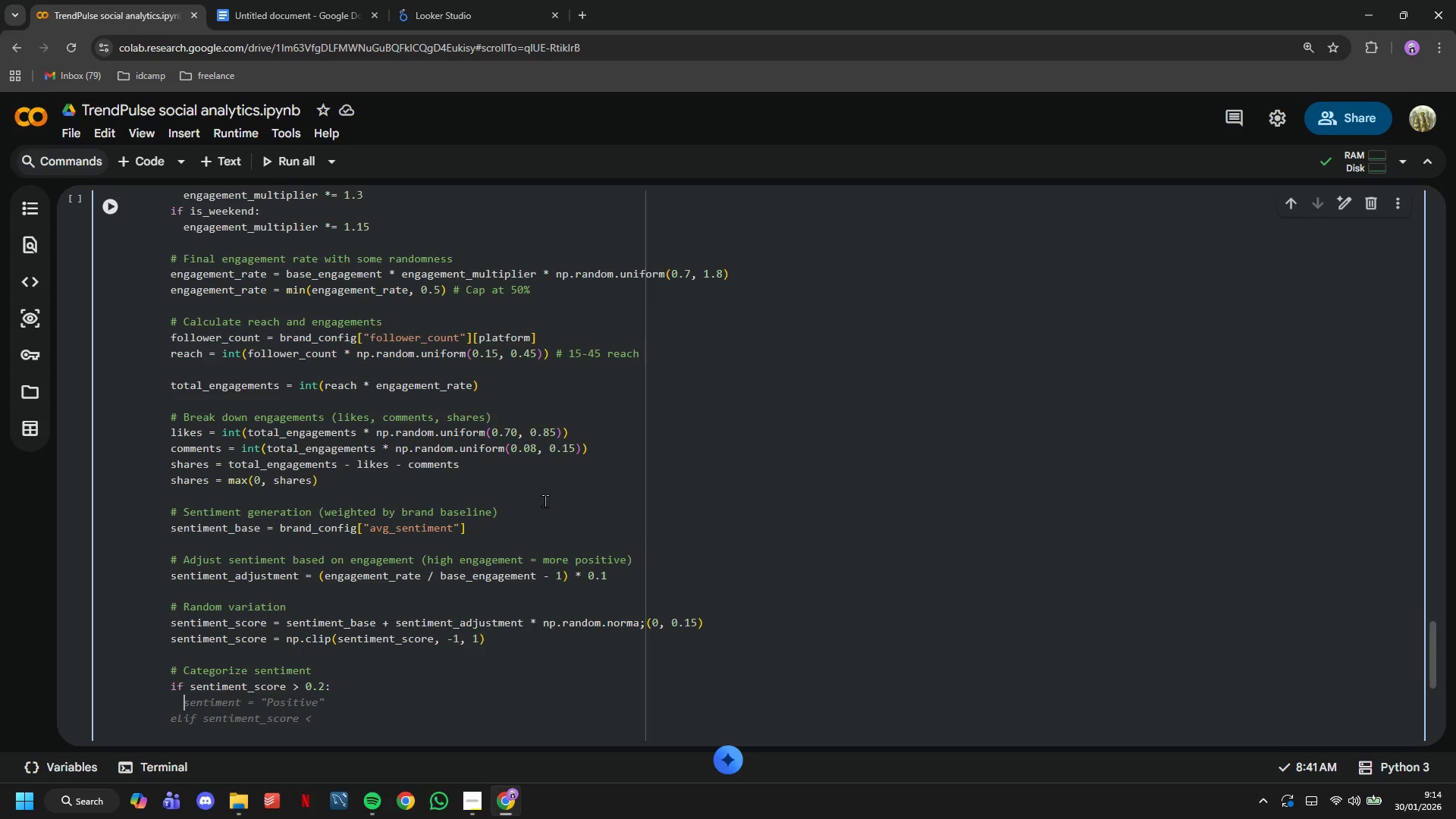 
type(sentiment_category )
 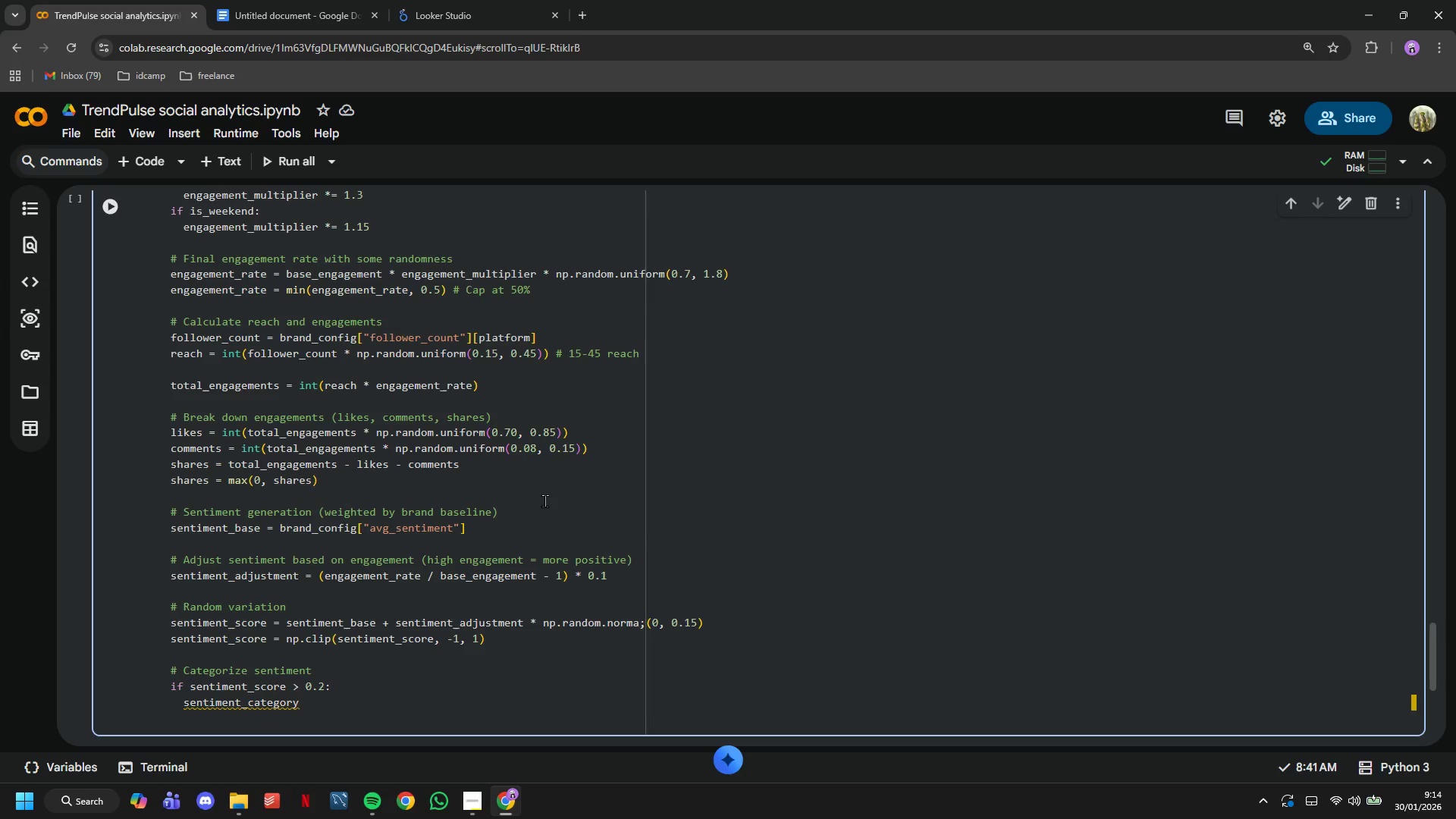 
wait(11.76)
 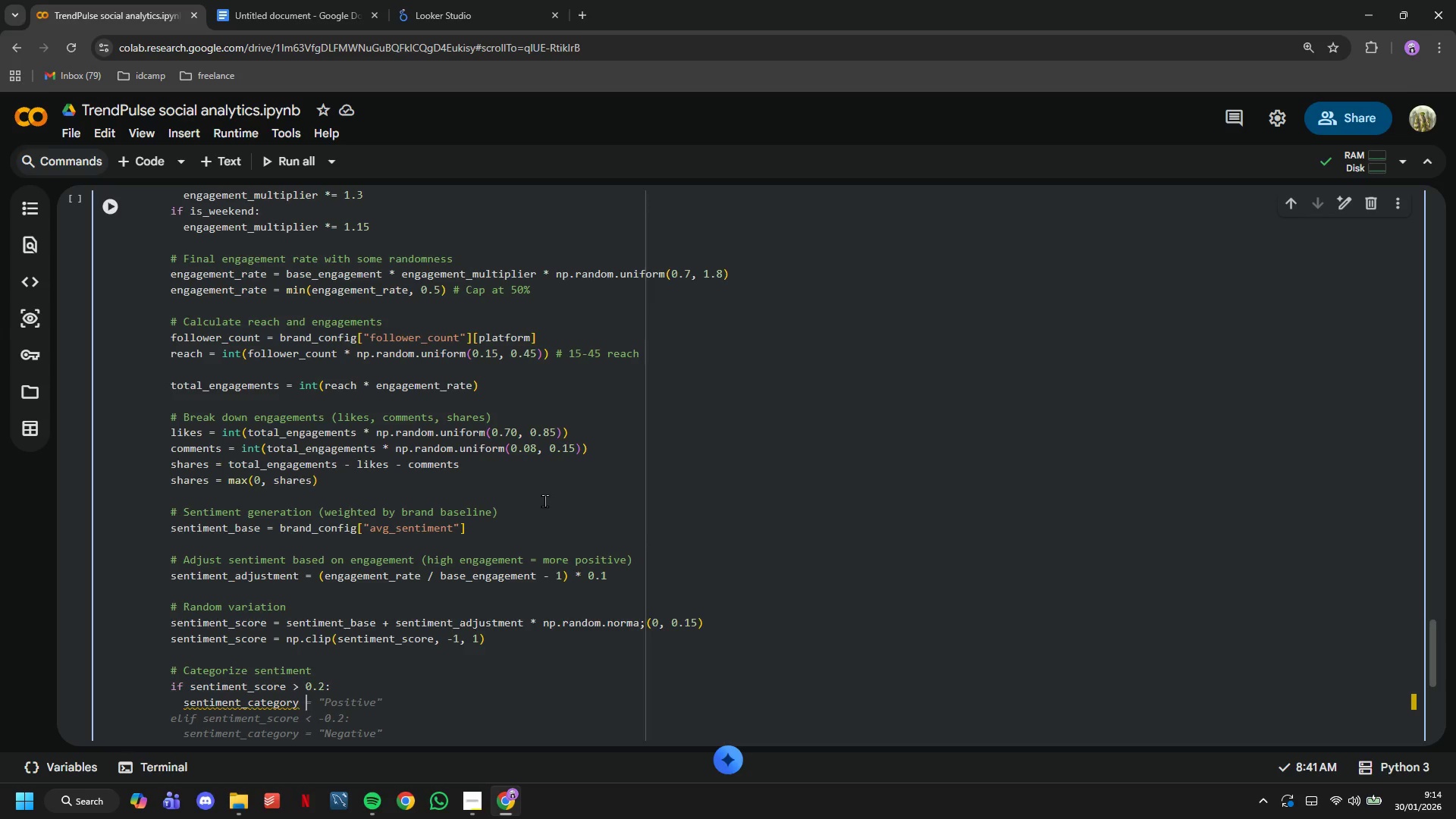 
type(= "Positive)
 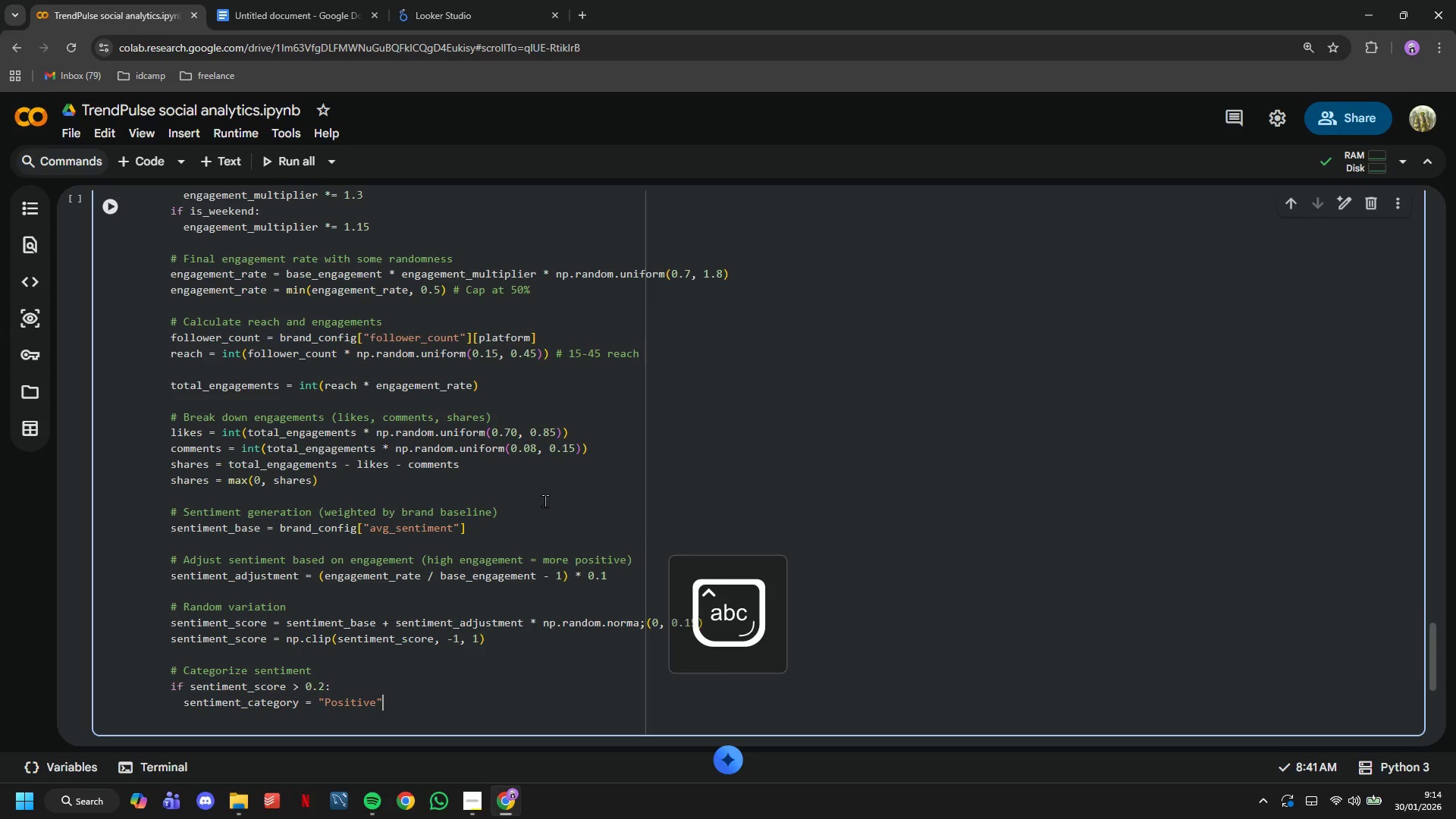 
key(ArrowRight)
 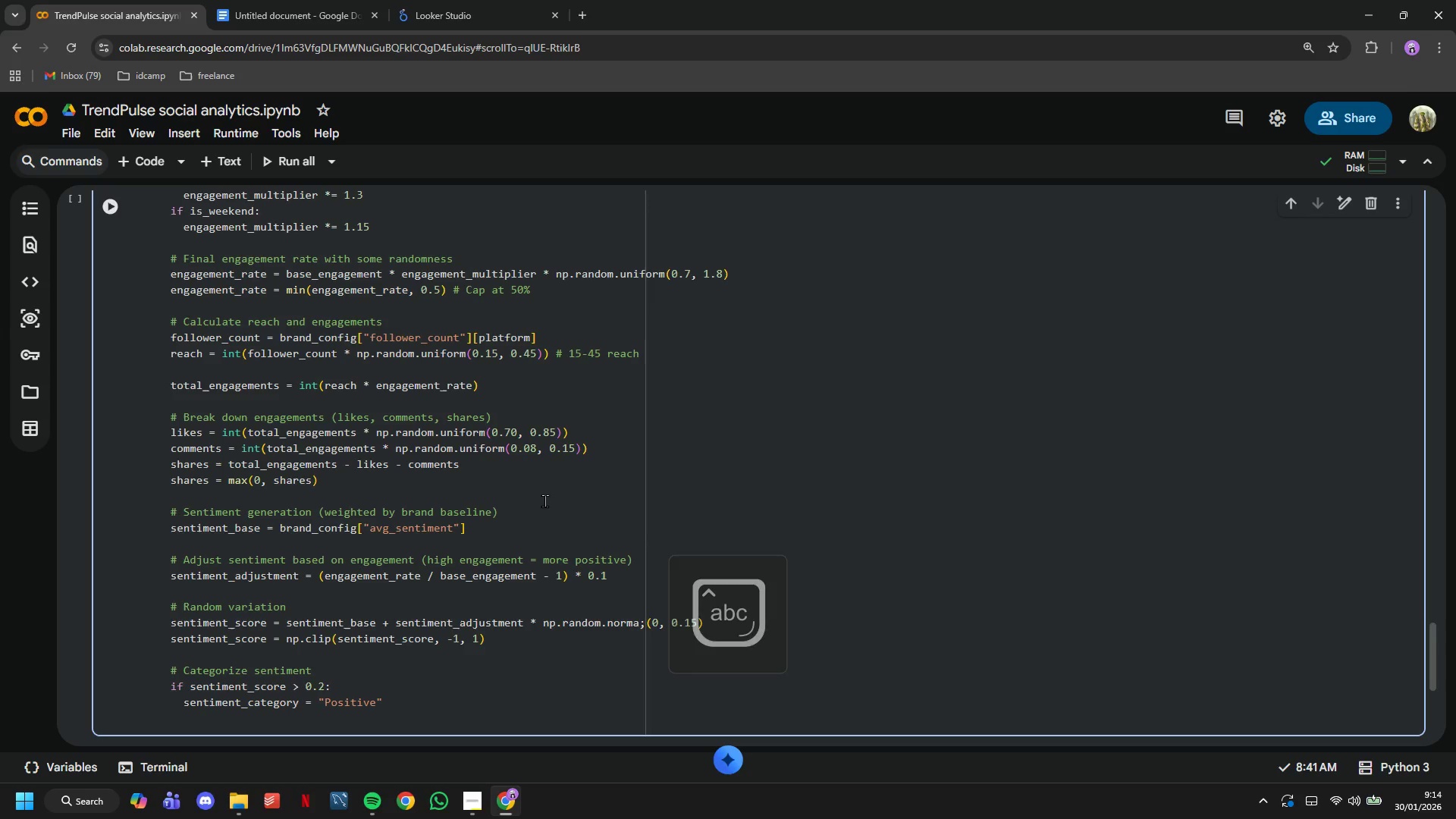 
key(Enter)
 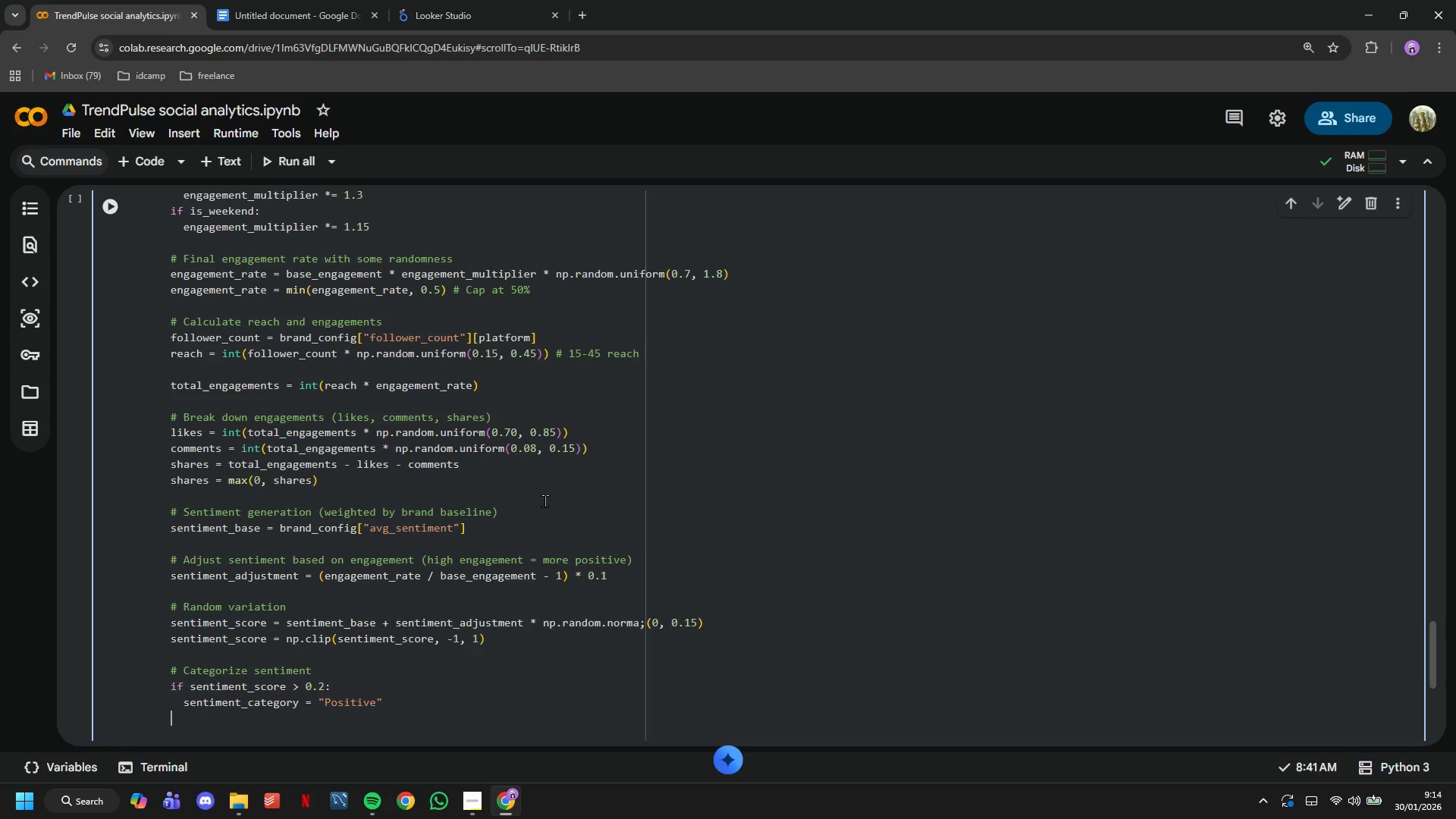 
key(Backspace)
 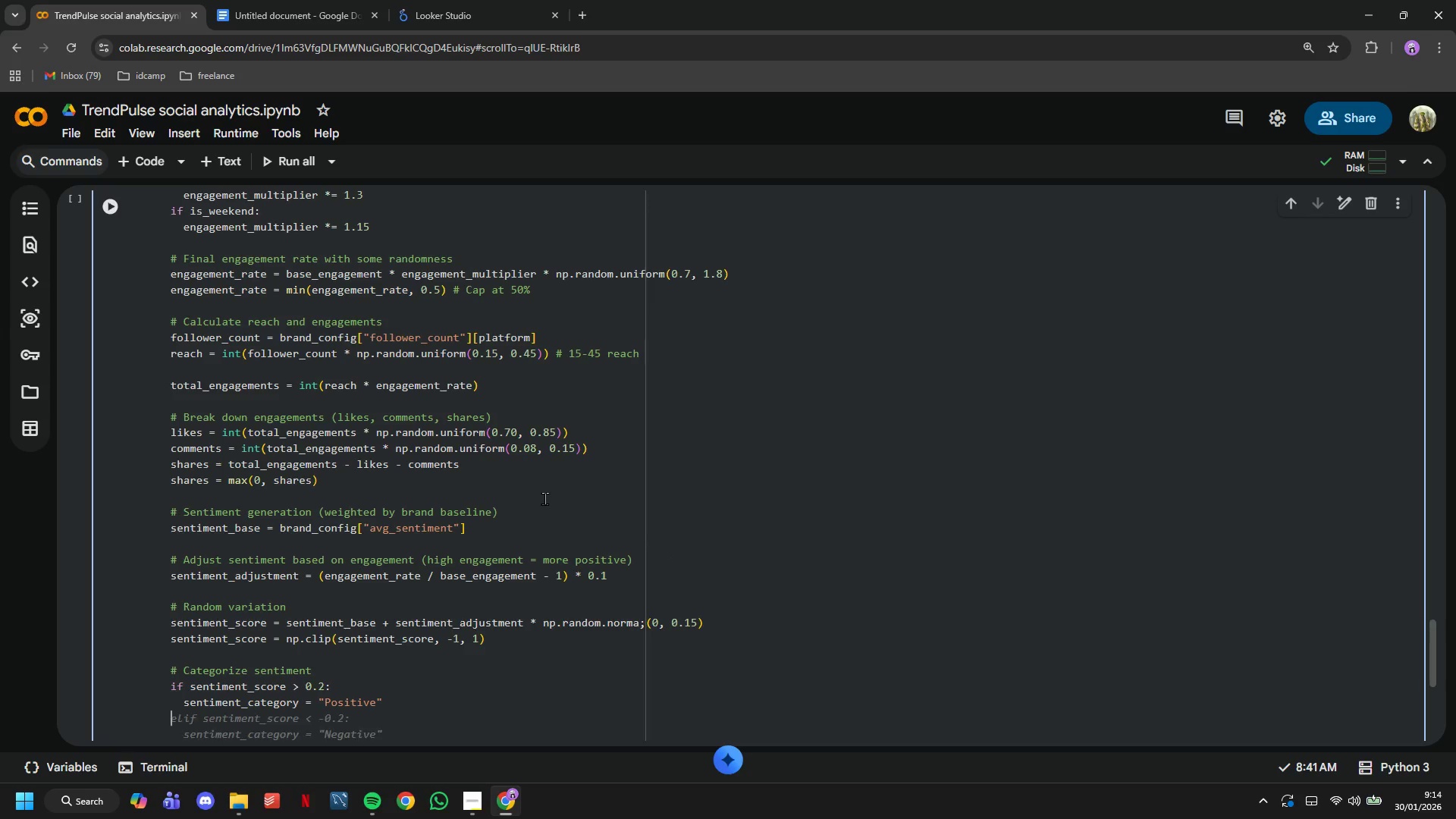 
scroll: coordinate [541, 498], scroll_direction: down, amount: 3.0
 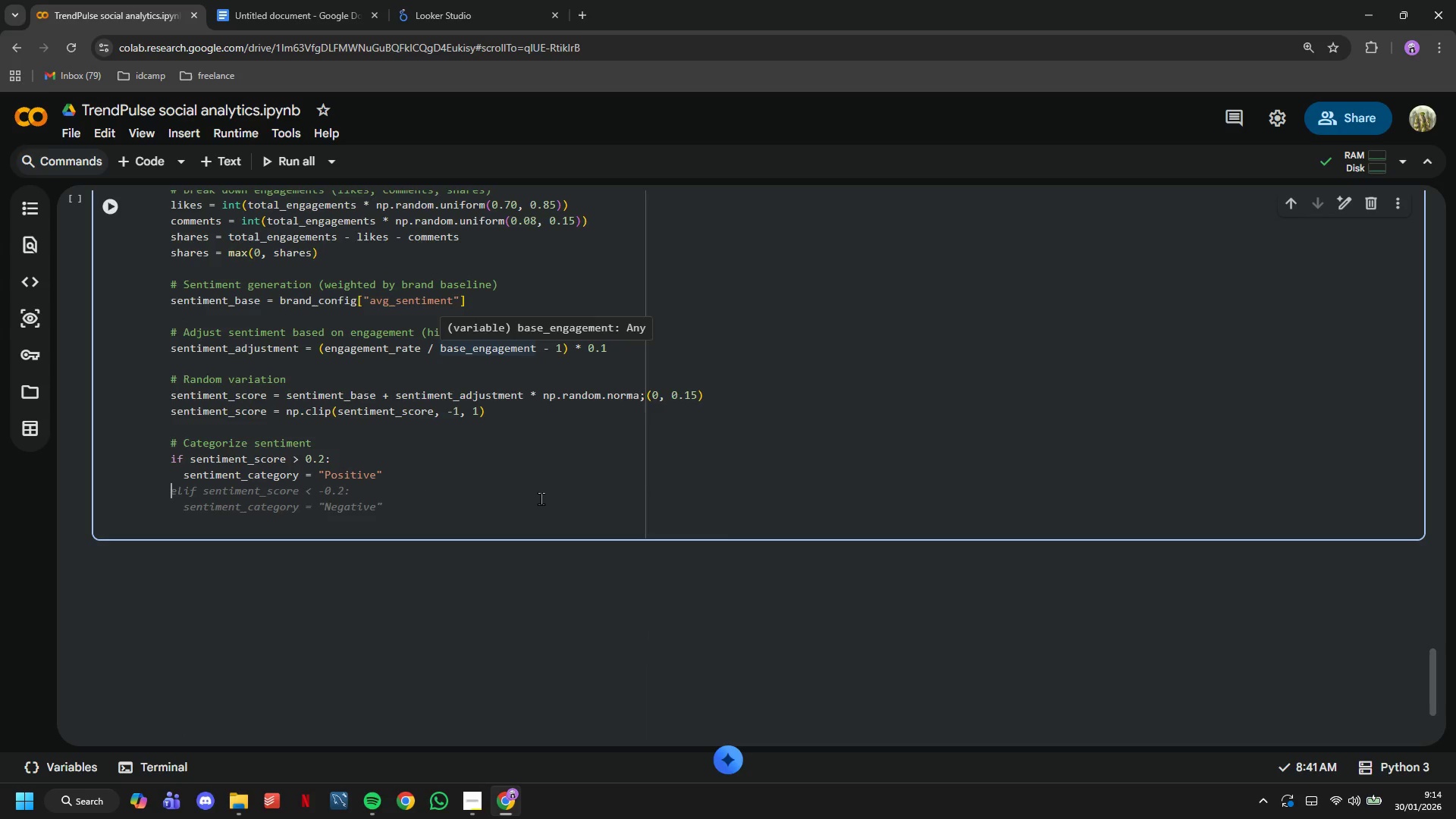 
type(elif sentiment_score < -0.2:)
 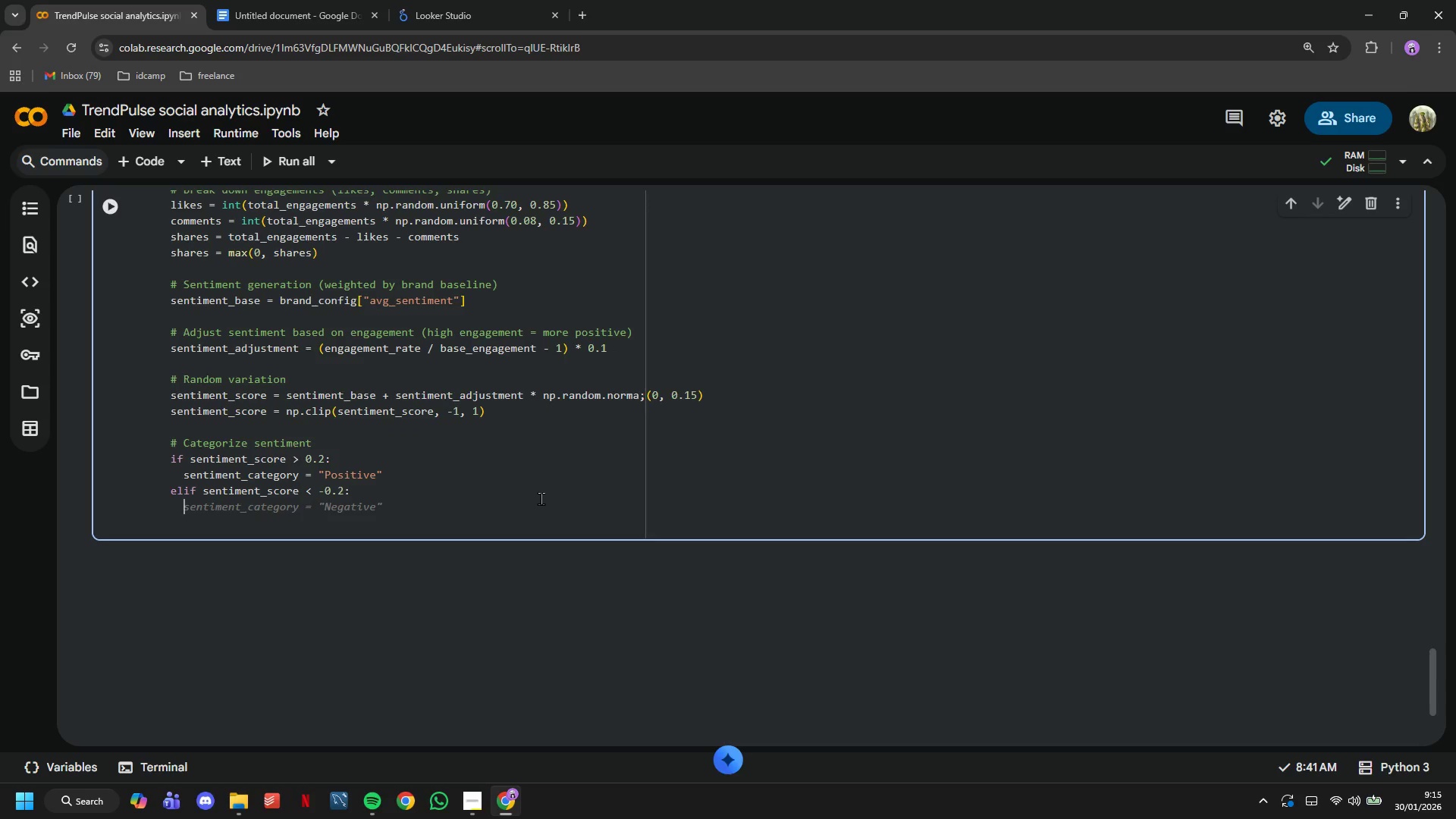 
 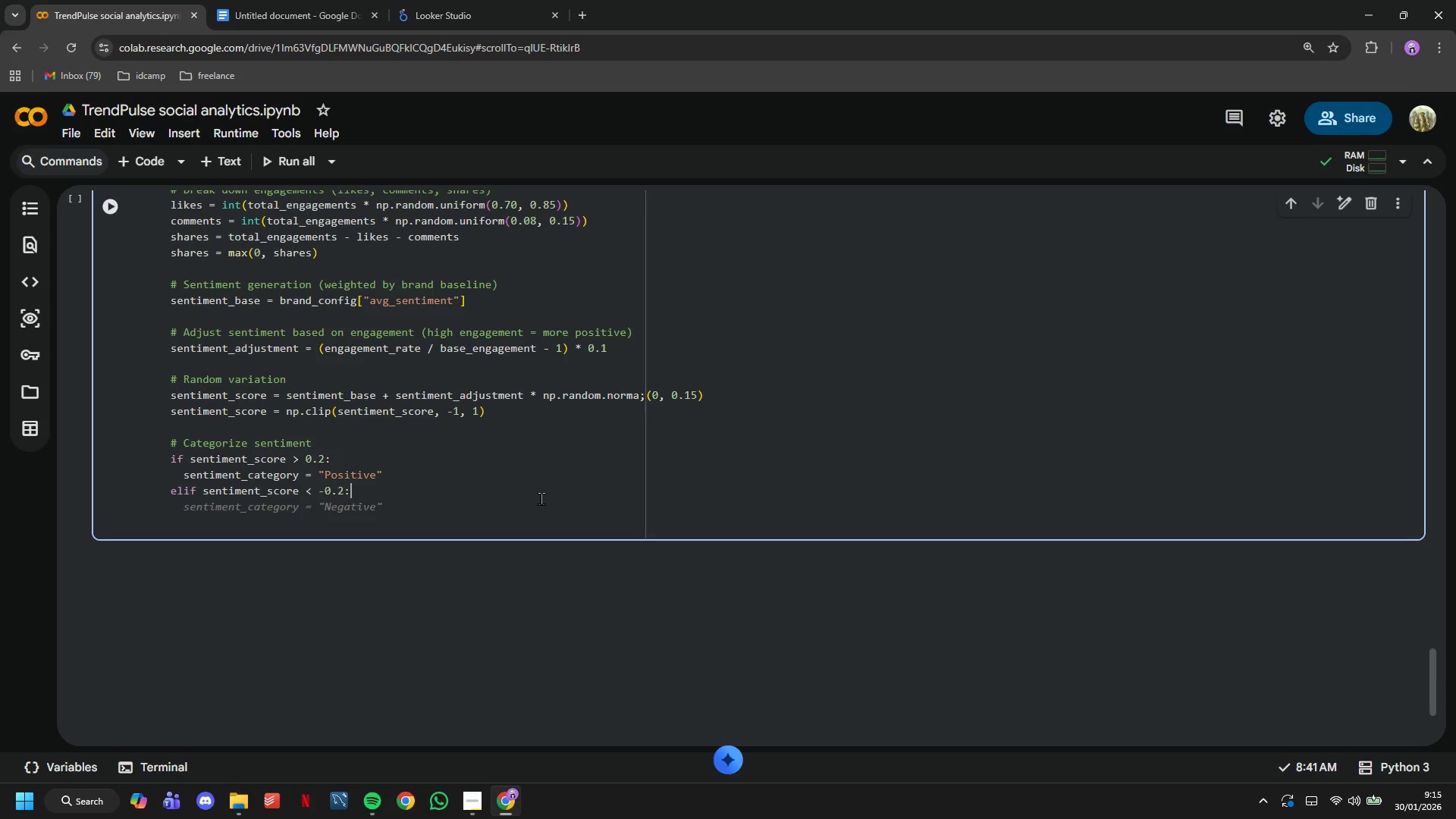 
key(Enter)
 